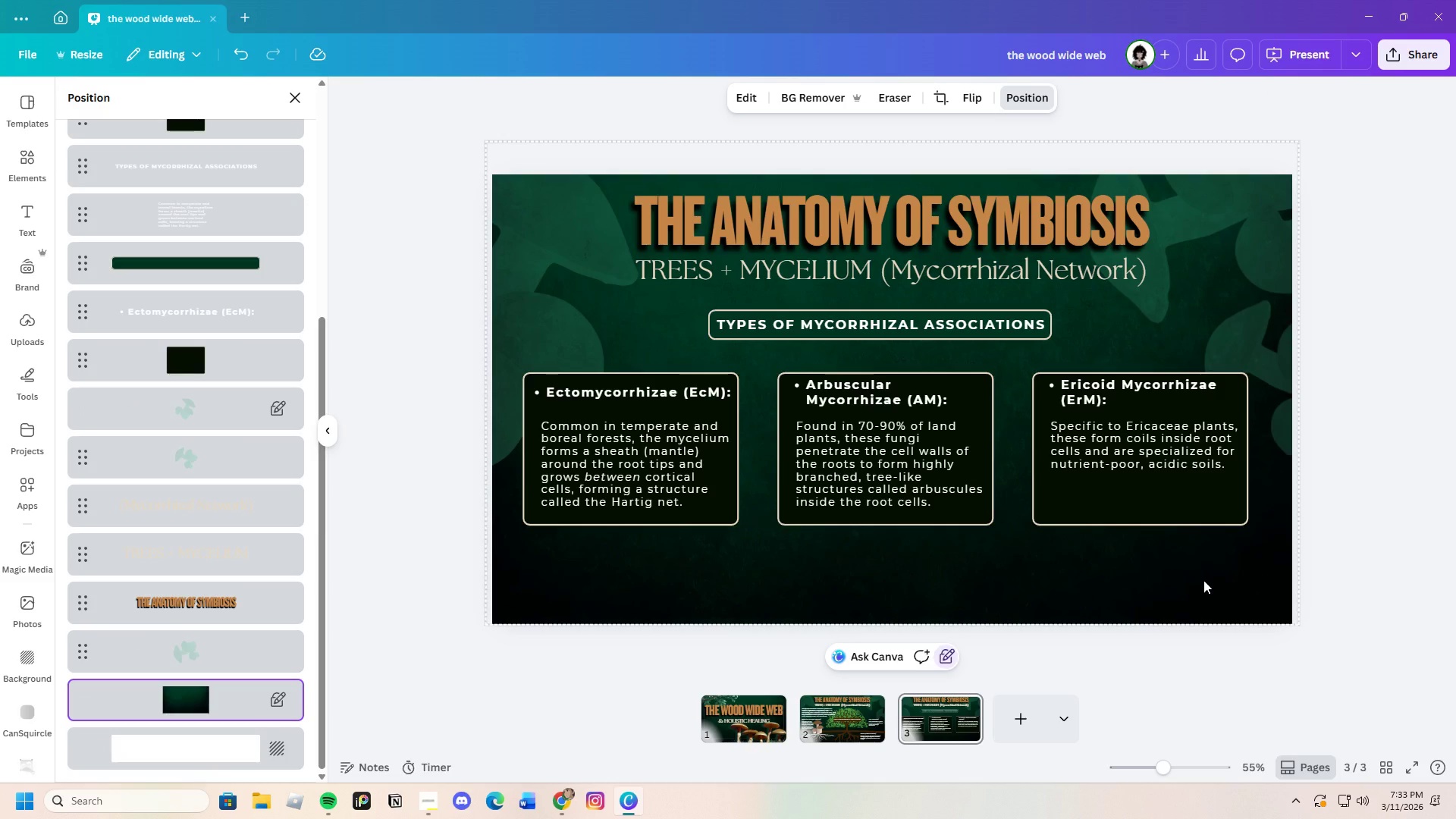 
wait(8.88)
 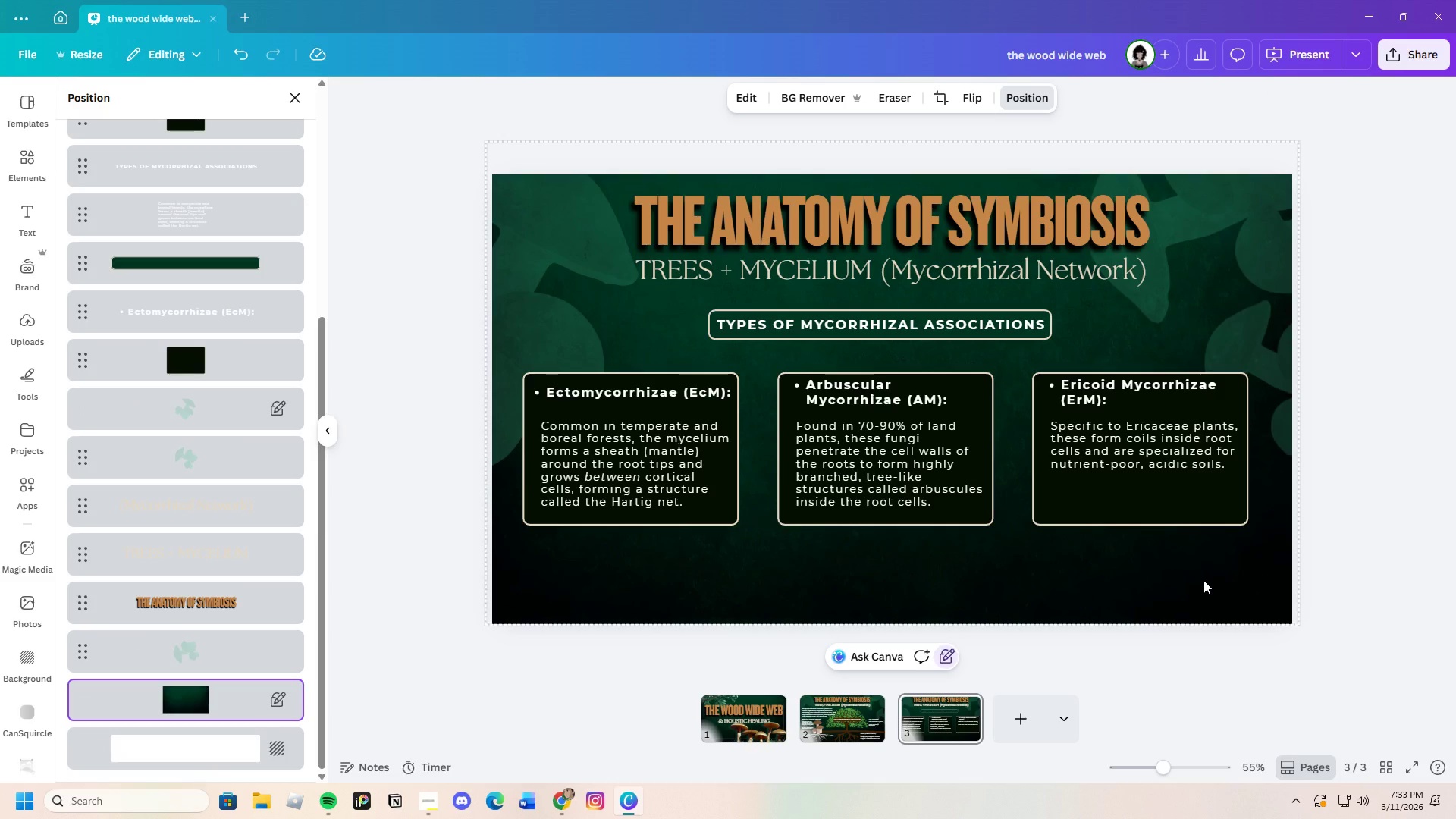 
left_click_drag(start_coordinate=[446, 391], to_coordinate=[1237, 516])
 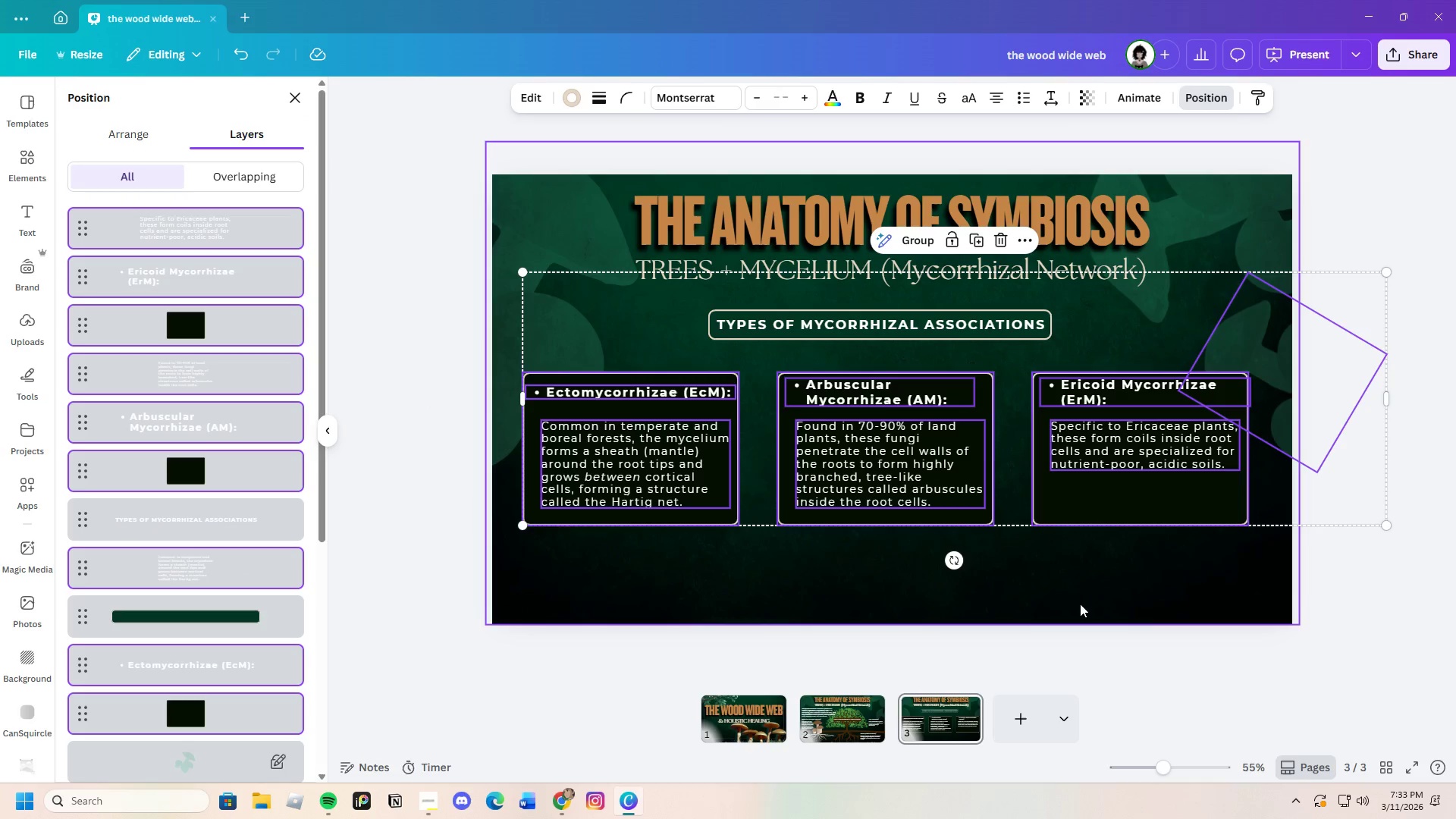 
left_click_drag(start_coordinate=[1079, 607], to_coordinate=[1079, 604])
 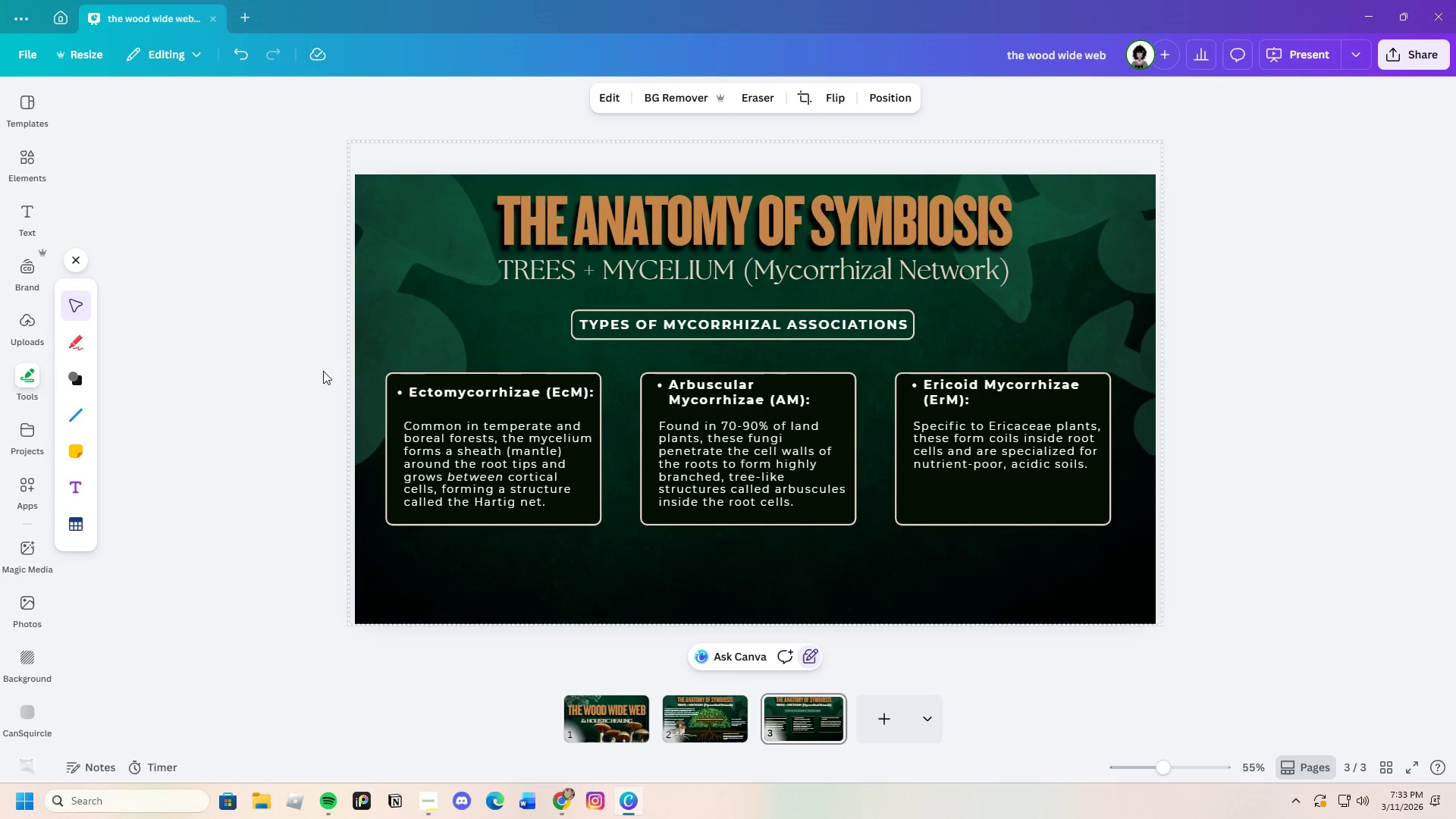 
left_click_drag(start_coordinate=[307, 371], to_coordinate=[1002, 535])
 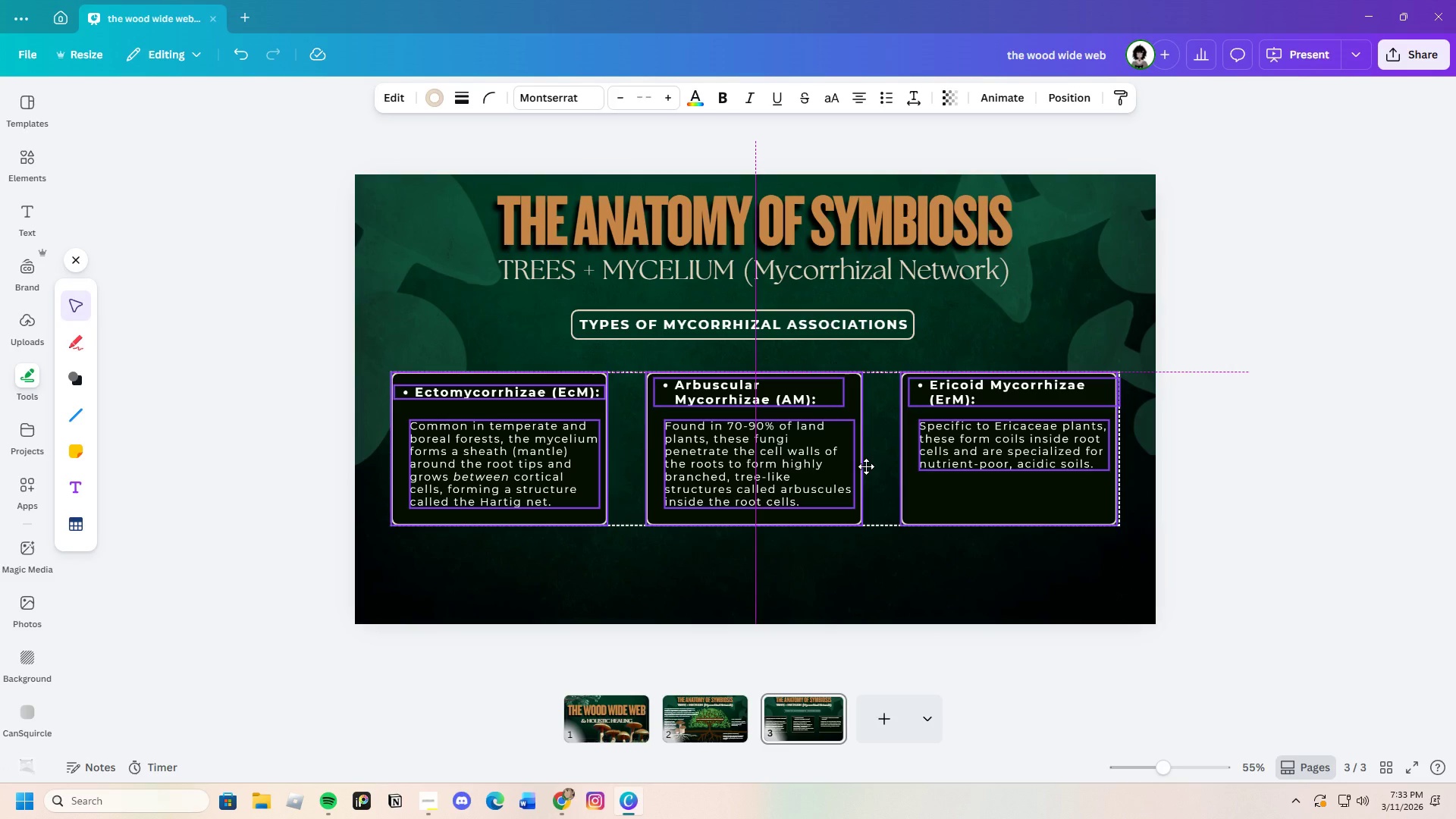 
wait(7.36)
 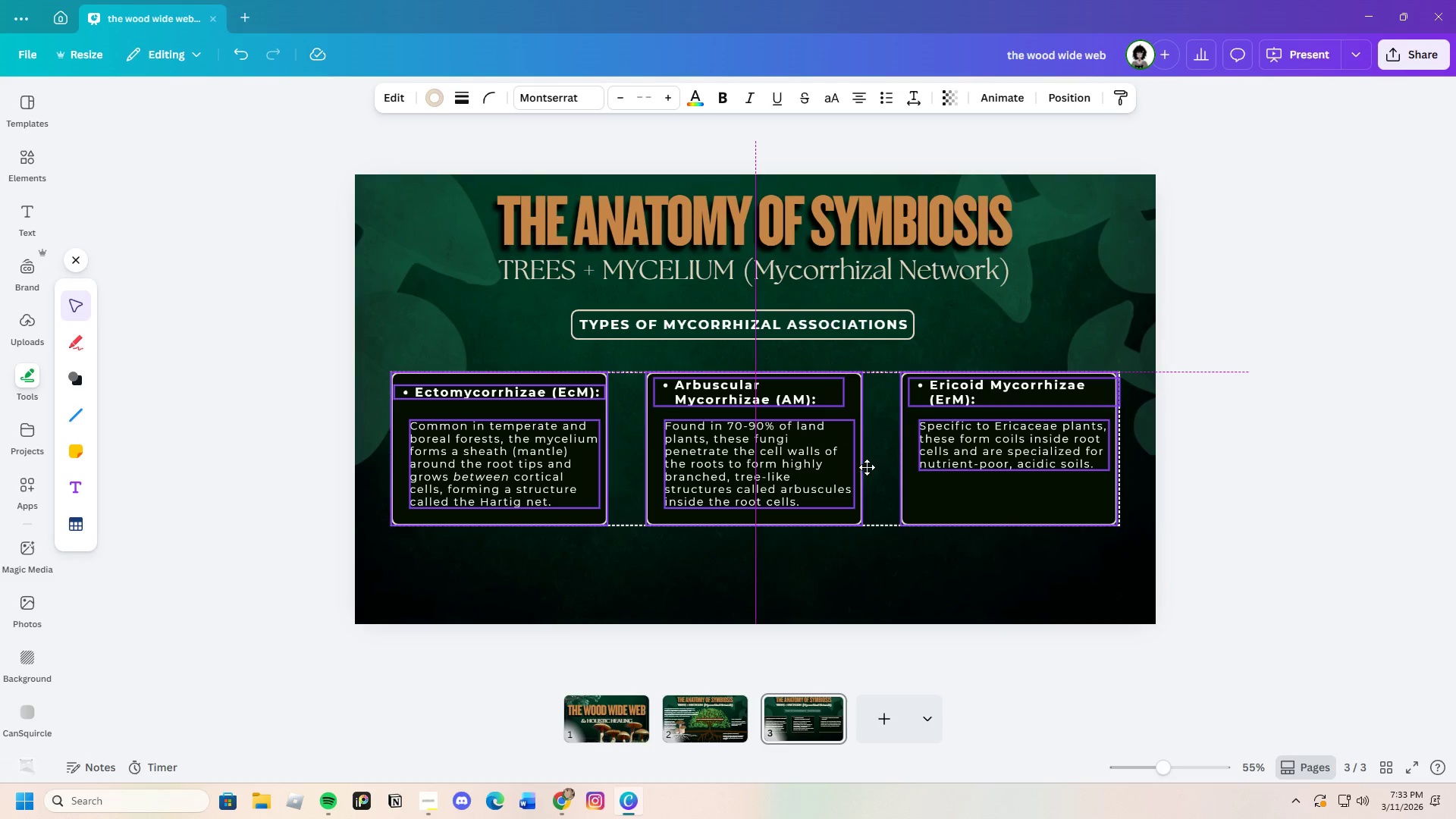 
left_click([1230, 497])
 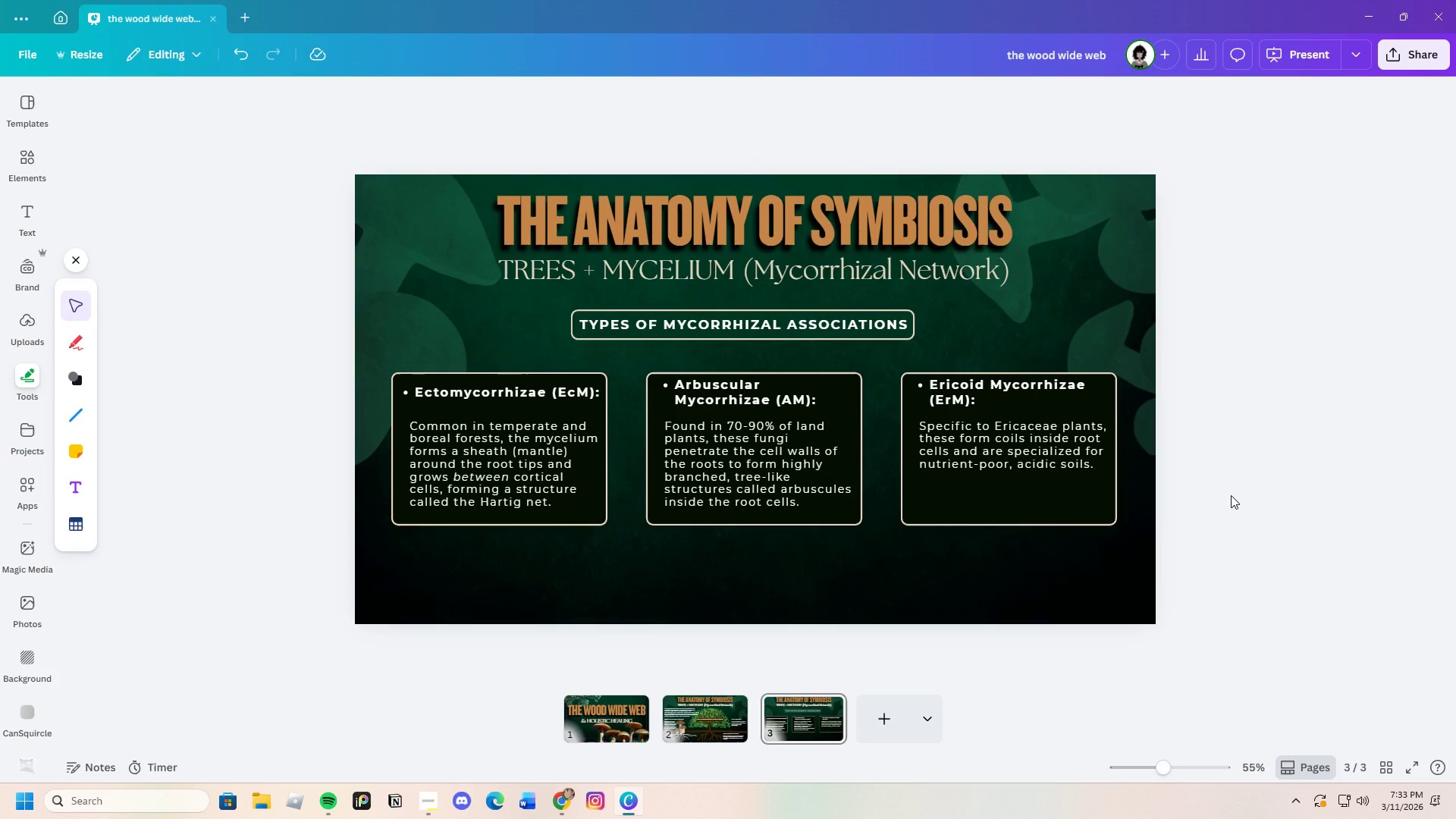 
wait(5.44)
 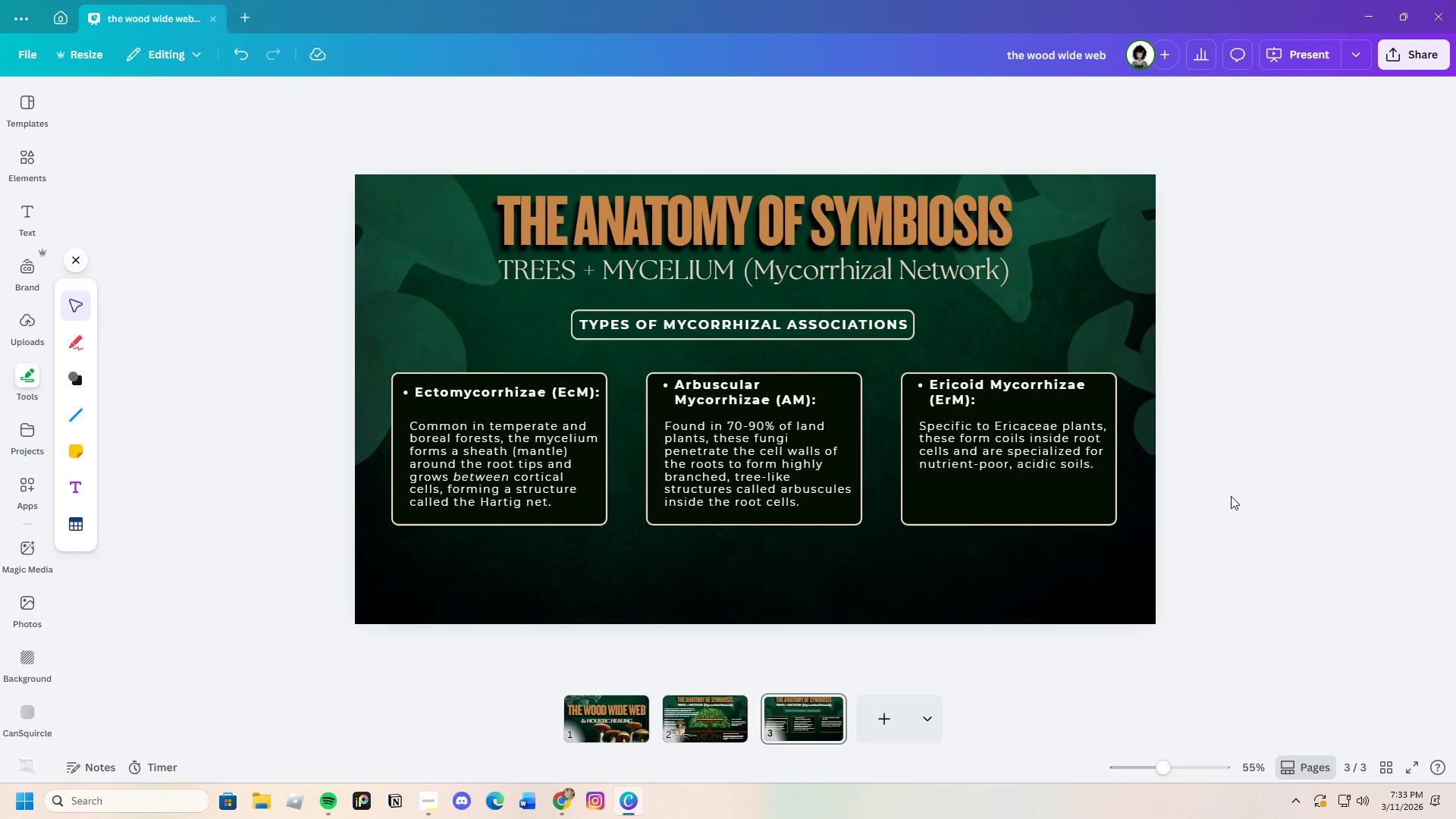 
left_click([22, 172])
 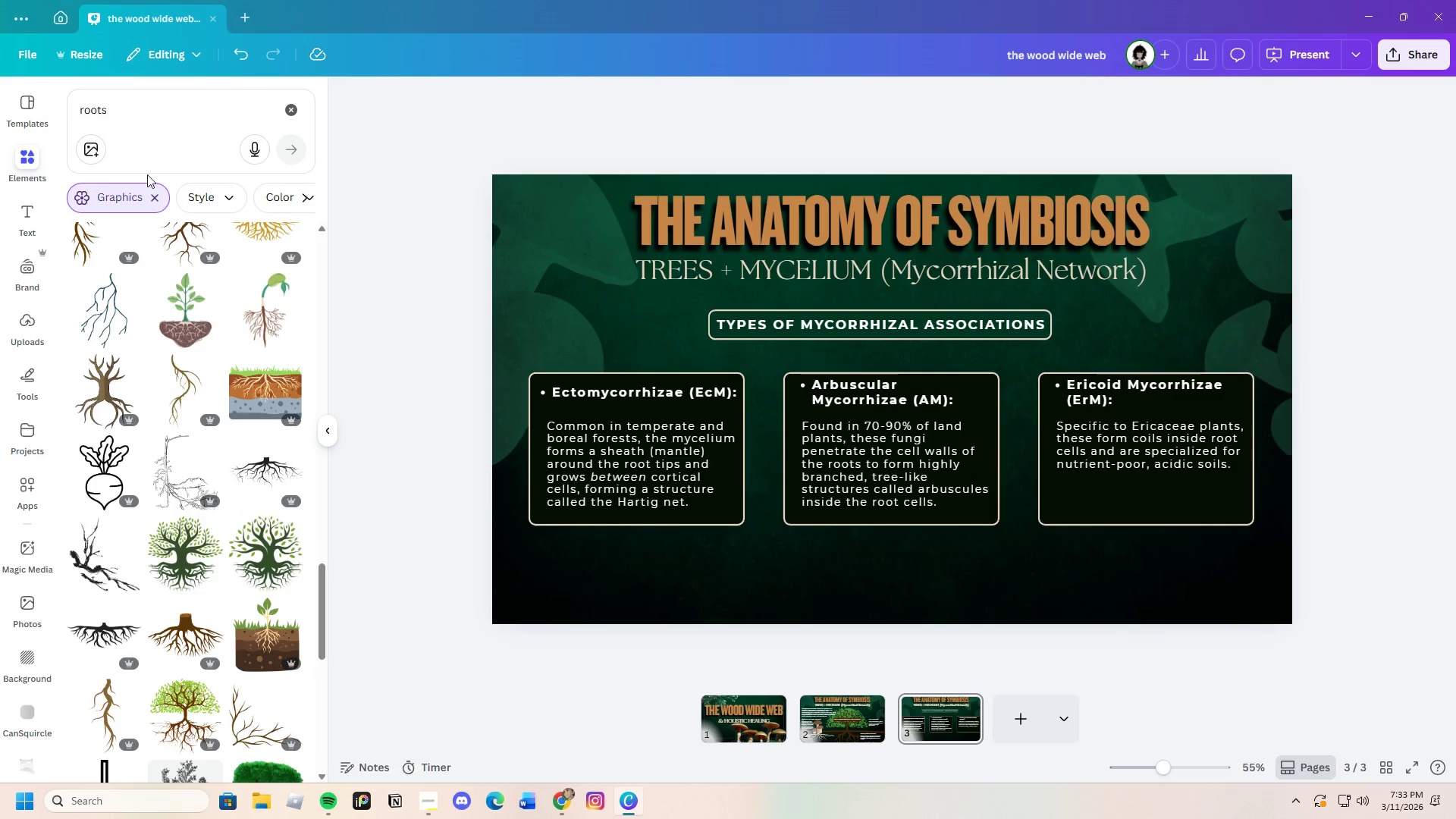 
left_click_drag(start_coordinate=[151, 113], to_coordinate=[0, 117])
 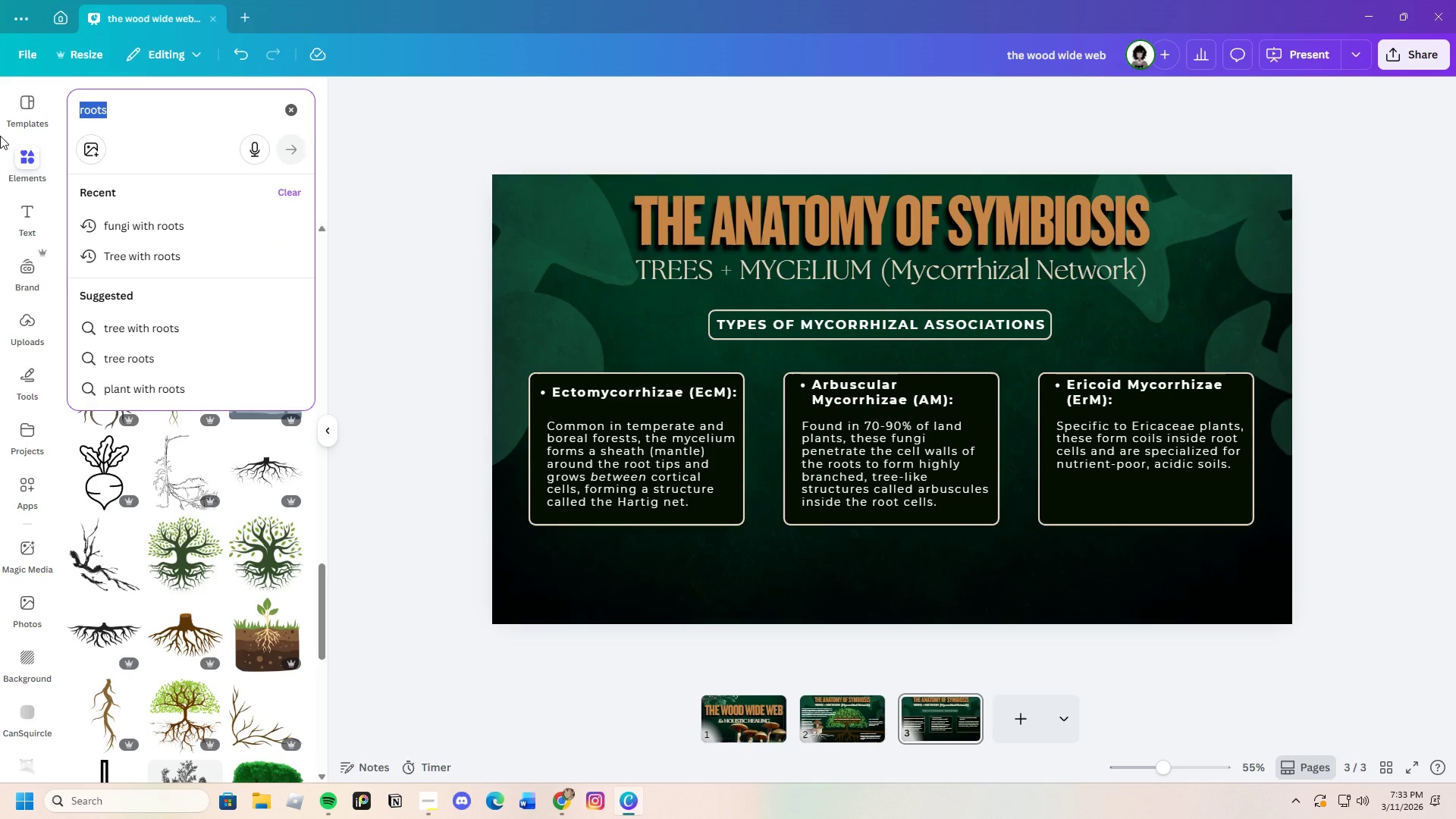 
key(Backspace)
type(fungi)
 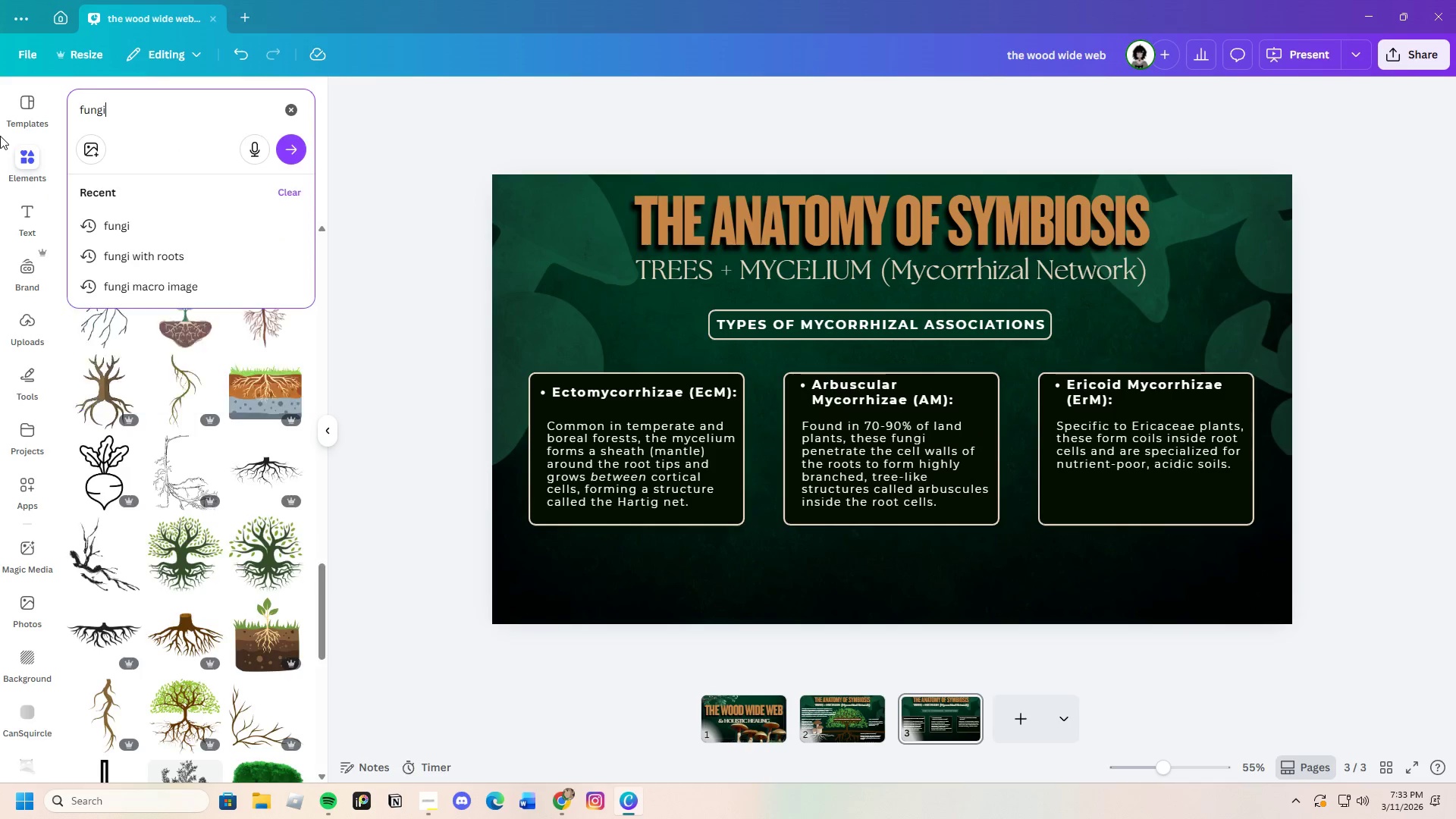 
key(Enter)
 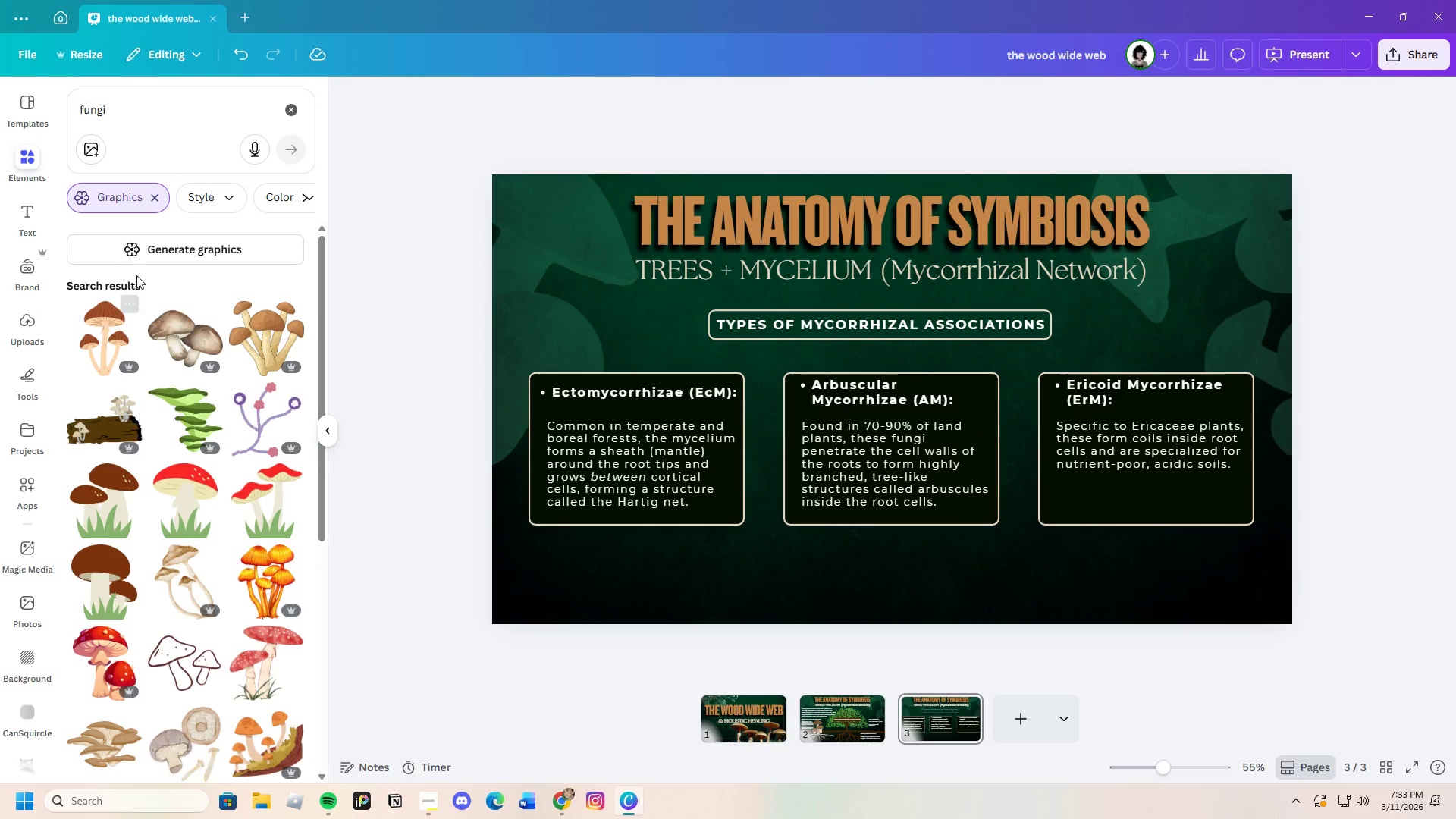 
left_click([158, 193])
 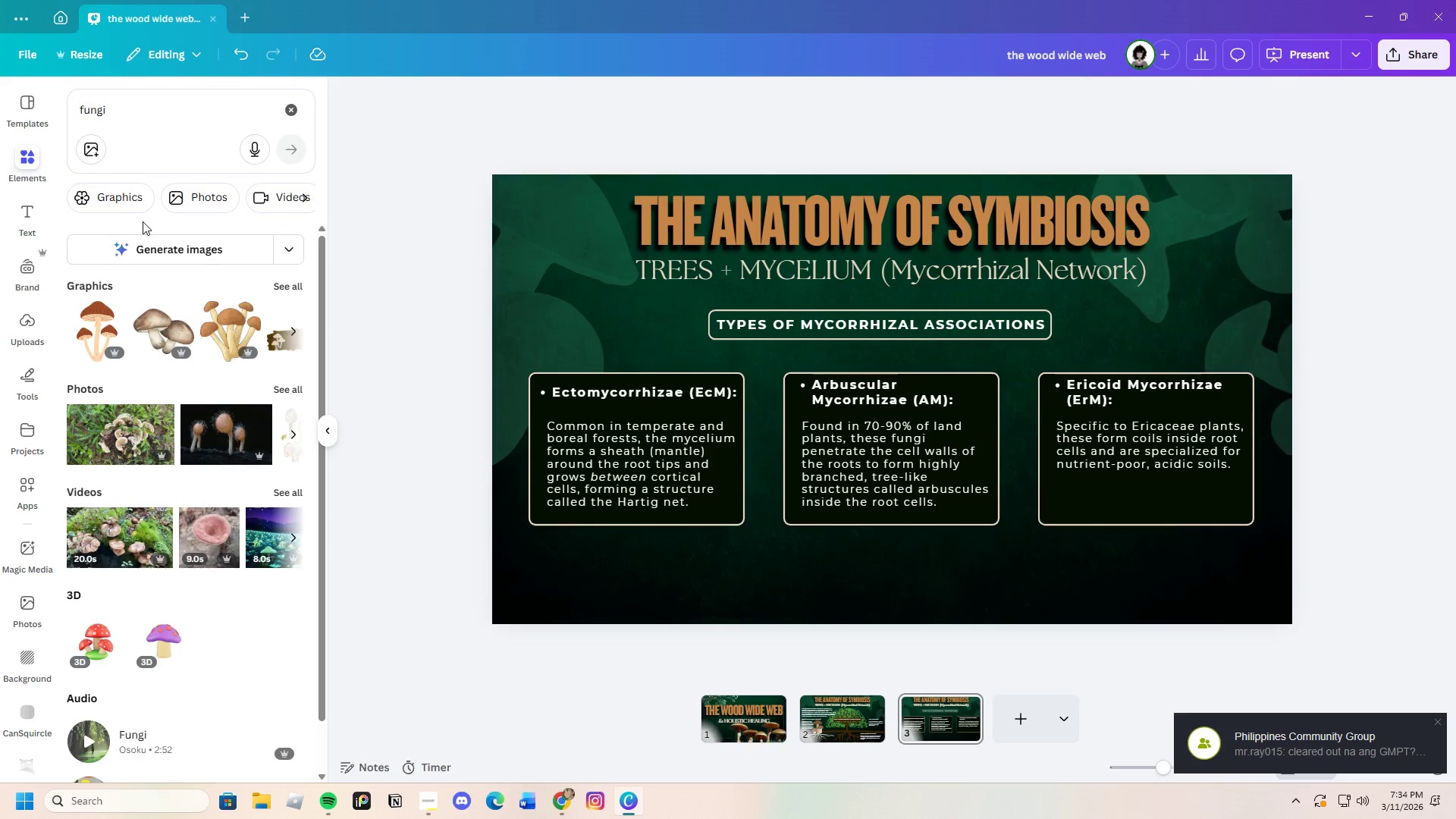 
left_click([137, 195])
 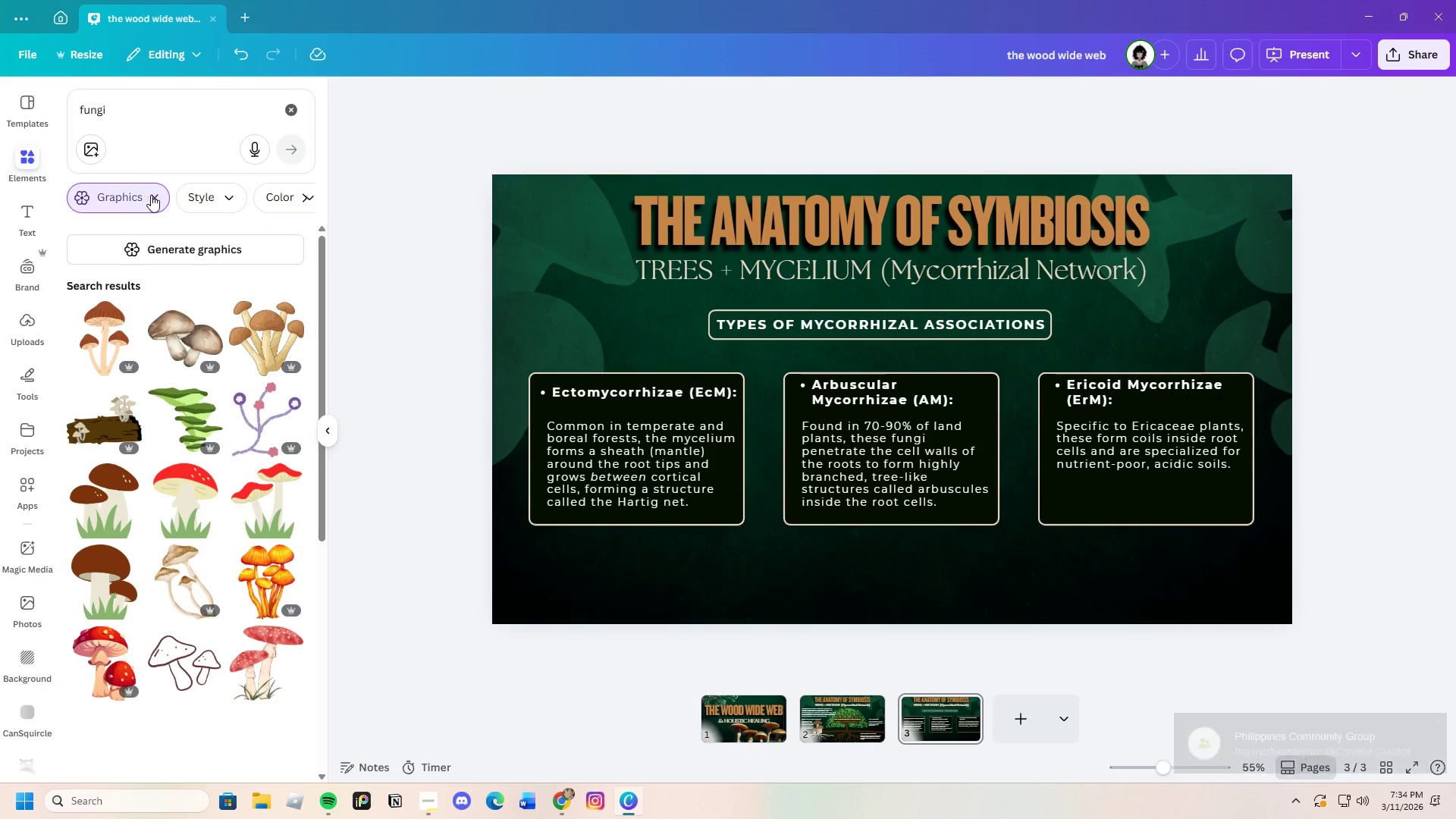 
left_click([158, 196])
 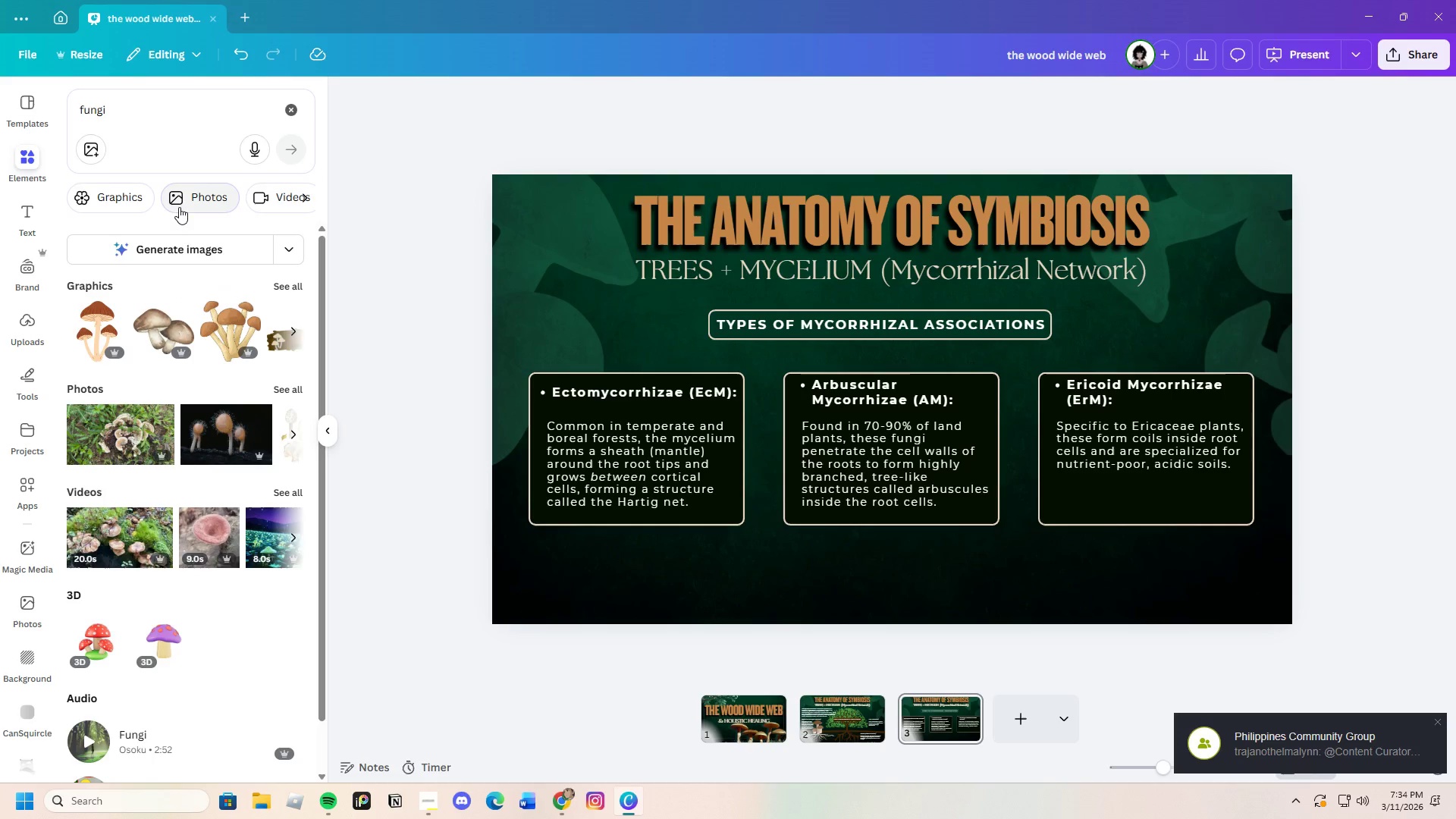 
left_click([200, 205])
 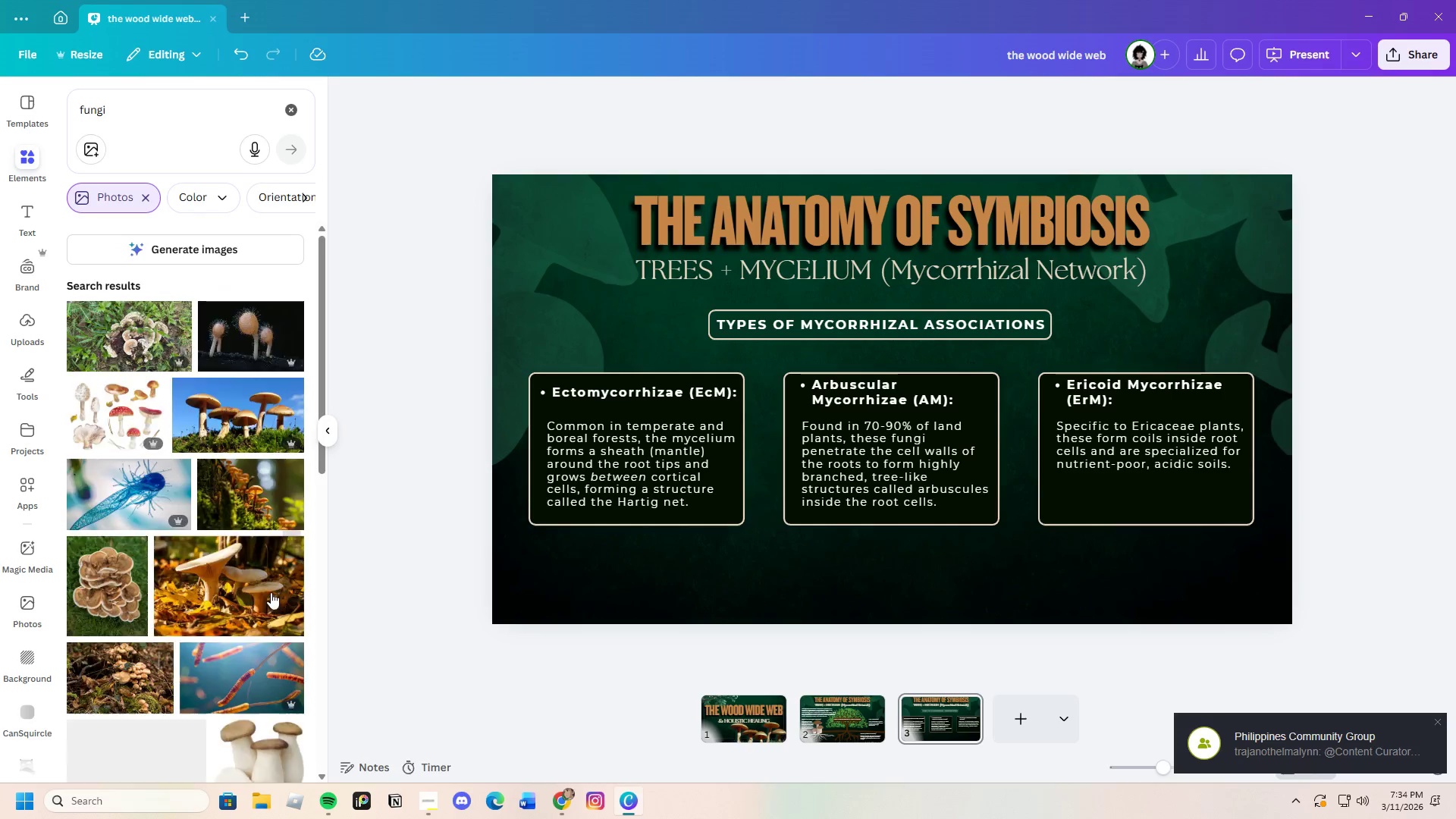 
scroll: coordinate [221, 595], scroll_direction: down, amount: 9.0
 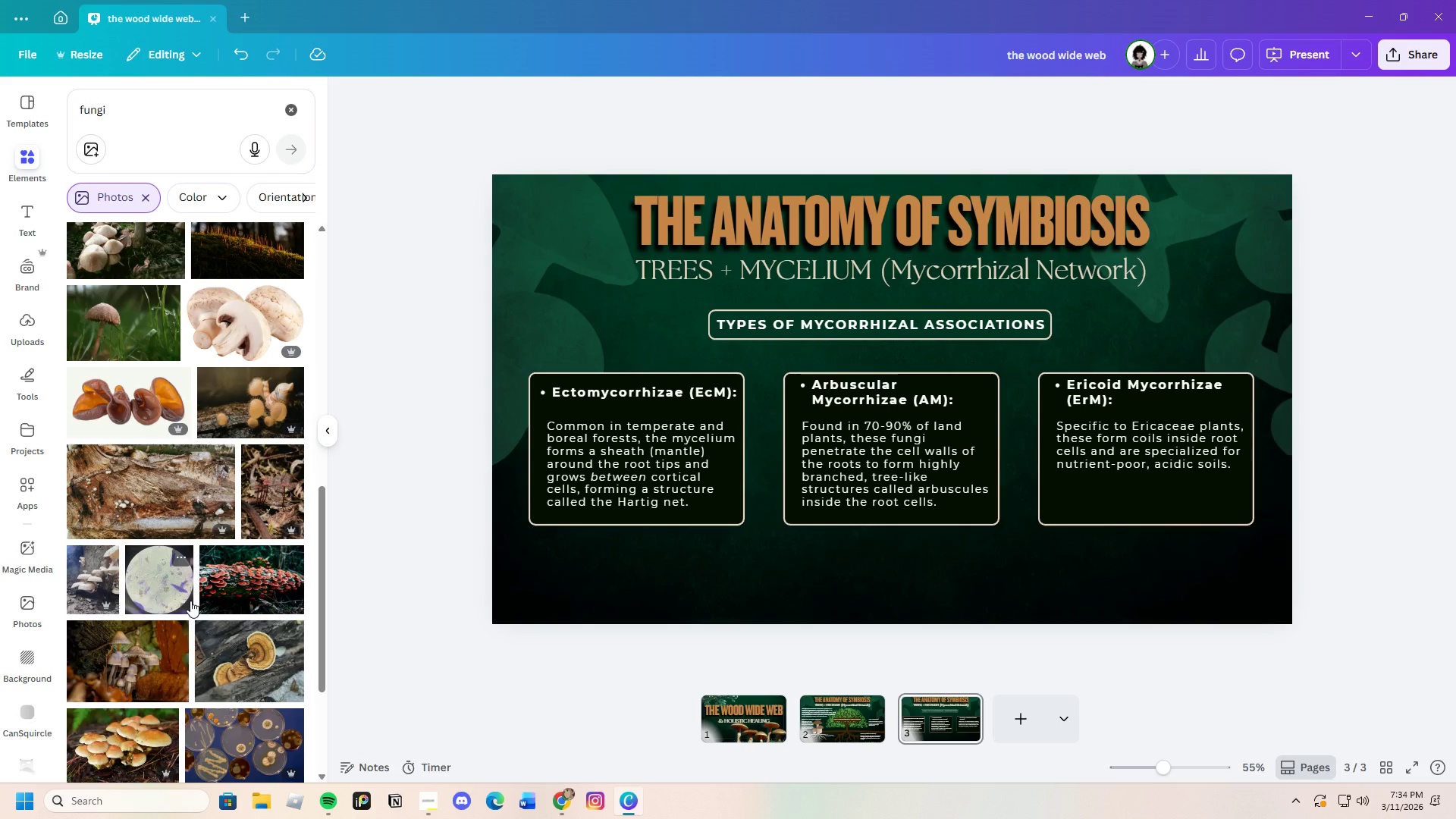 
wait(16.36)
 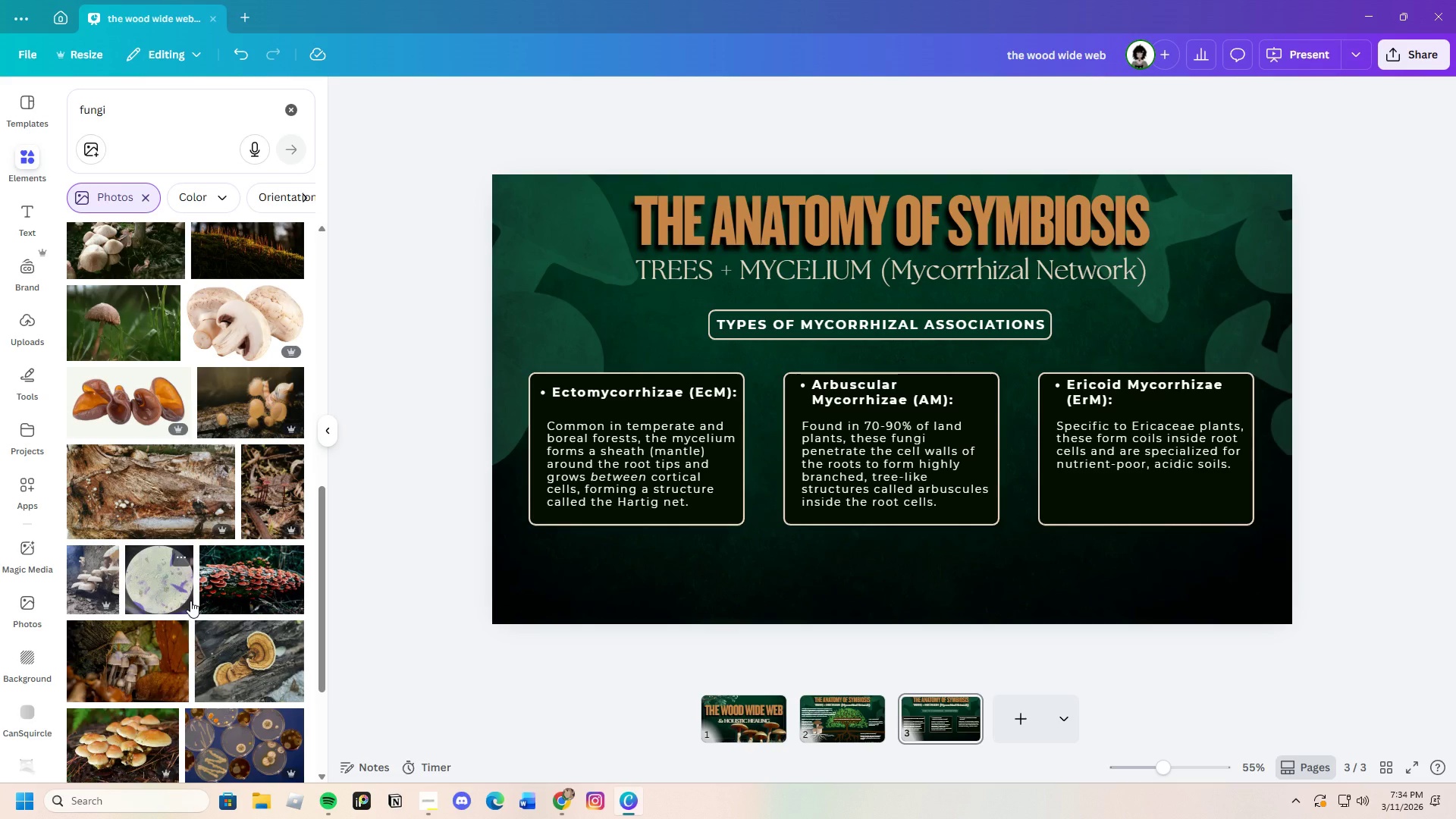 
left_click([830, 728])
 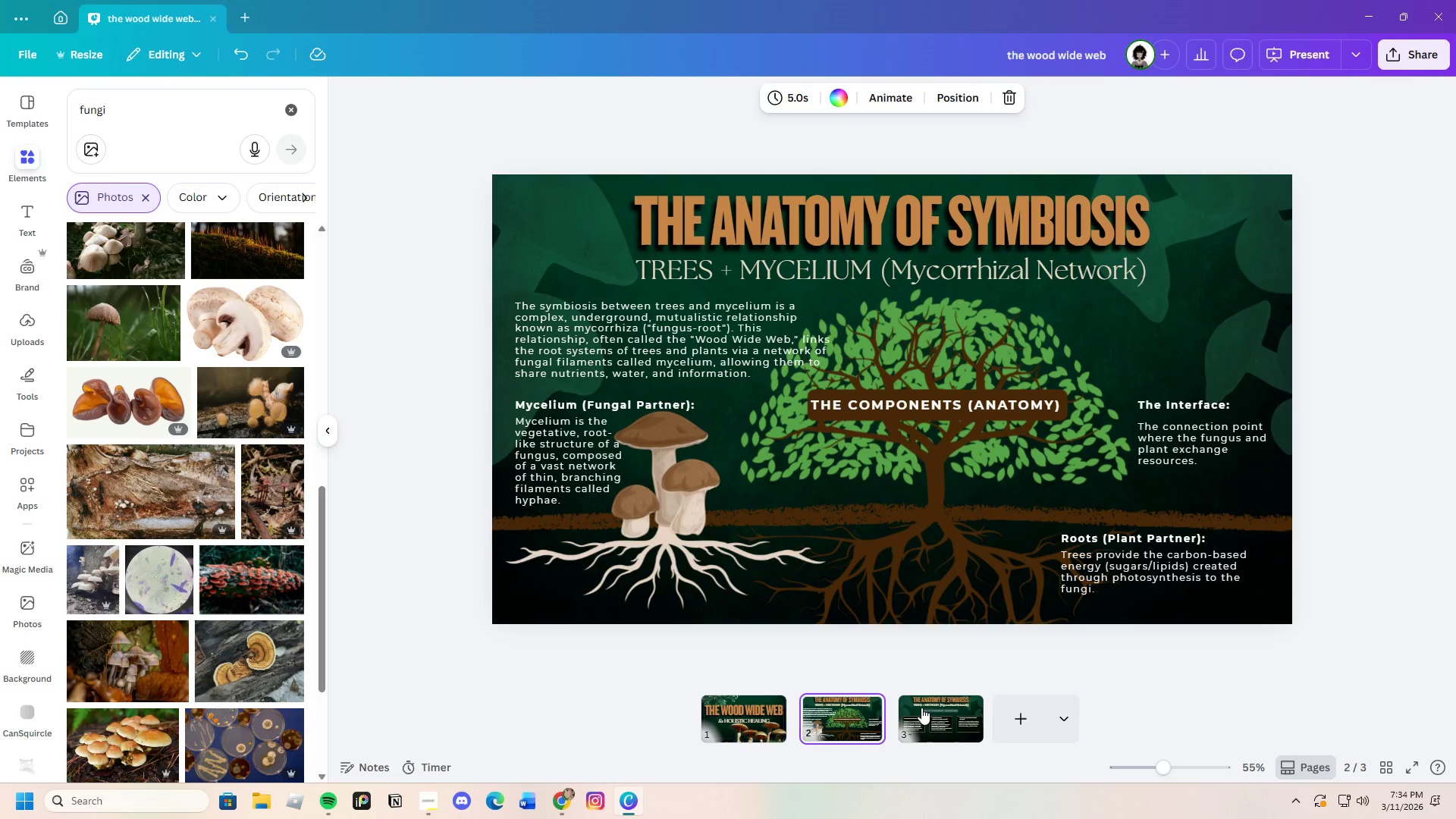 
wait(18.33)
 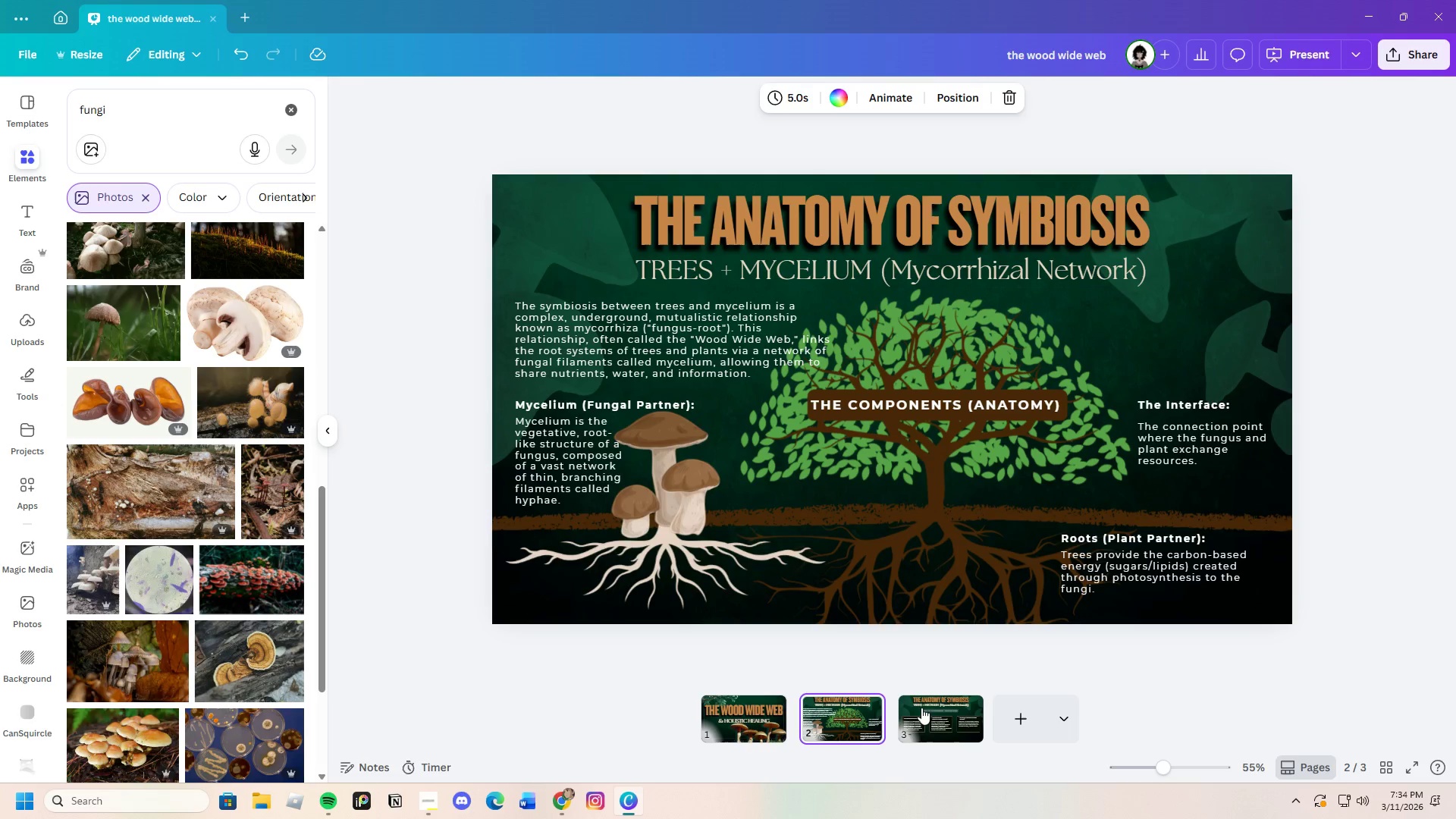 
left_click([851, 720])
 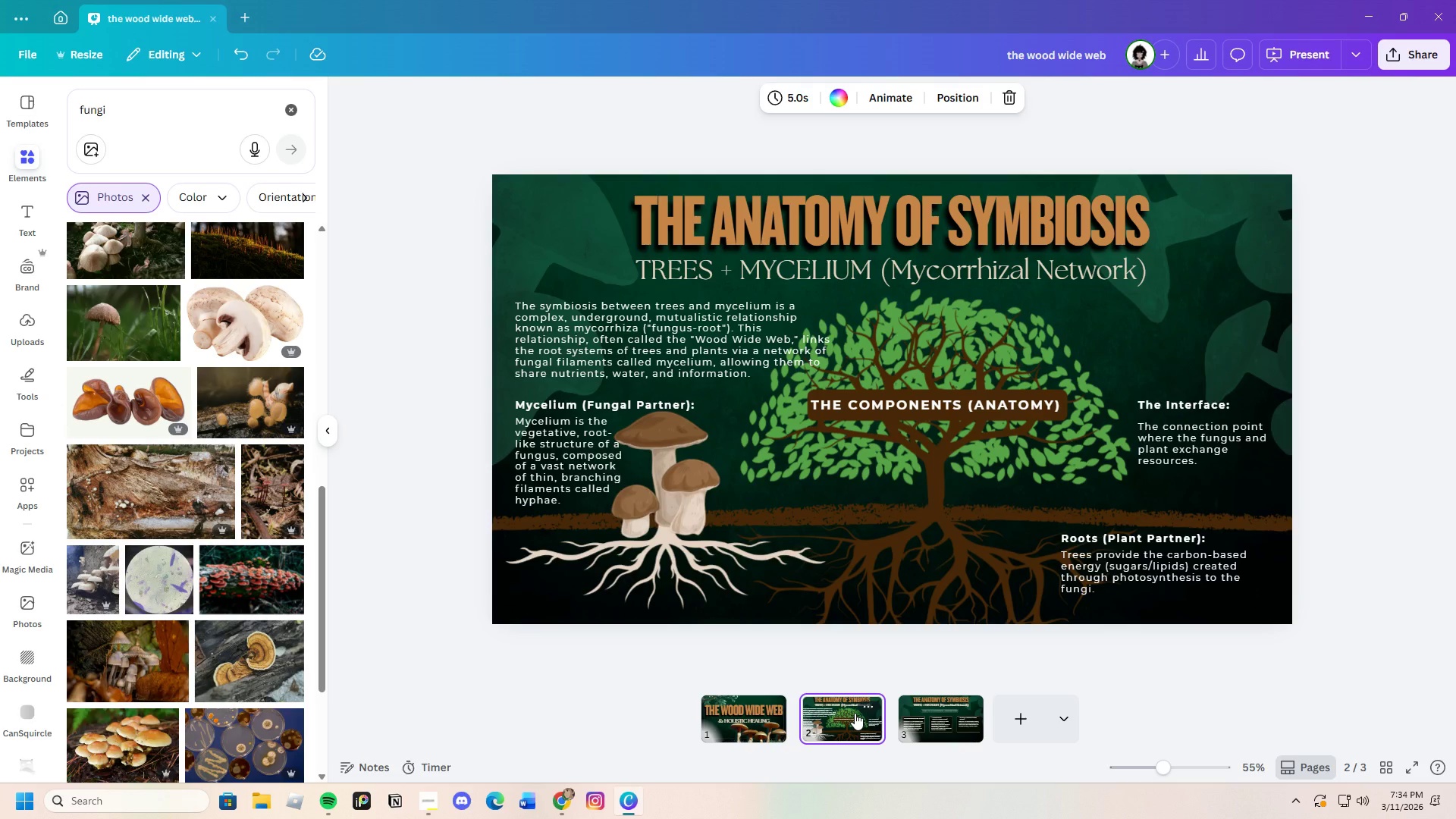 
wait(5.27)
 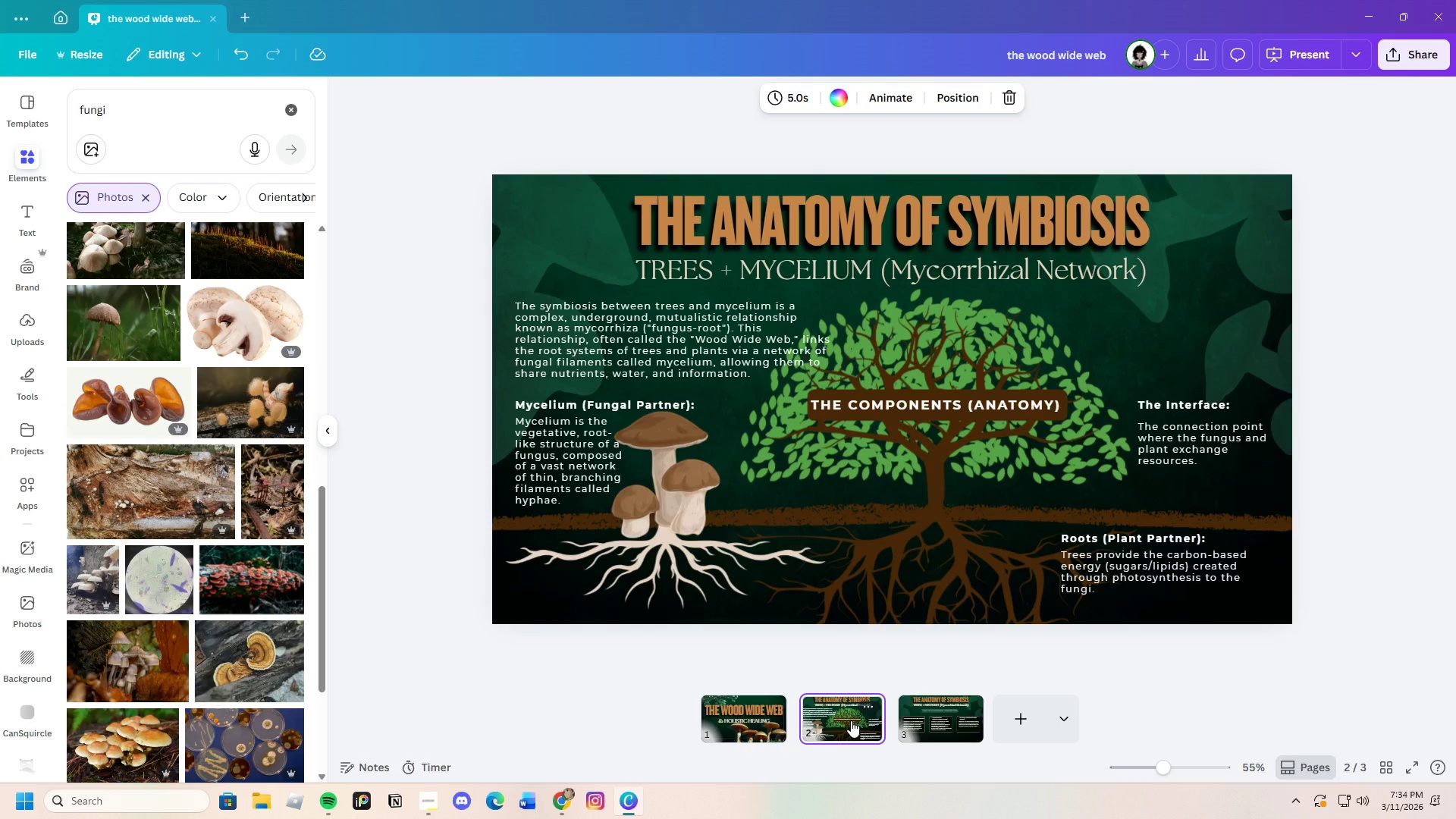 
left_click([945, 713])
 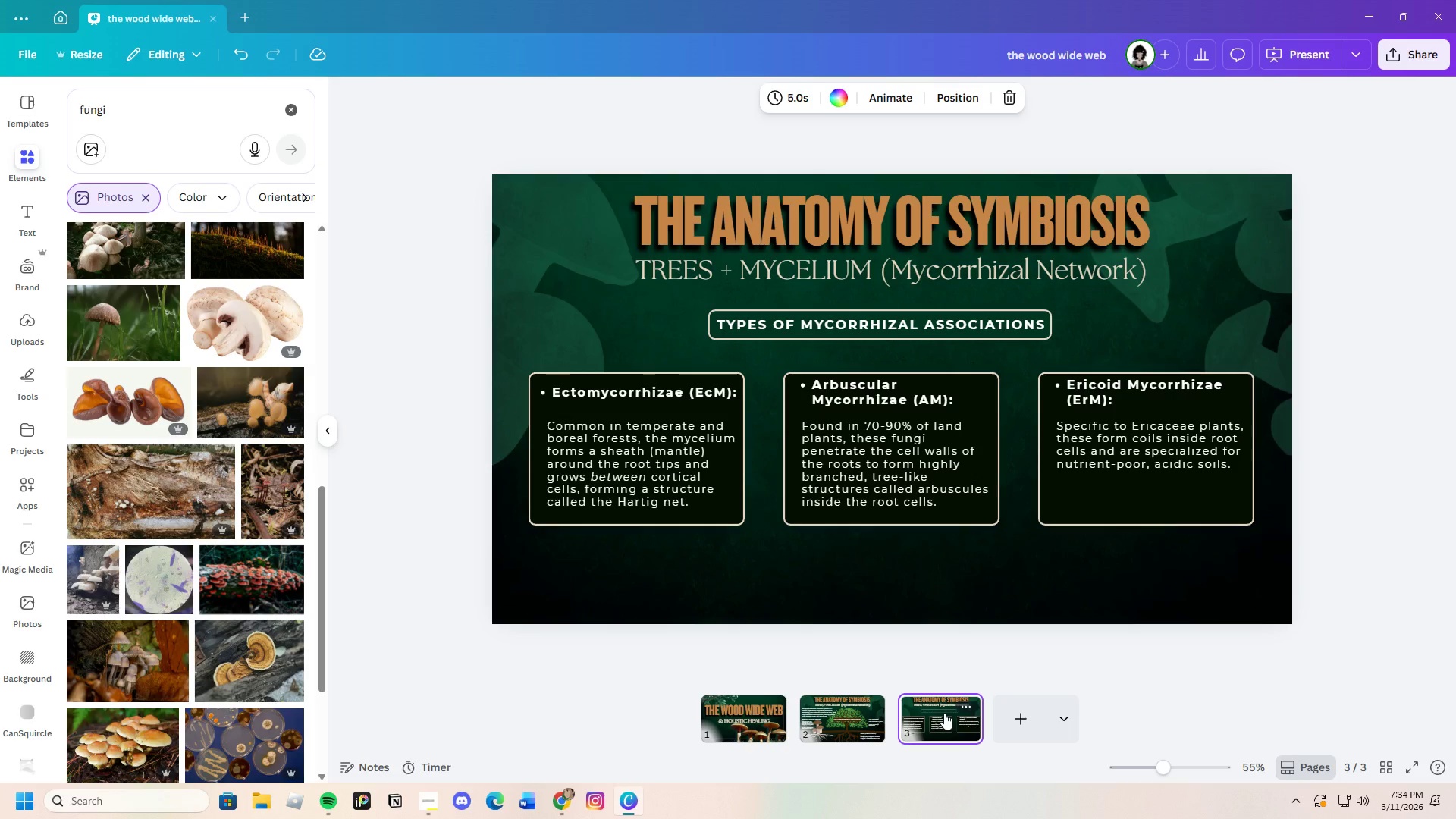 
left_click([561, 806])
 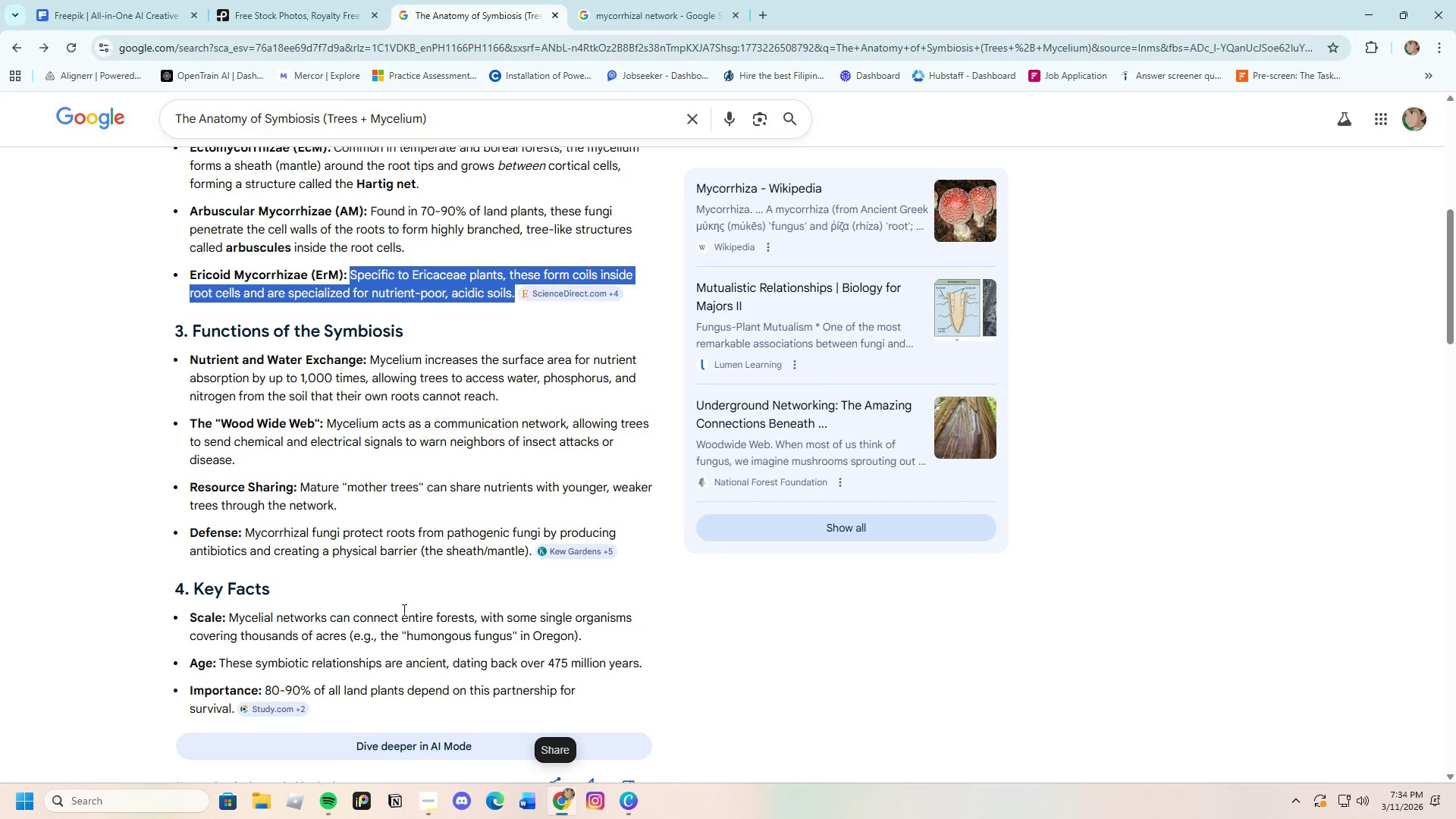 
scroll: coordinate [394, 598], scroll_direction: down, amount: 13.0
 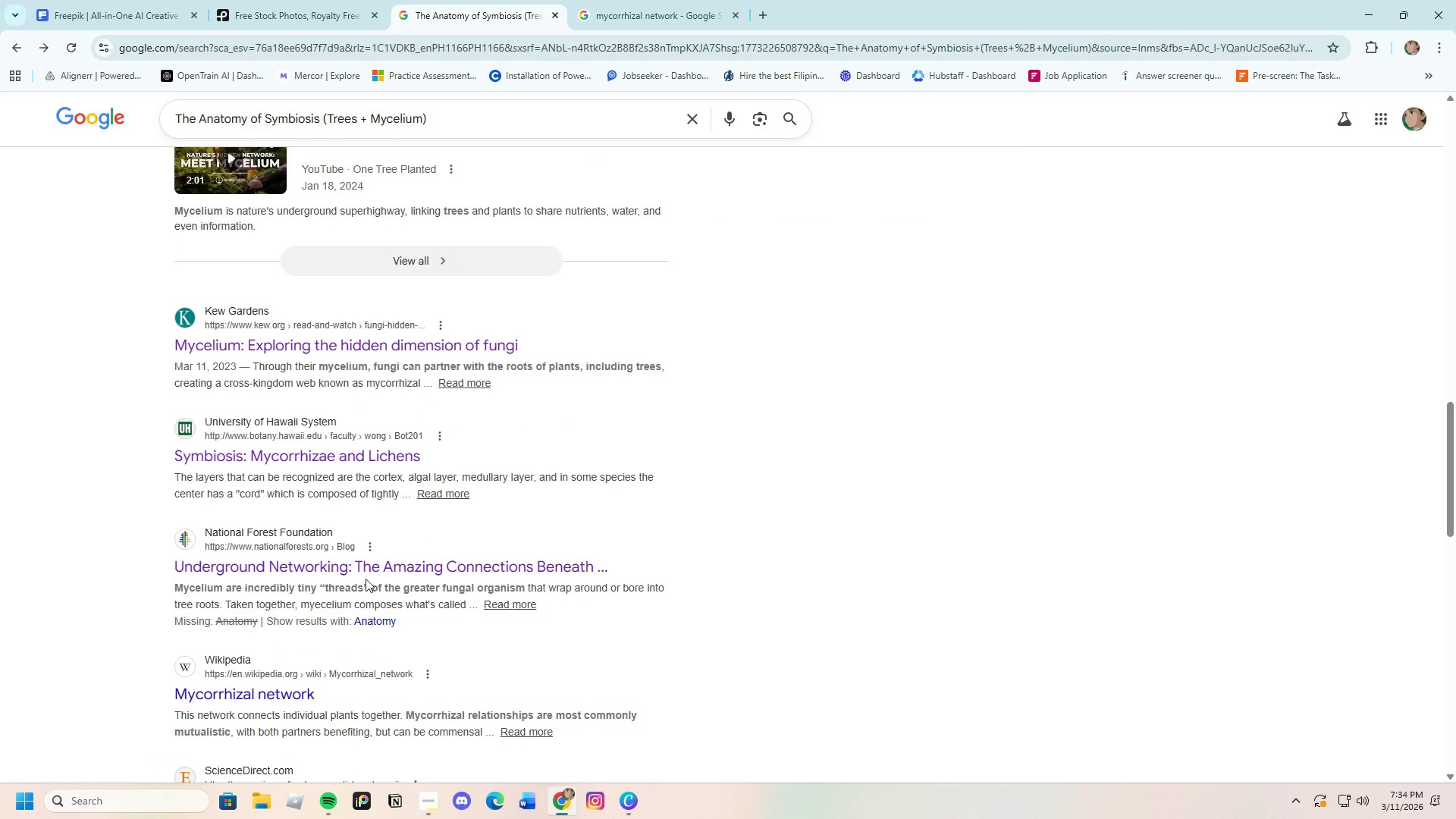 
left_click([375, 570])
 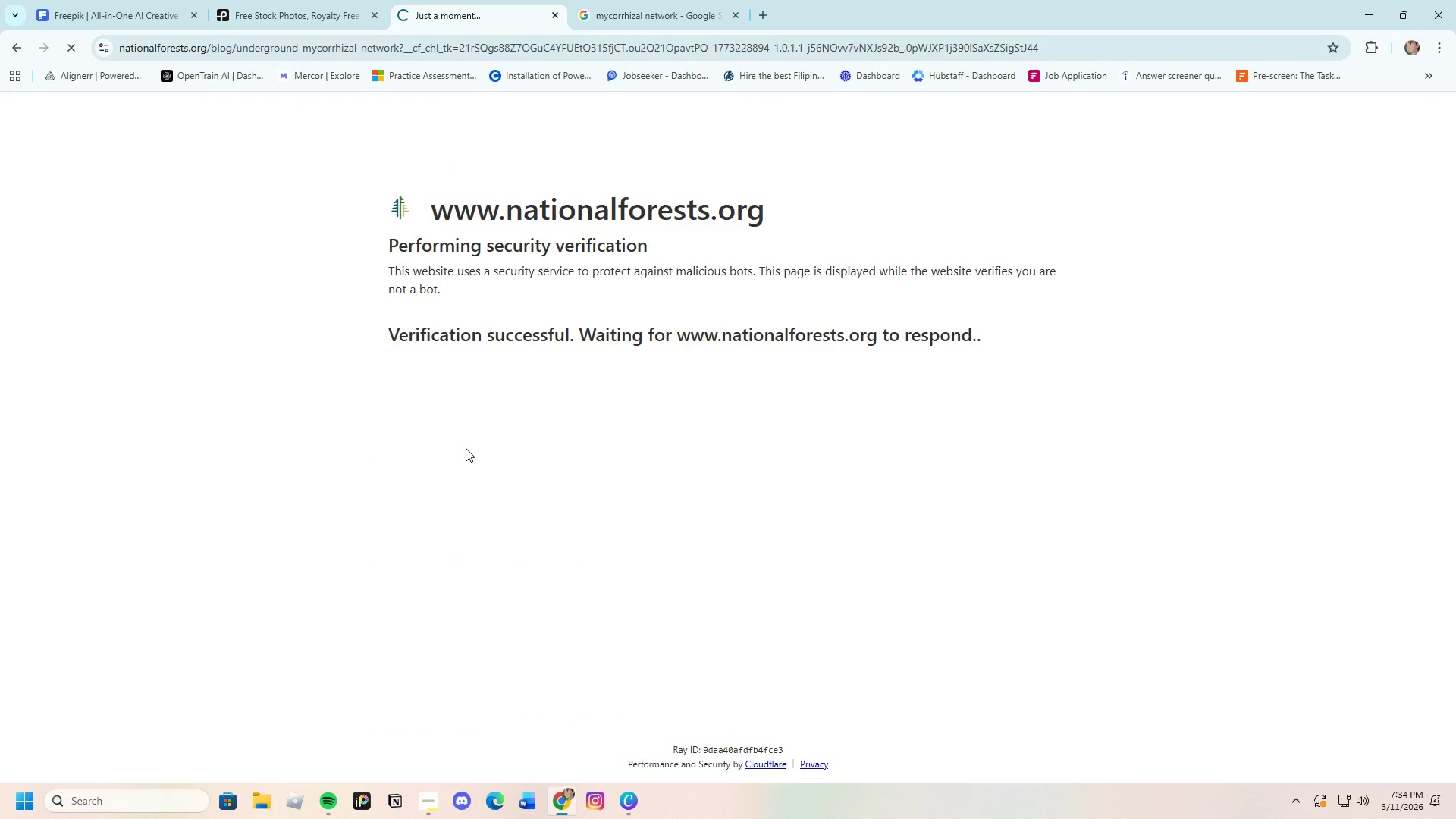 
wait(5.8)
 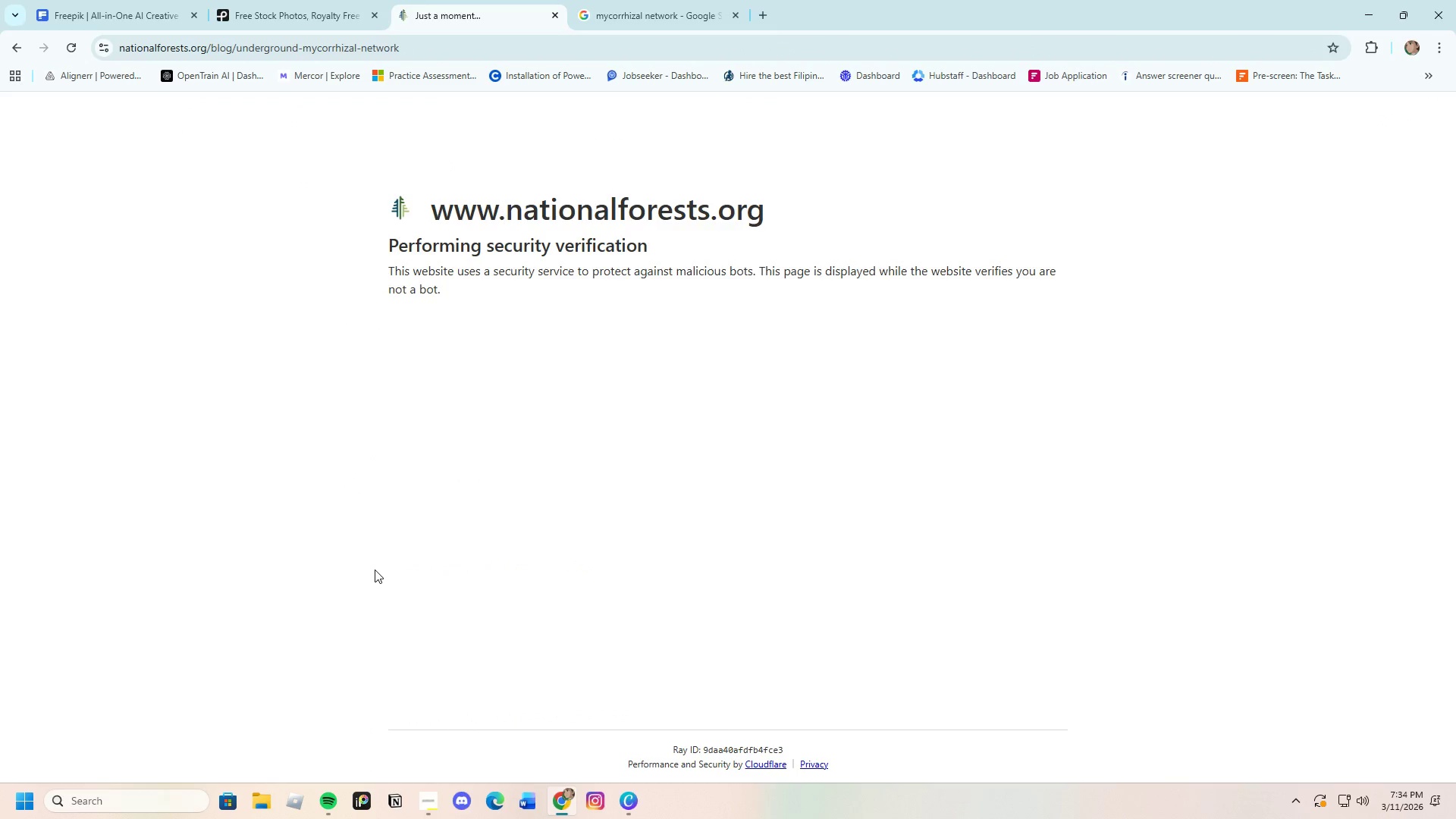 
scroll: coordinate [498, 521], scroll_direction: down, amount: 12.0
 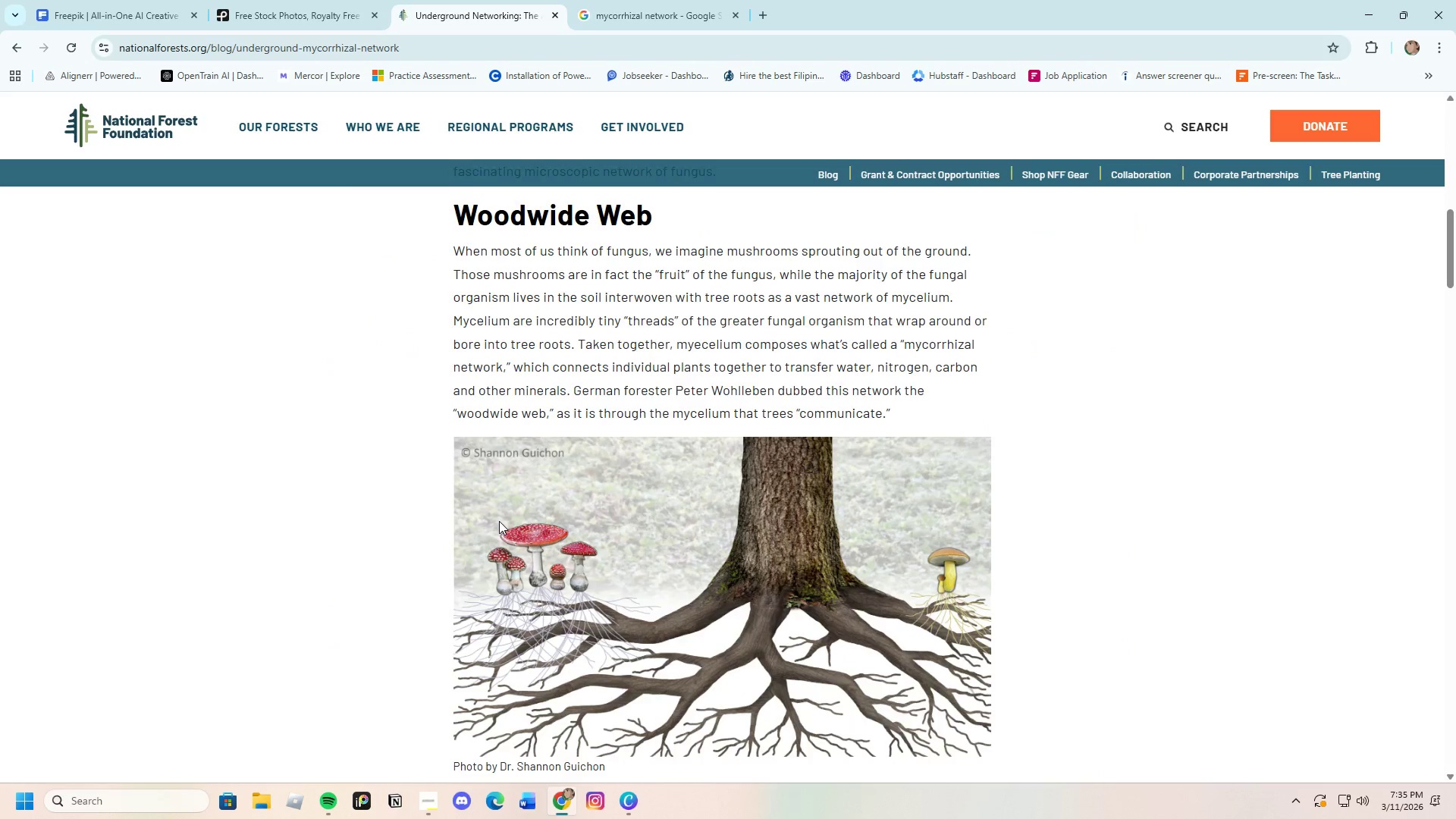 
scroll: coordinate [499, 516], scroll_direction: up, amount: 2.0
 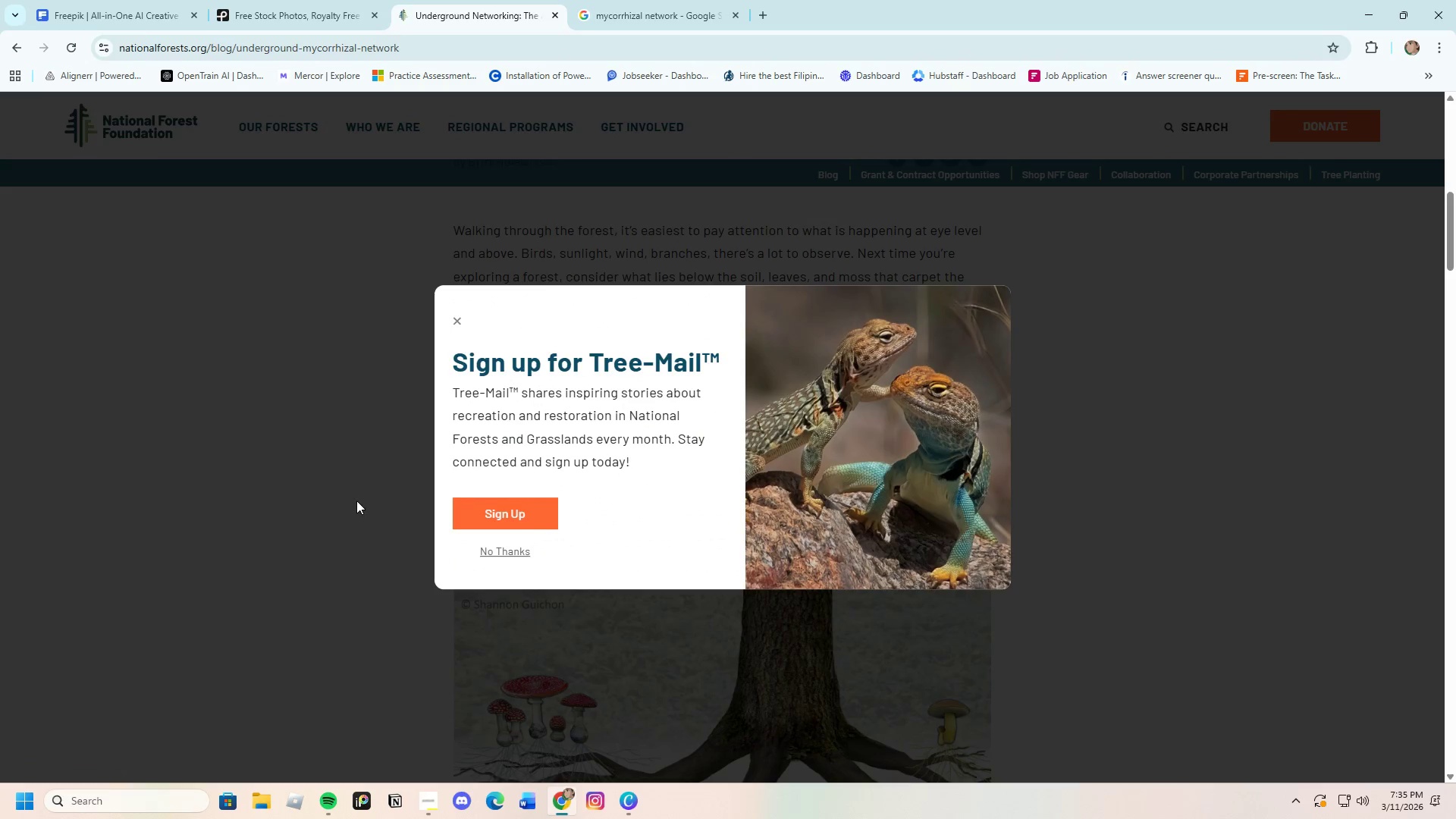 
left_click([494, 553])
 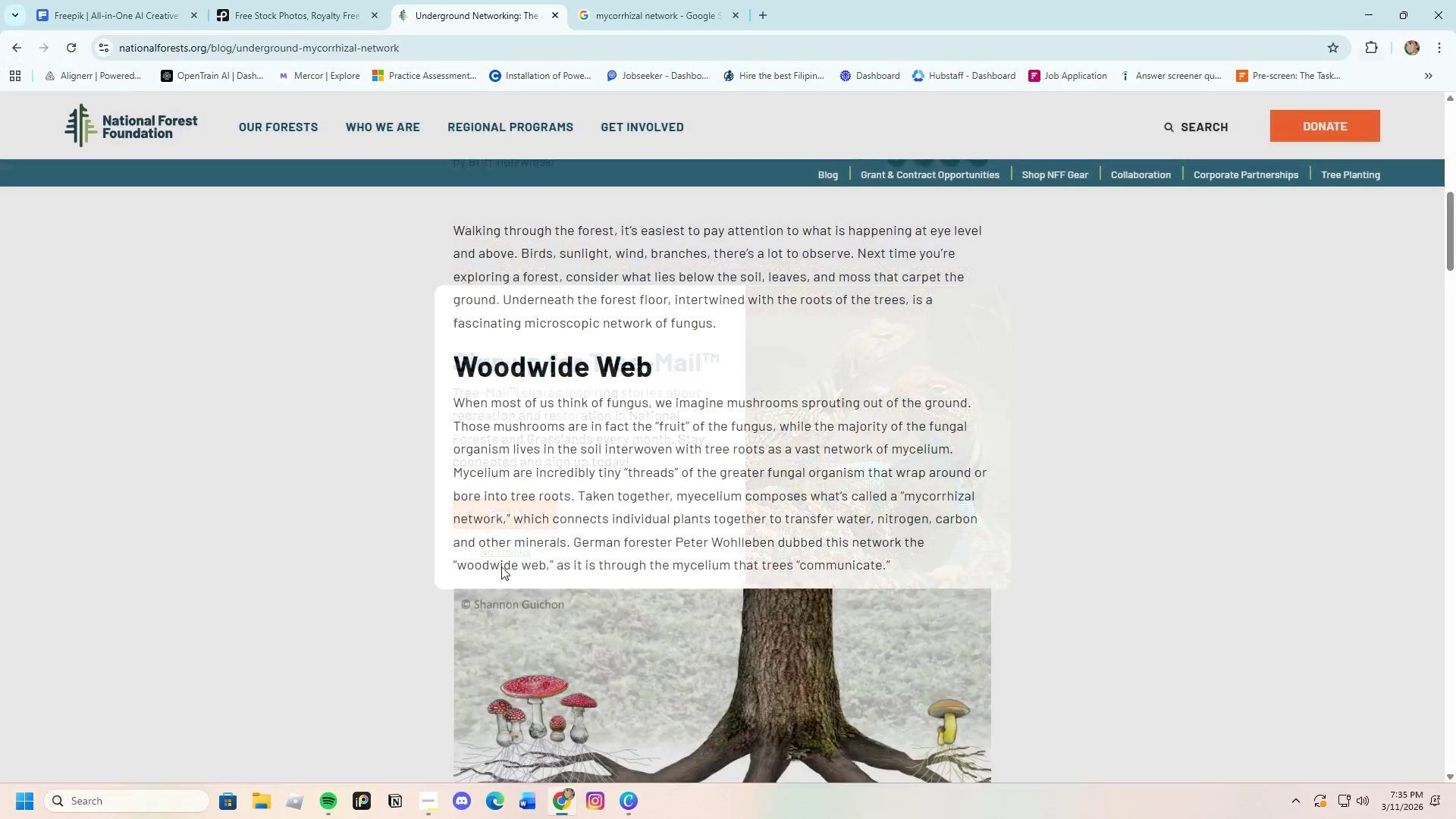 
scroll: coordinate [507, 587], scroll_direction: down, amount: 8.0
 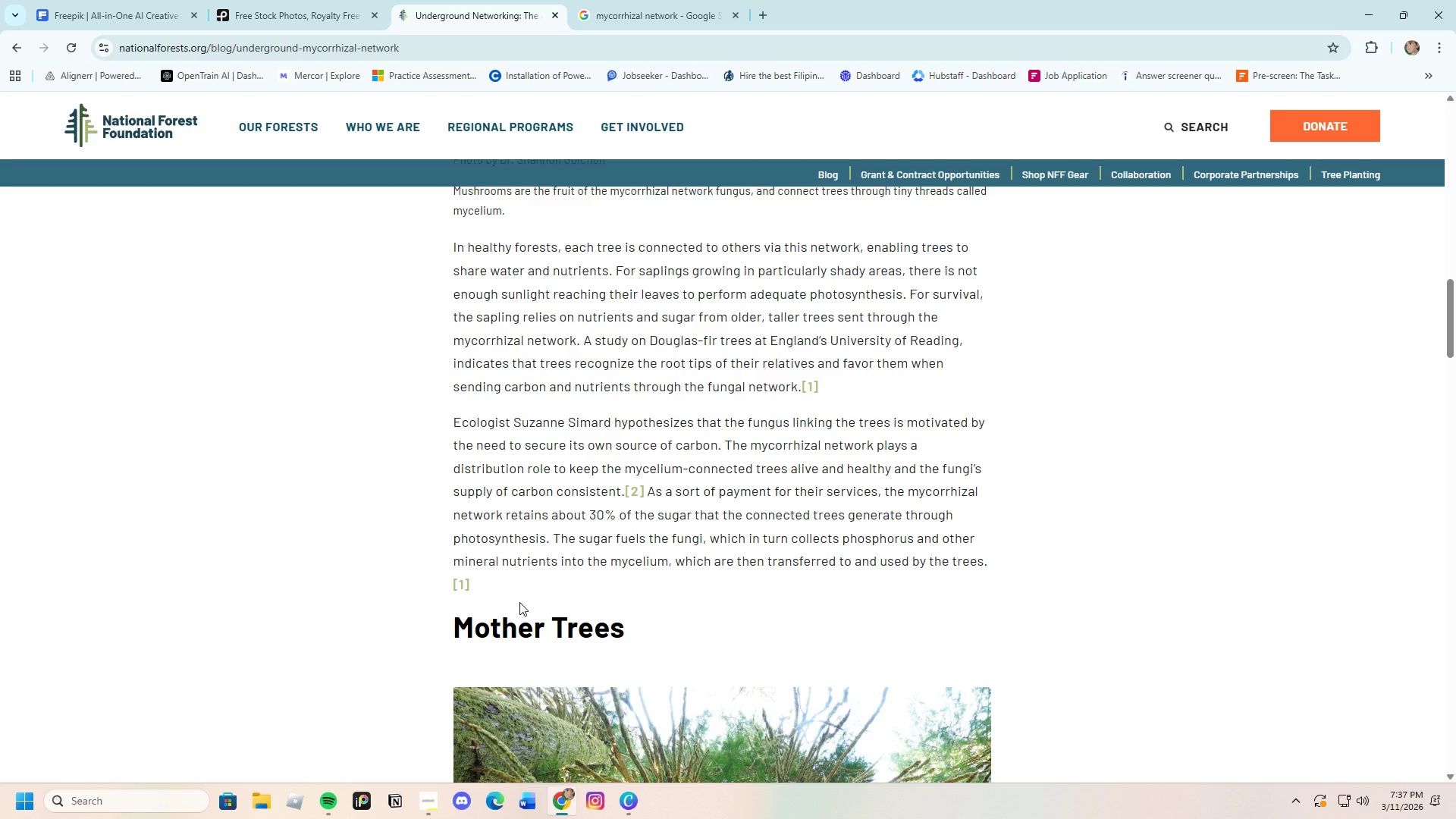 
wait(131.59)
 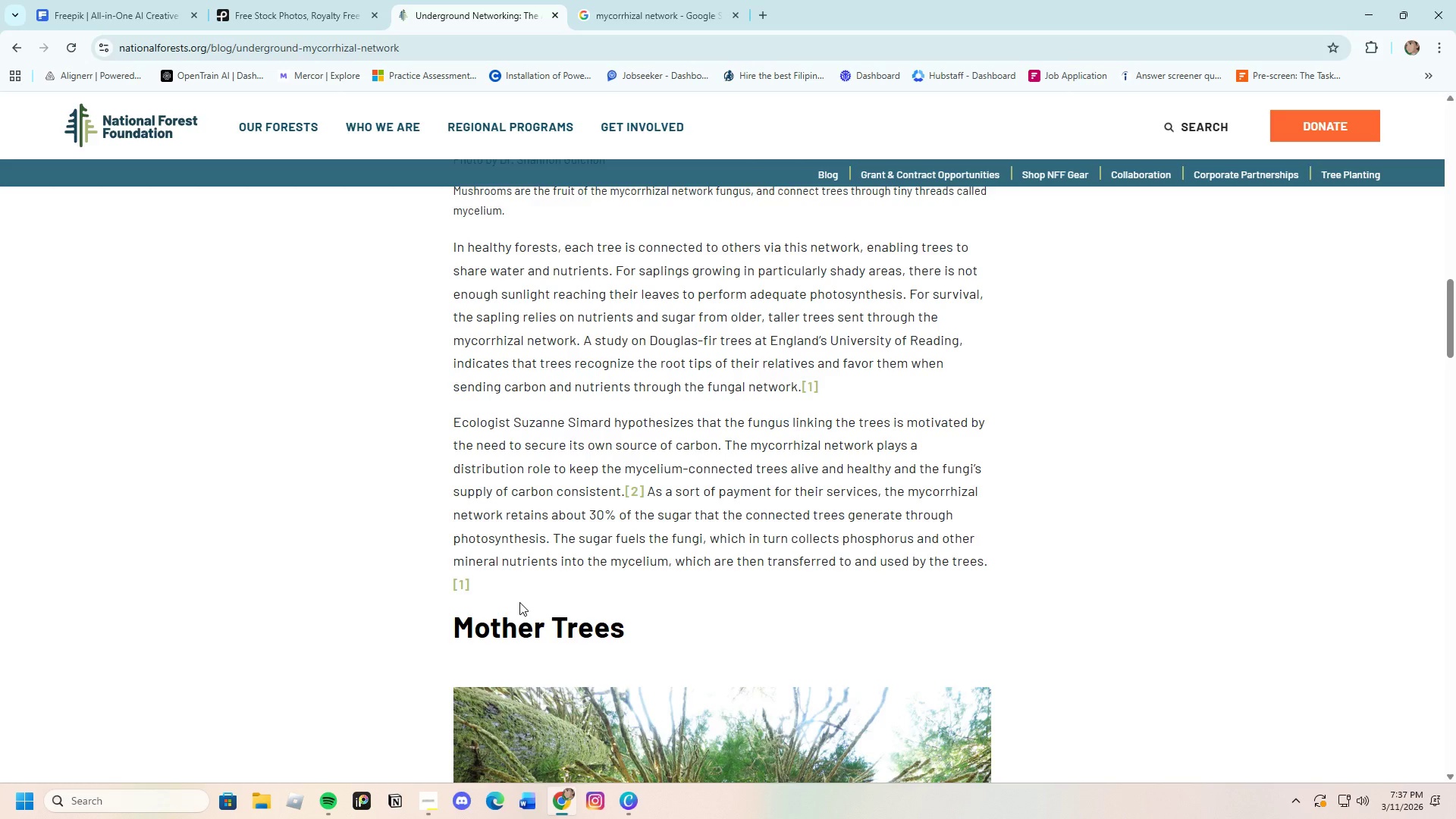 
scroll: coordinate [605, 572], scroll_direction: down, amount: 10.0
 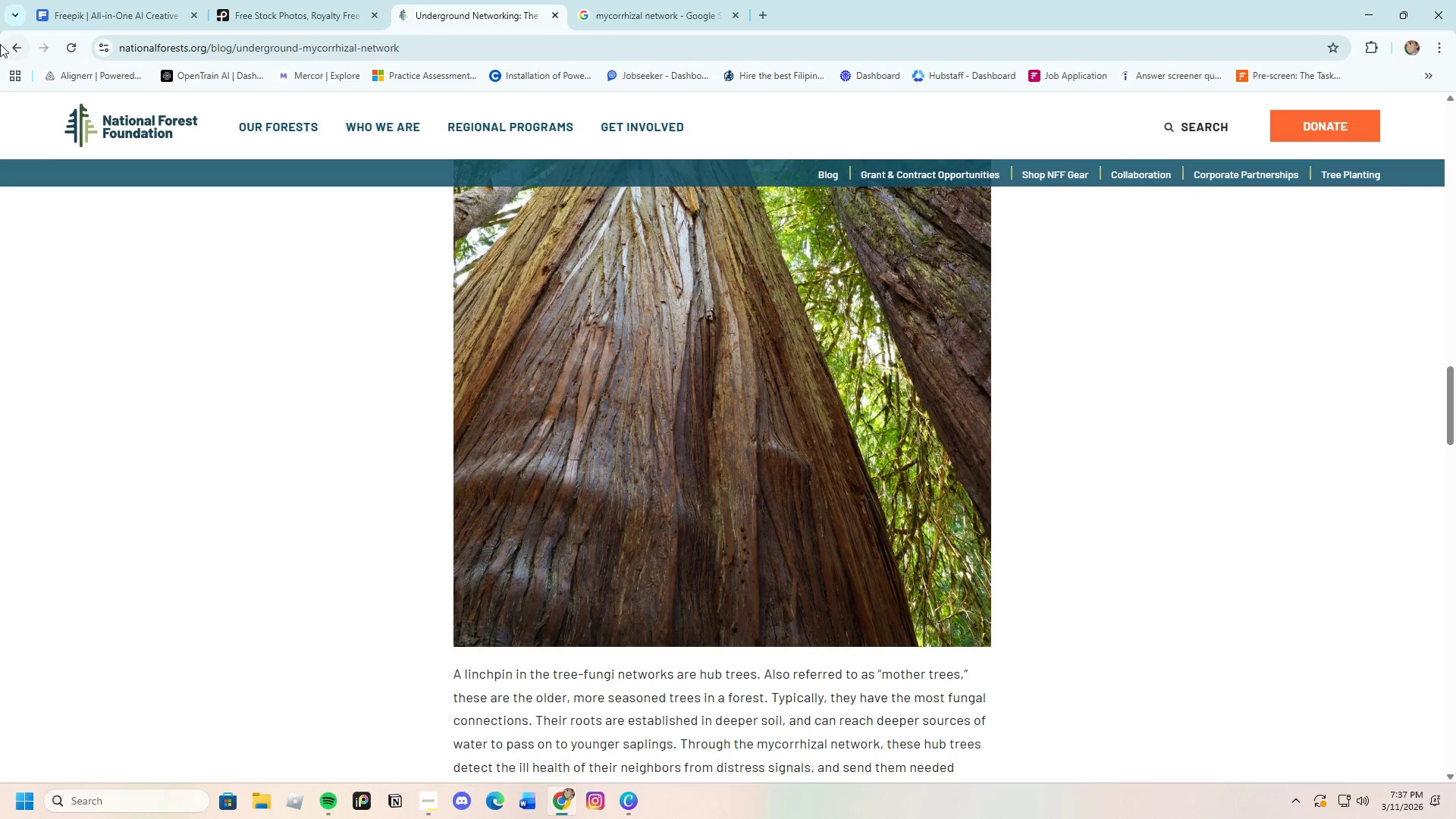 
left_click([11, 42])
 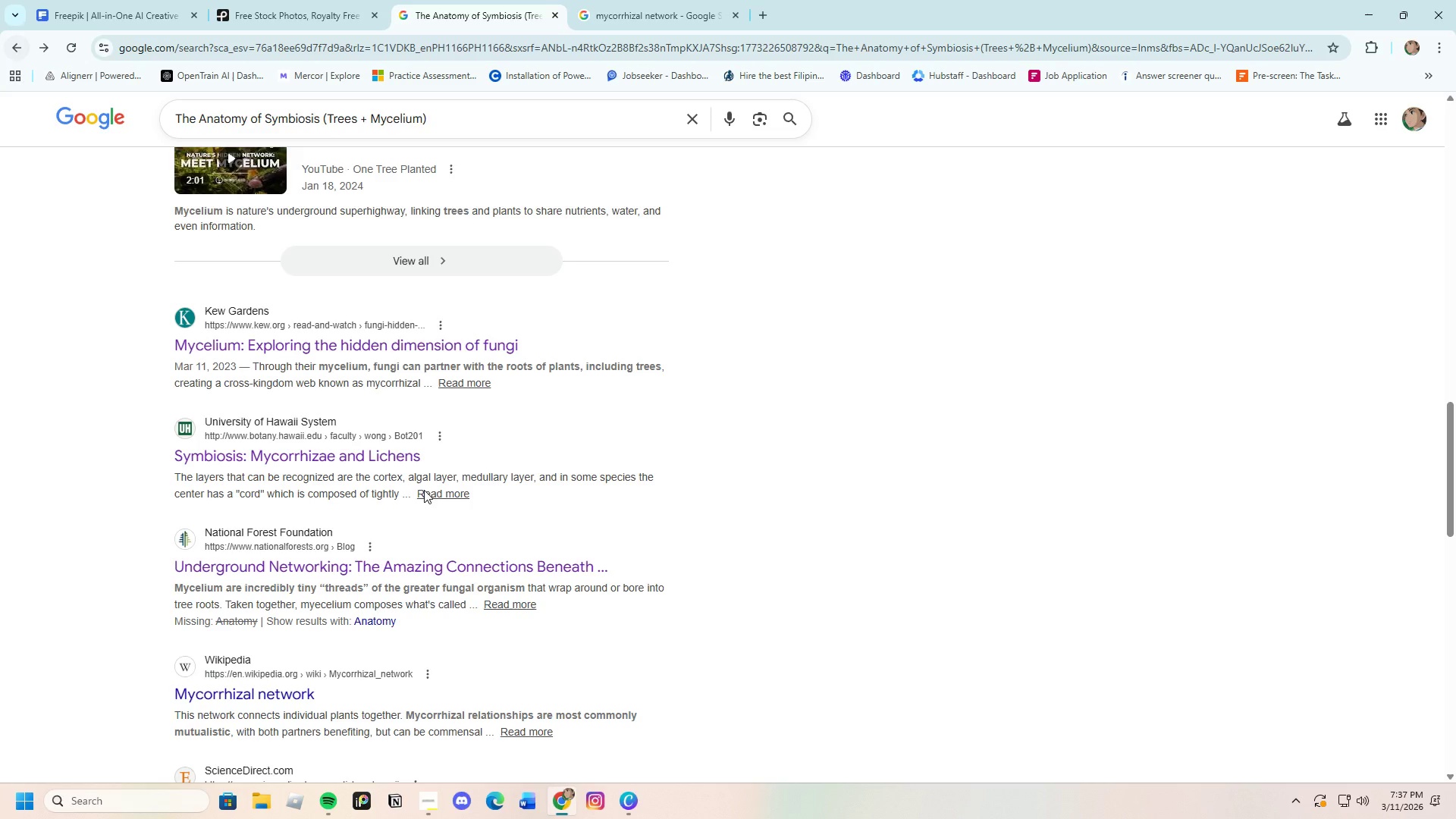 
scroll: coordinate [295, 459], scroll_direction: up, amount: 13.0
 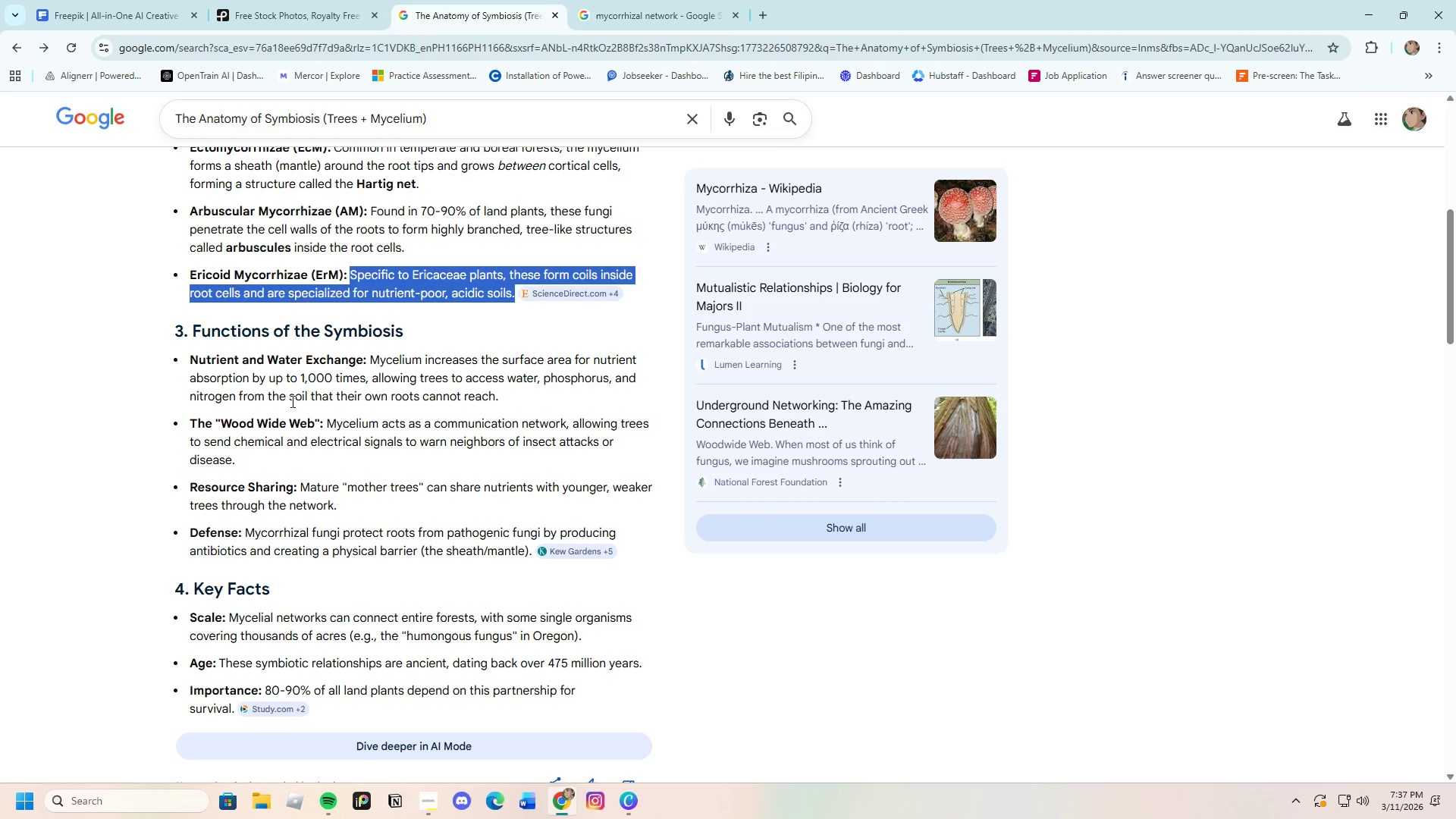 
left_click([289, 393])
 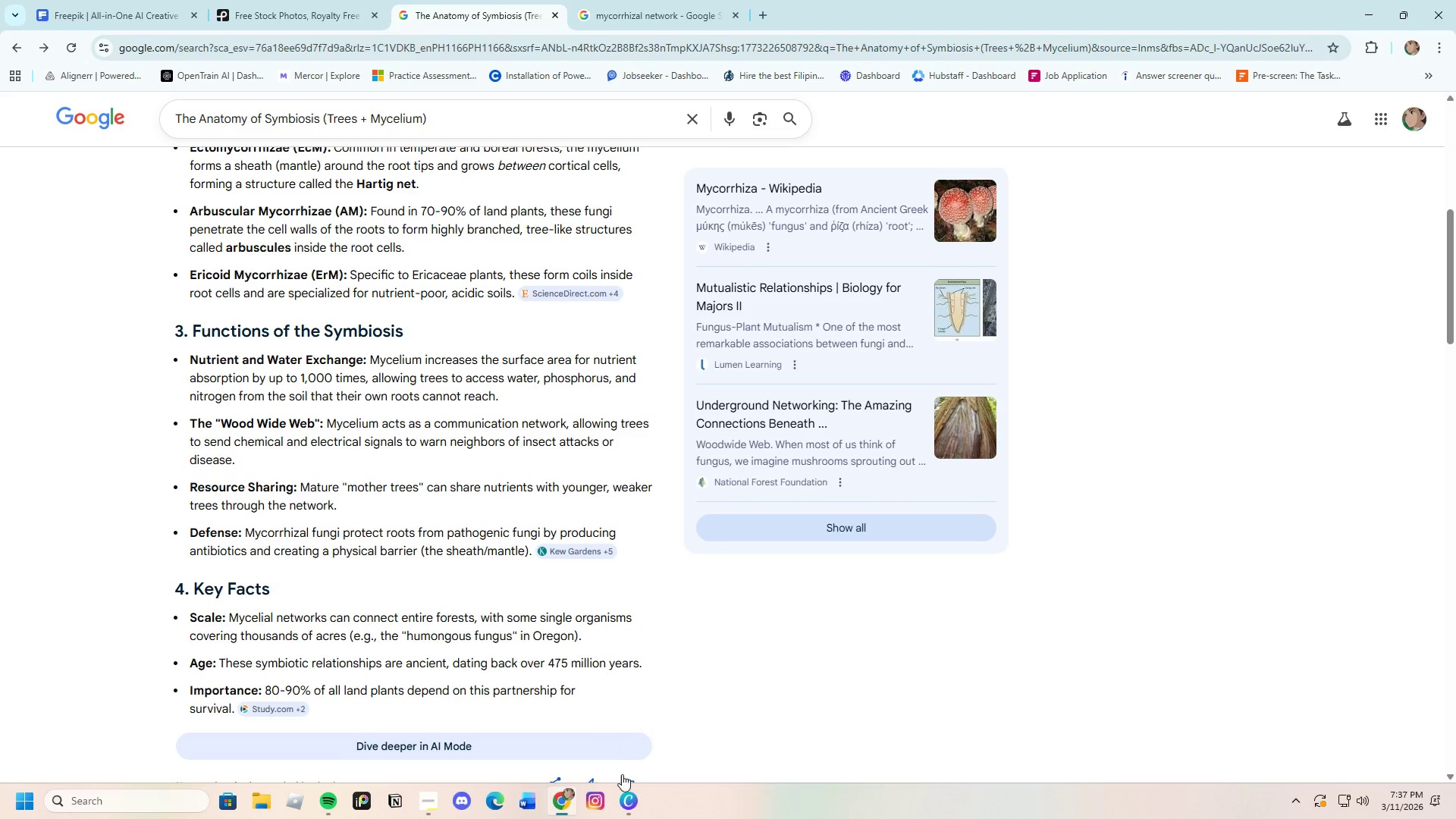 
left_click([629, 799])
 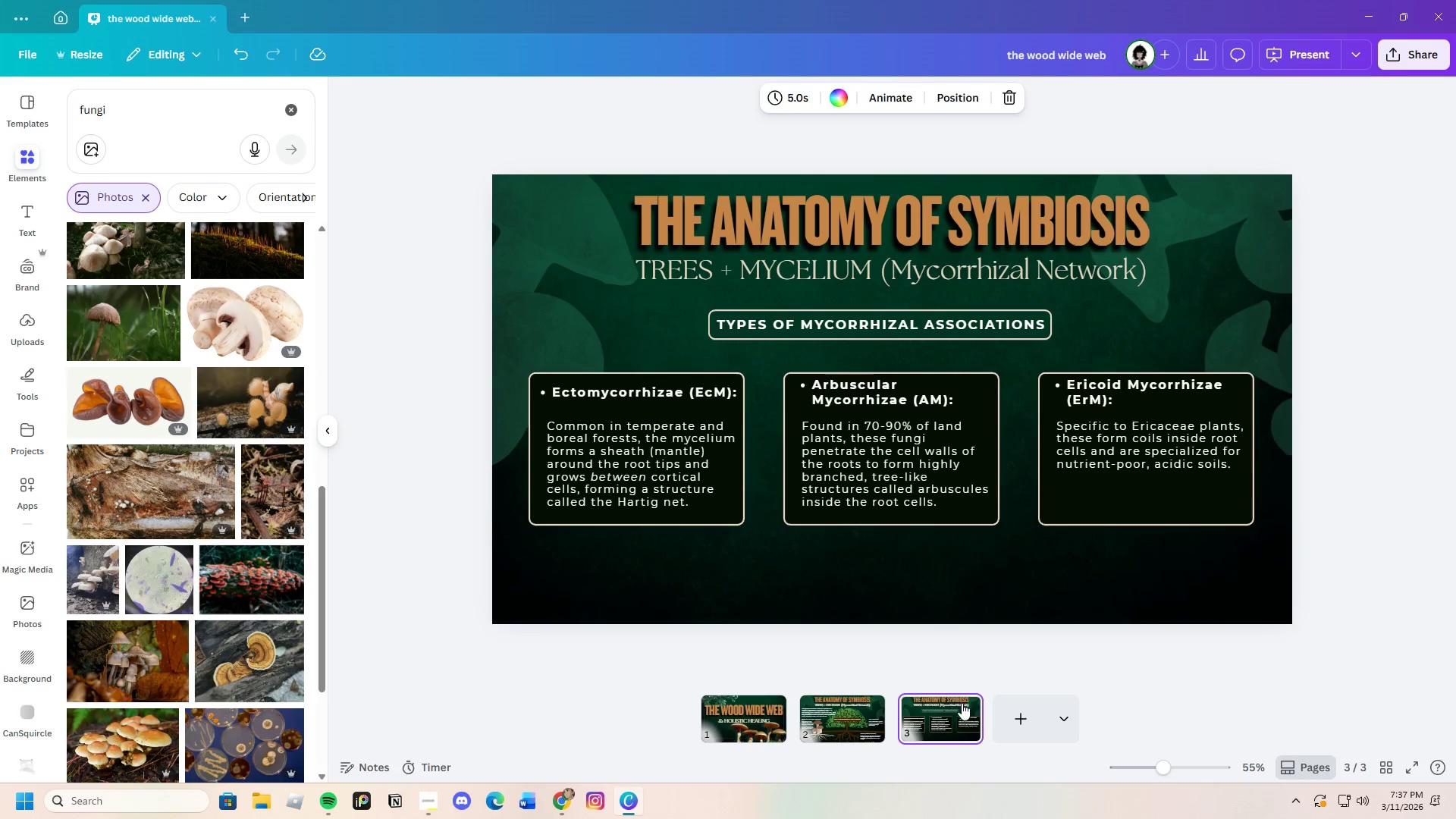 
left_click([970, 701])
 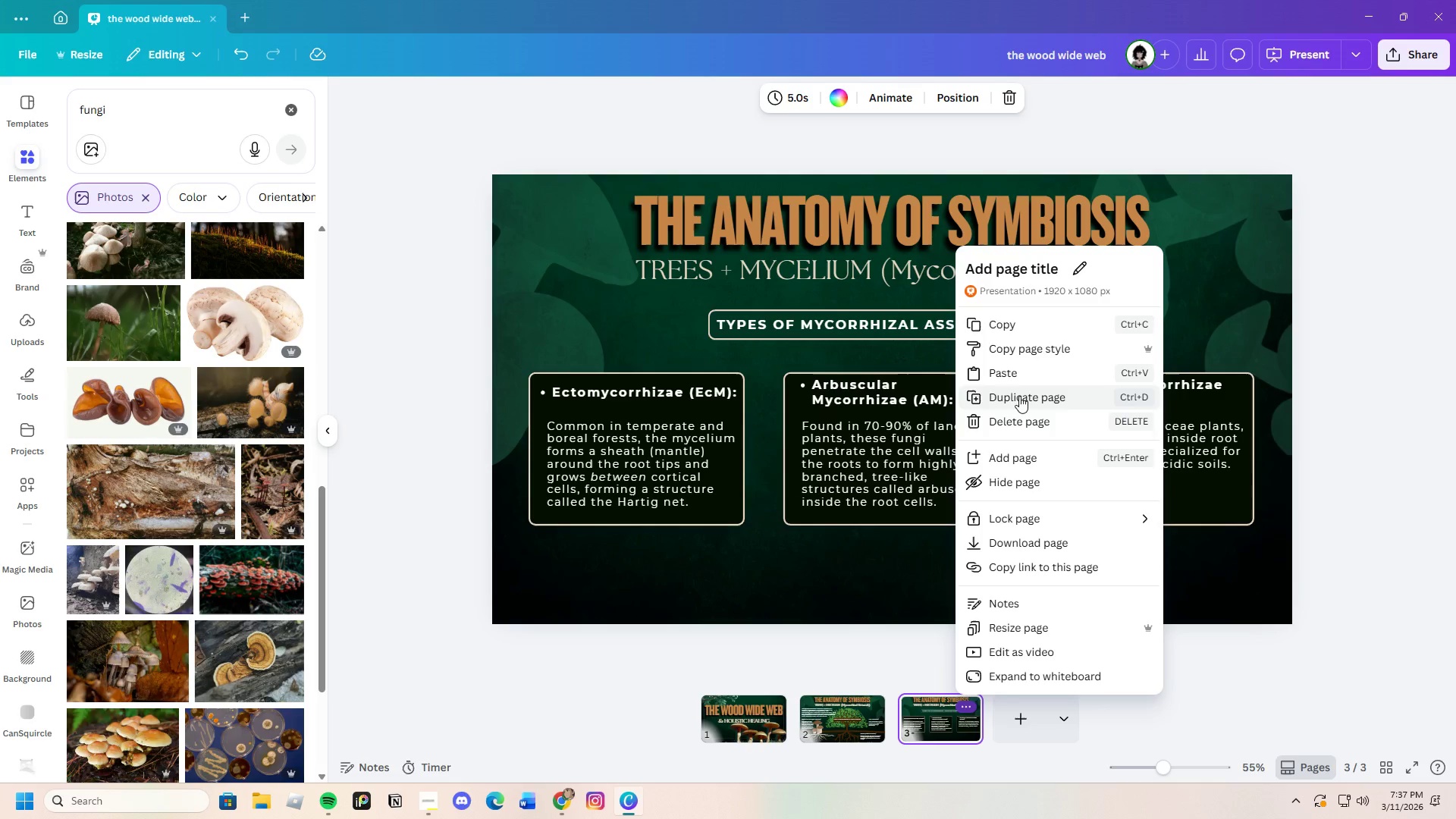 
left_click([930, 730])
 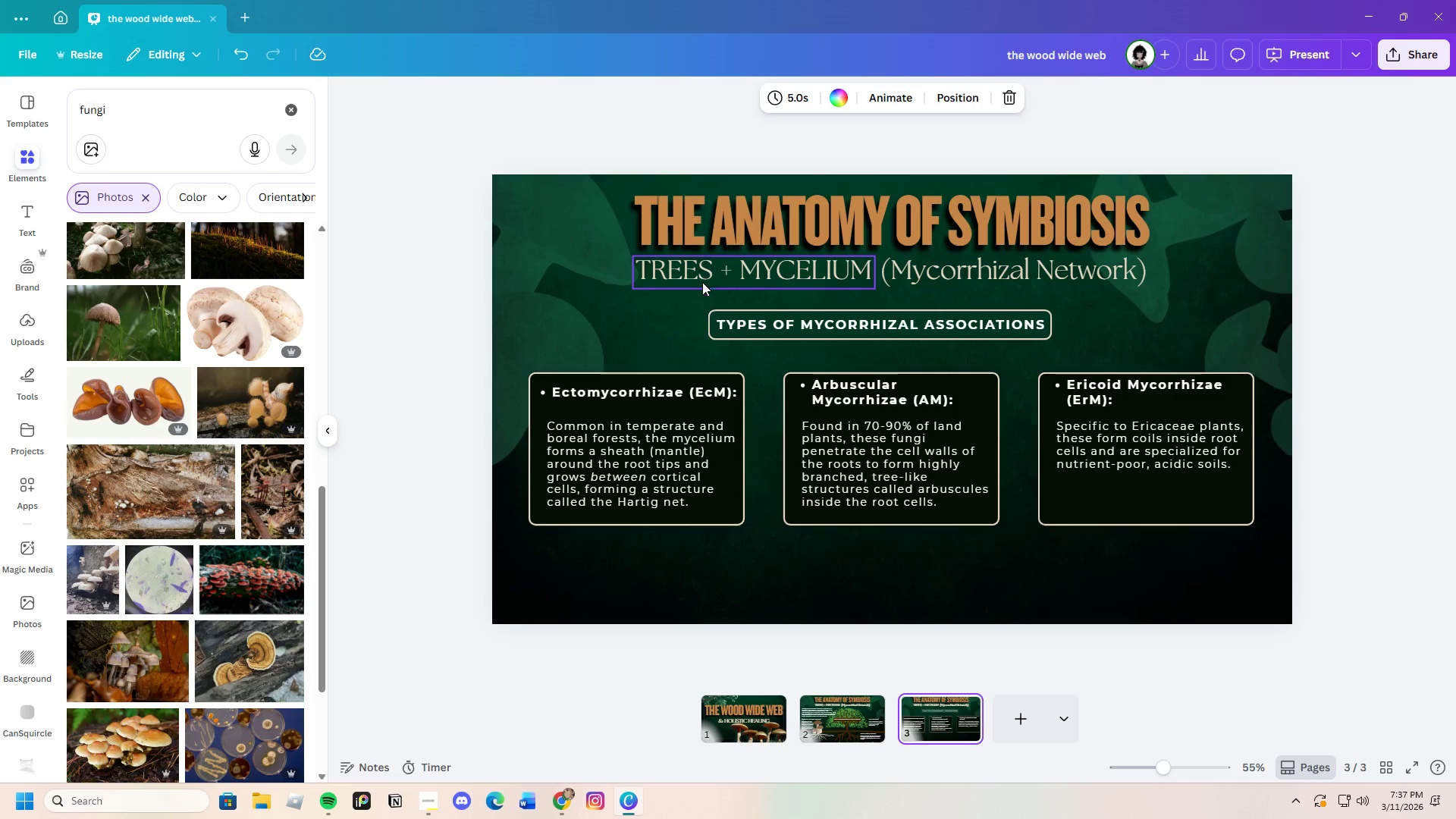 
left_click_drag(start_coordinate=[689, 292], to_coordinate=[716, 206])
 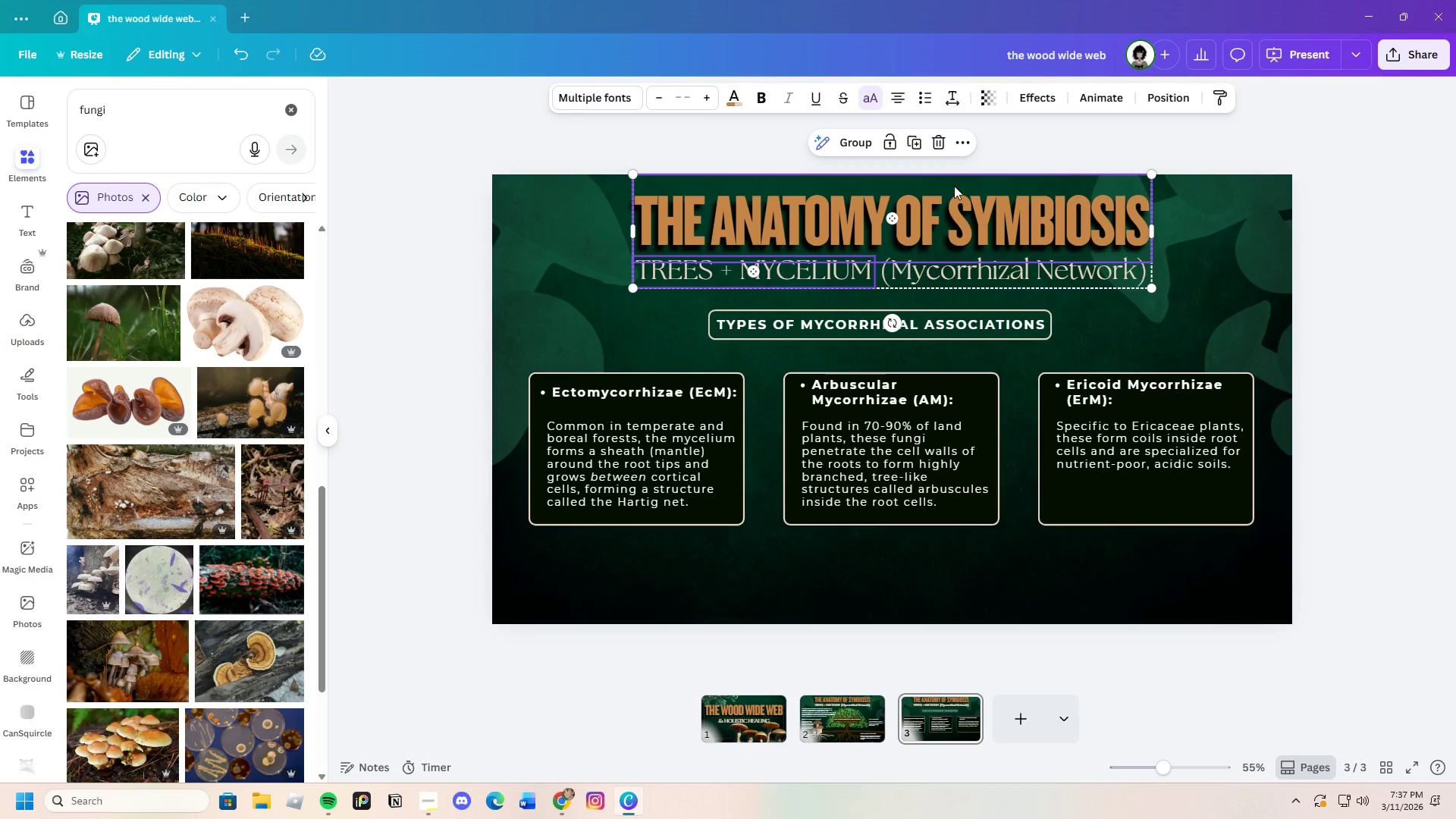 
left_click([938, 140])
 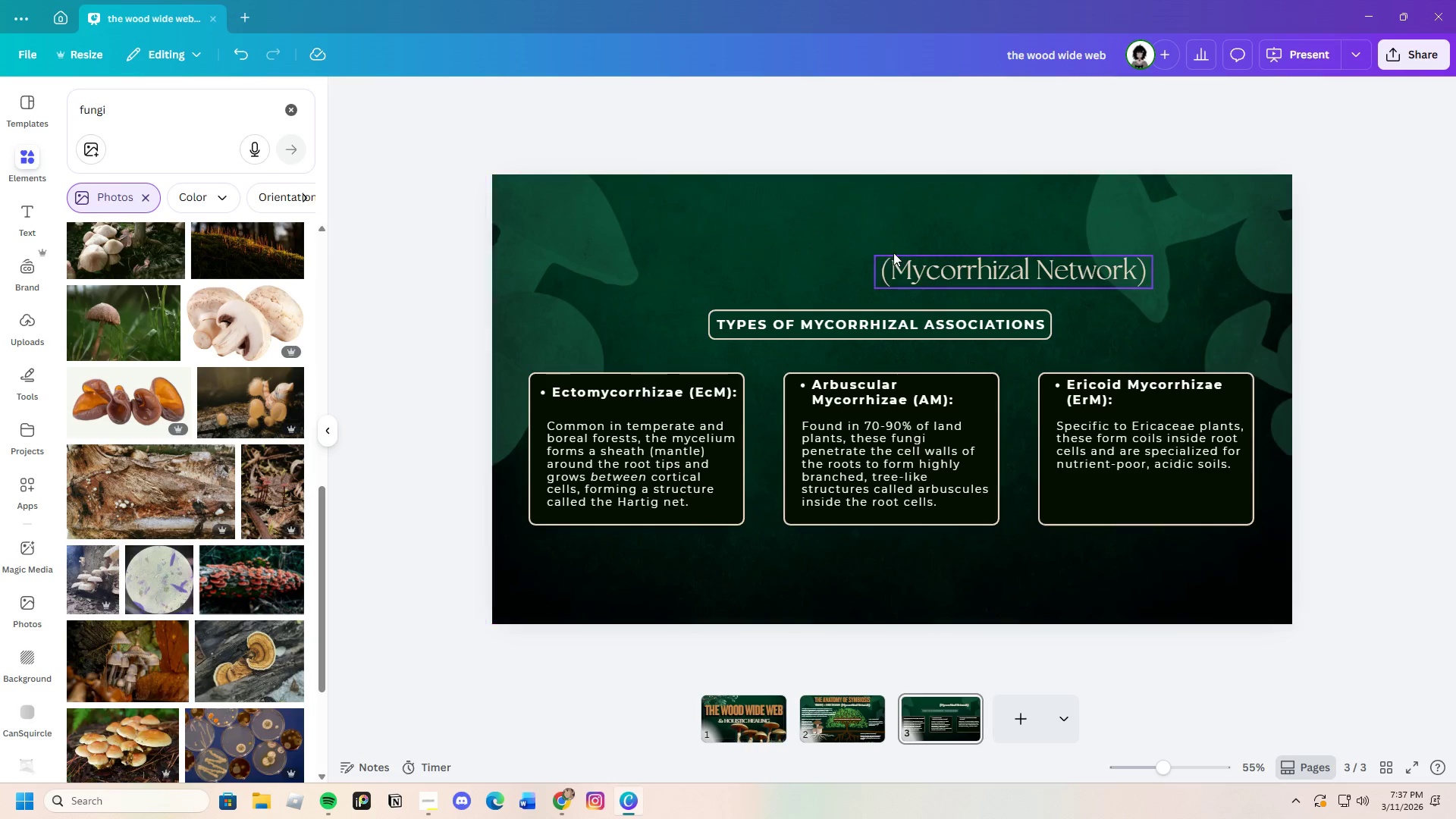 
left_click_drag(start_coordinate=[872, 246], to_coordinate=[933, 265])
 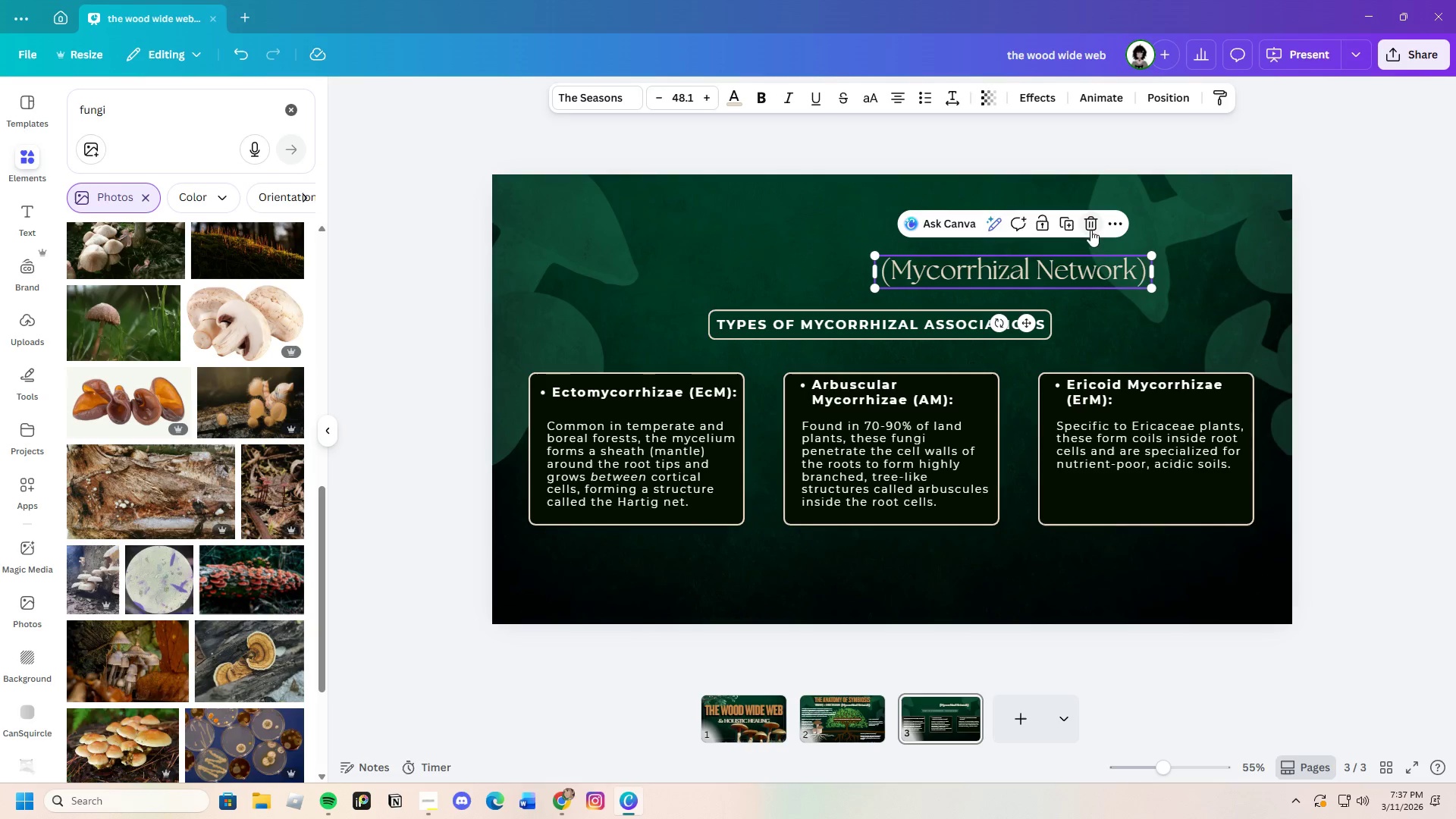 
left_click([1092, 222])
 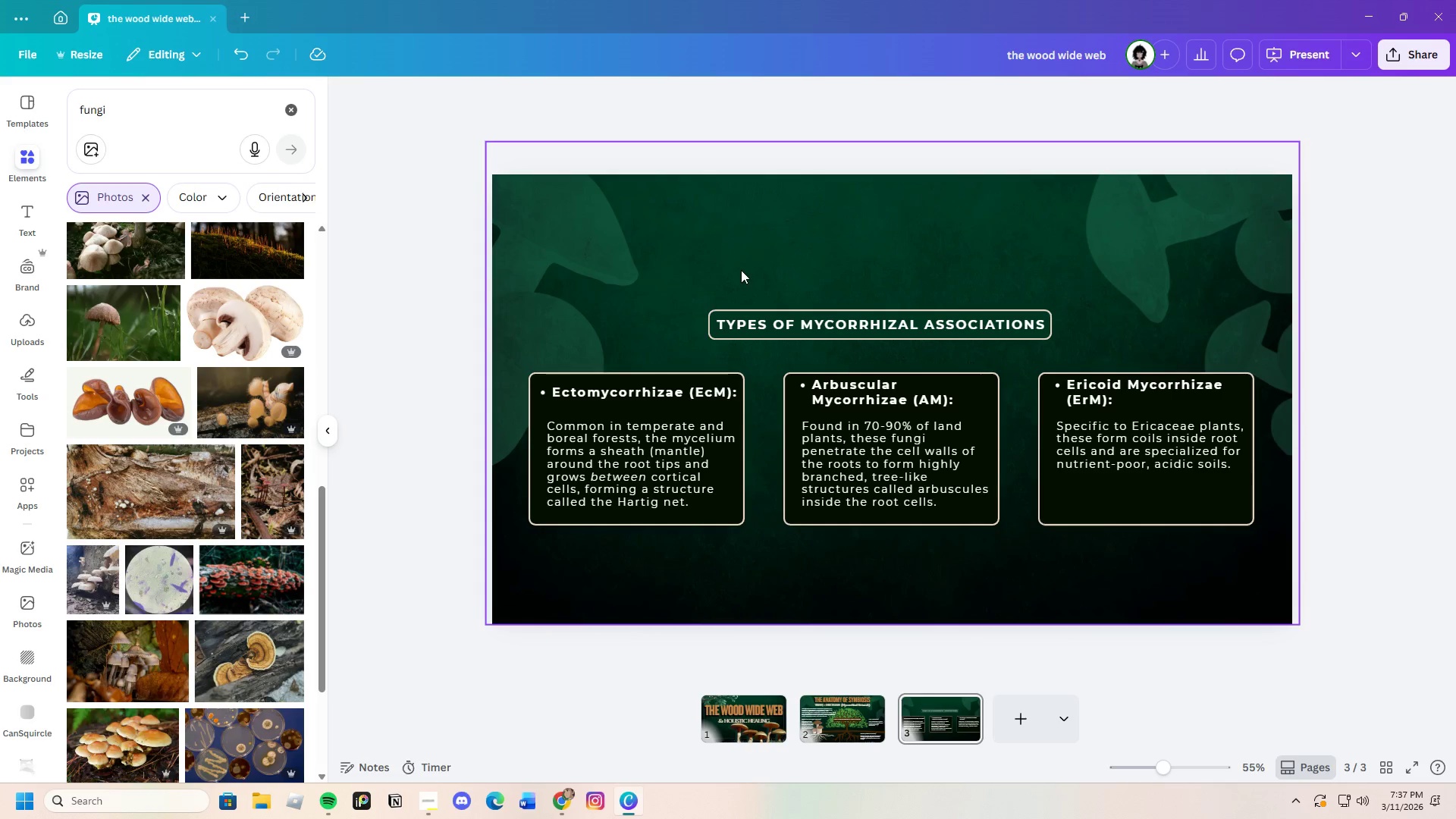 
left_click_drag(start_coordinate=[735, 281], to_coordinate=[849, 343])
 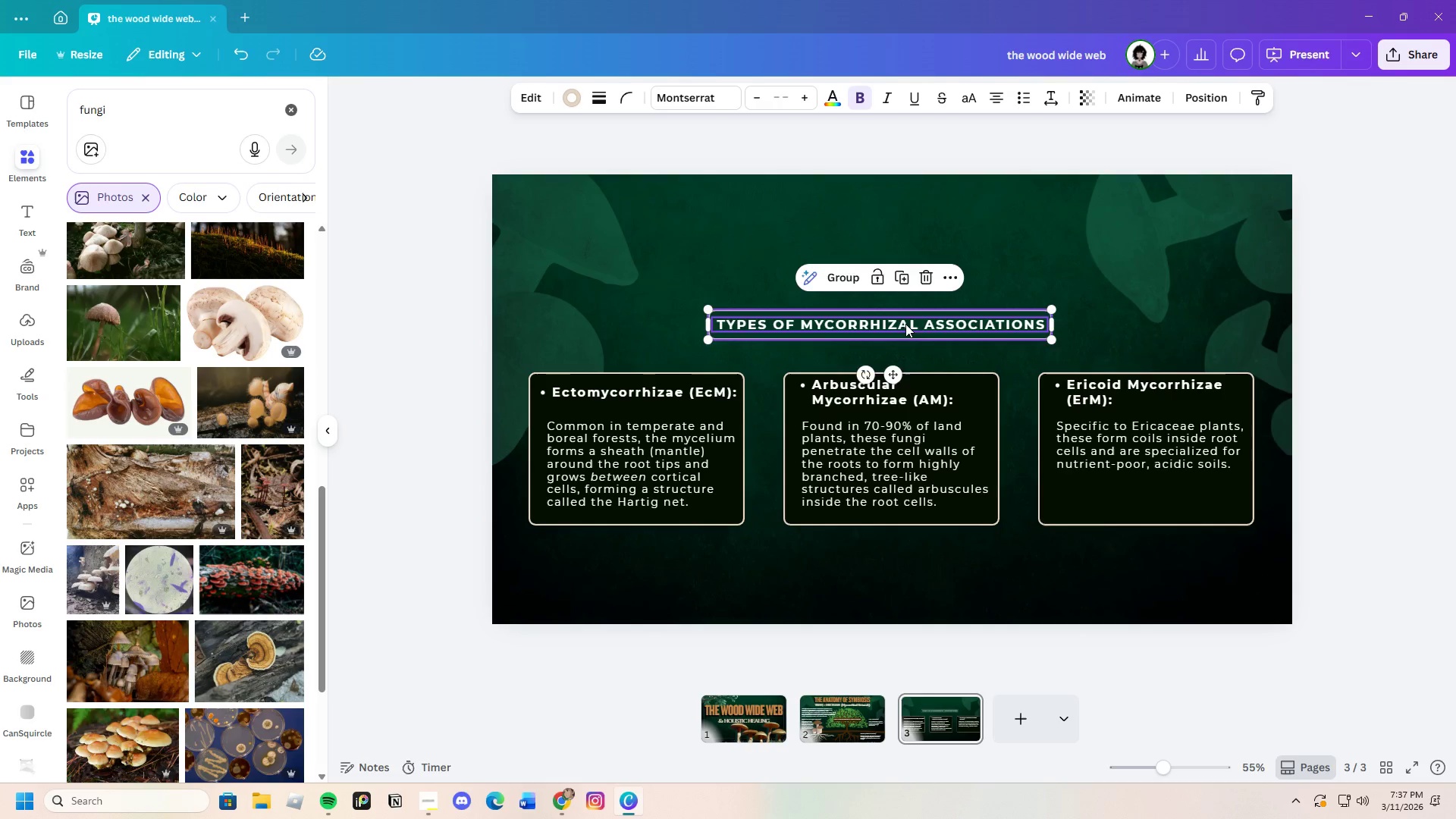 
left_click_drag(start_coordinate=[905, 324], to_coordinate=[902, 242])
 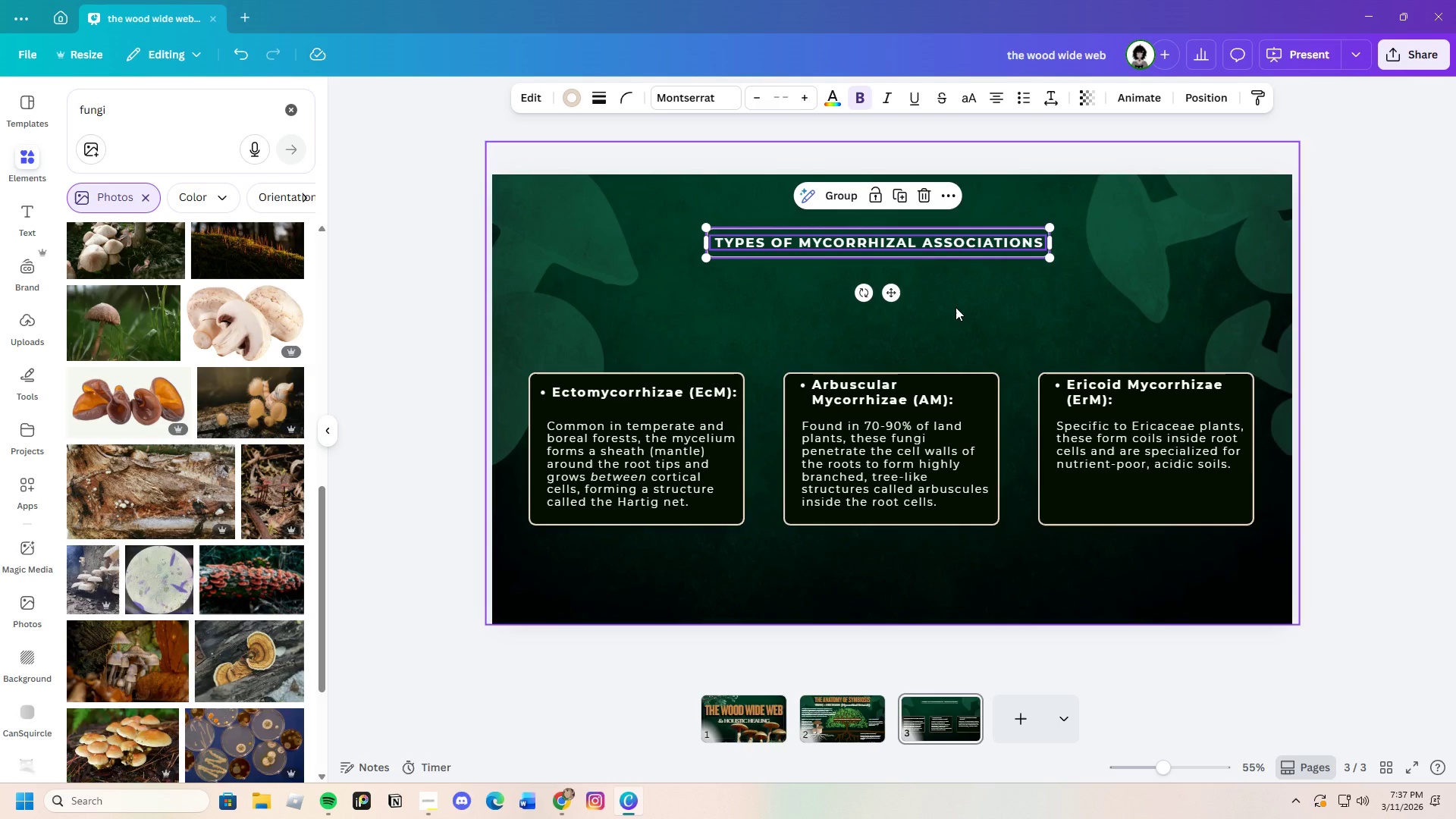 
left_click([1053, 613])
 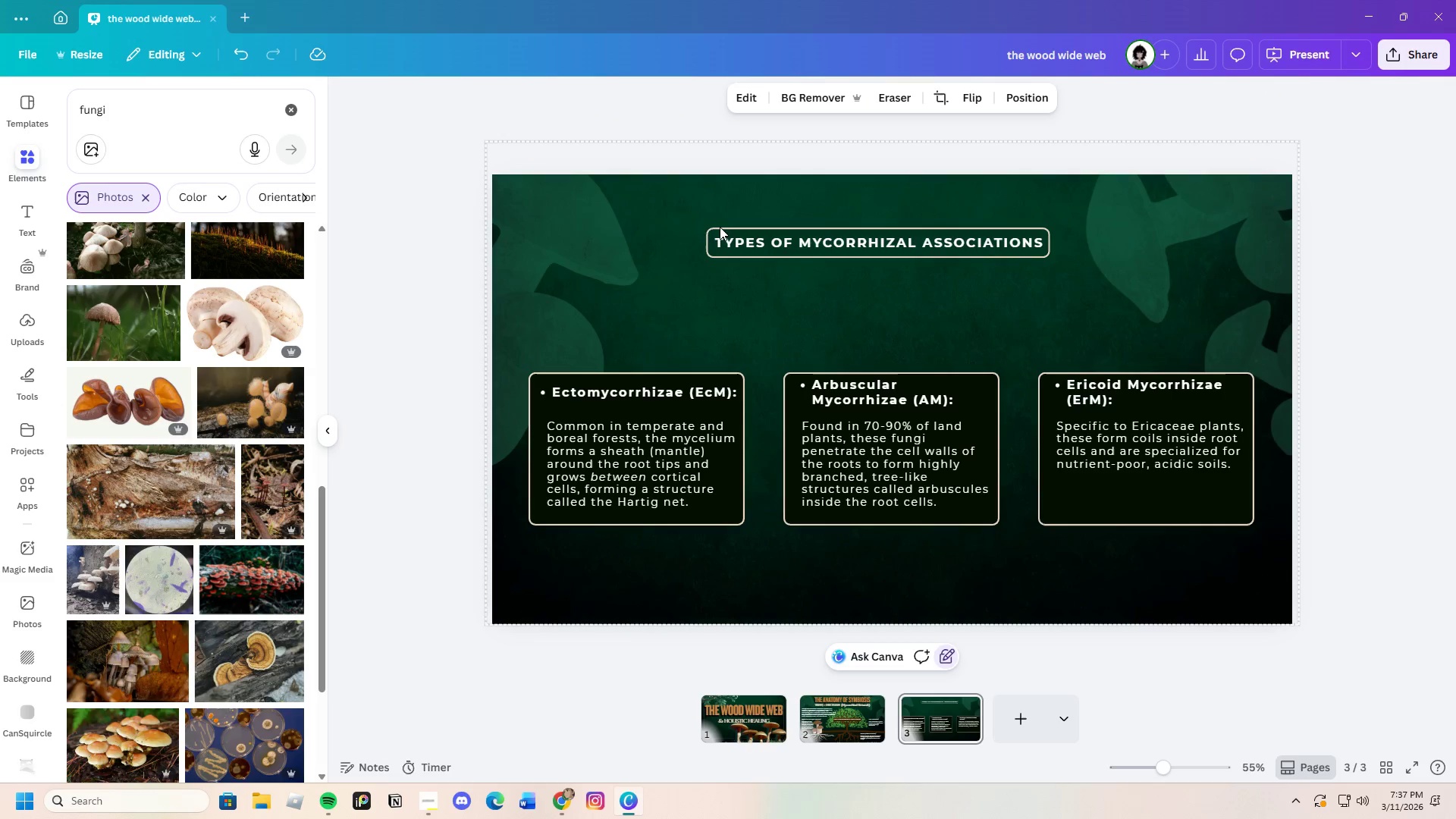 
left_click_drag(start_coordinate=[708, 220], to_coordinate=[898, 269])
 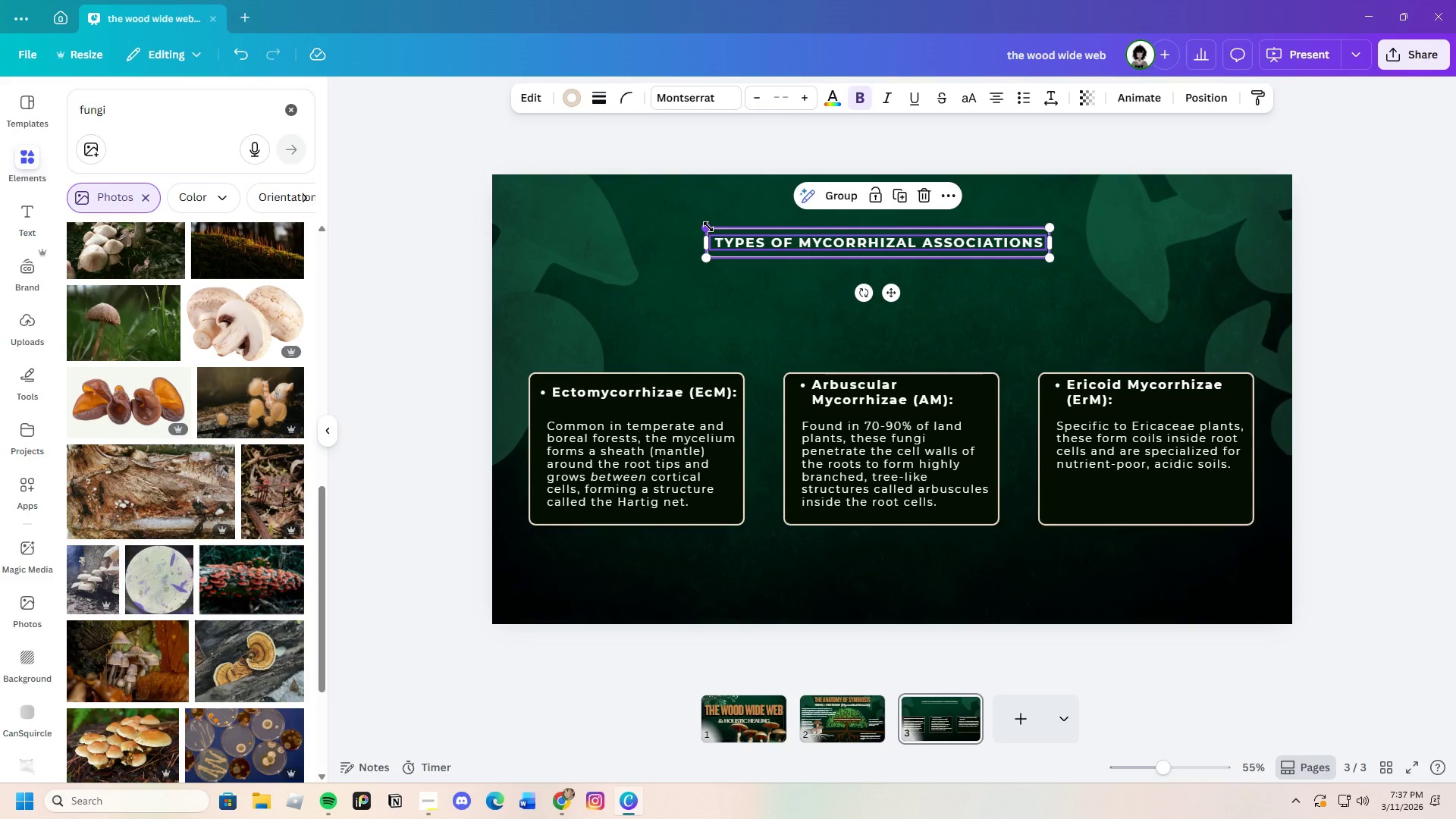 
left_click_drag(start_coordinate=[708, 227], to_coordinate=[621, 200])
 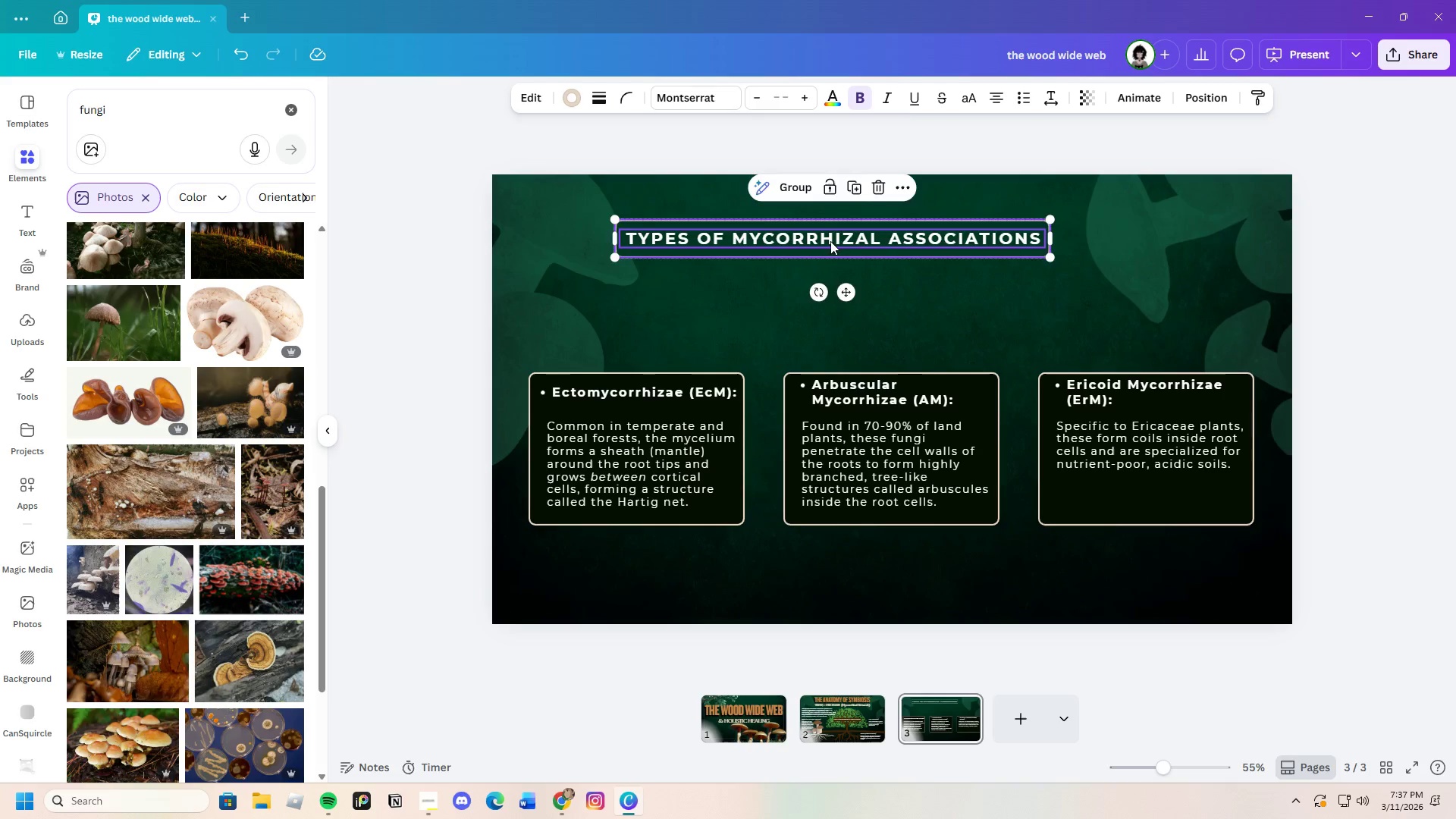 
left_click_drag(start_coordinate=[828, 241], to_coordinate=[885, 262])
 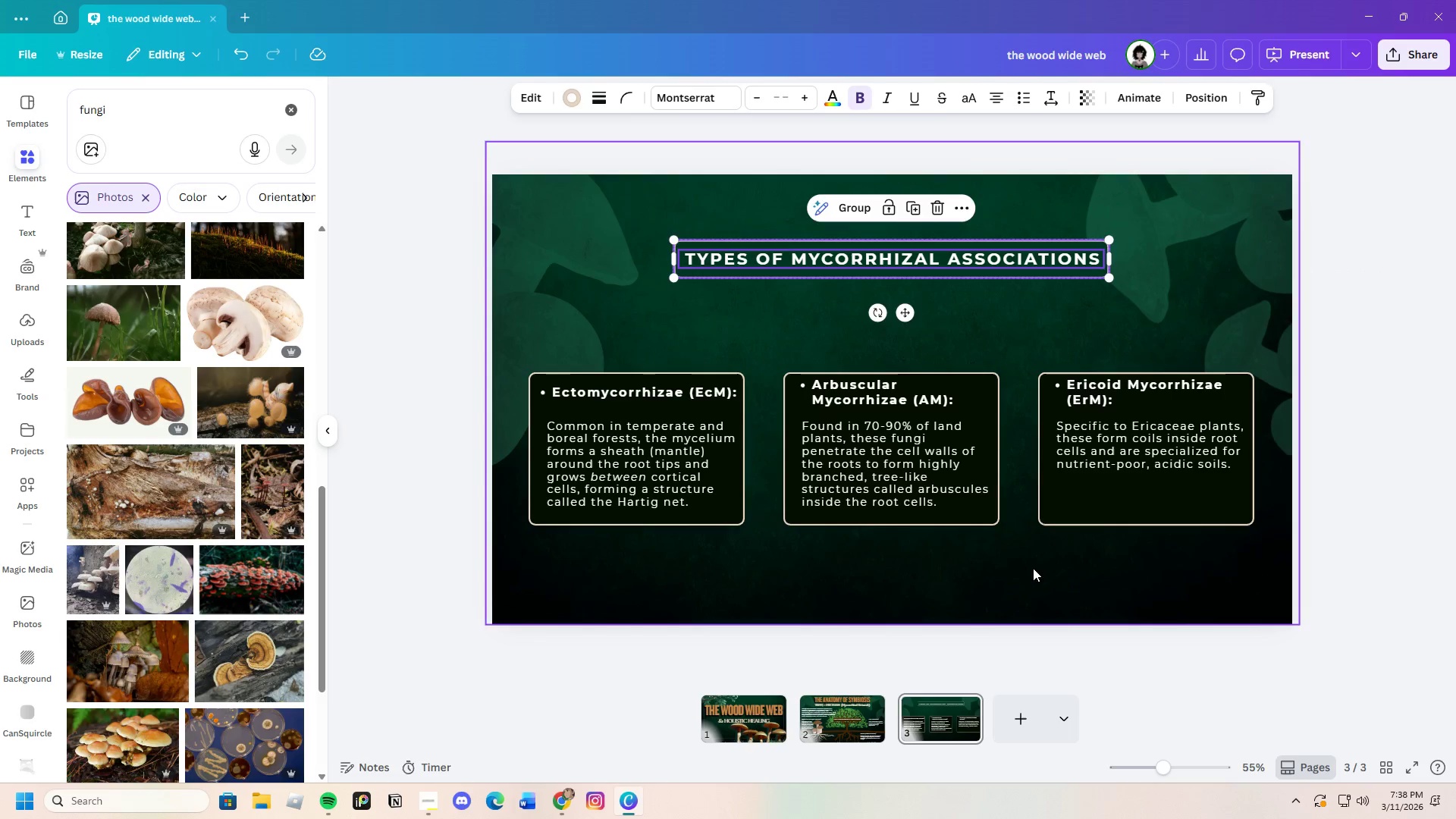 
left_click([1034, 580])
 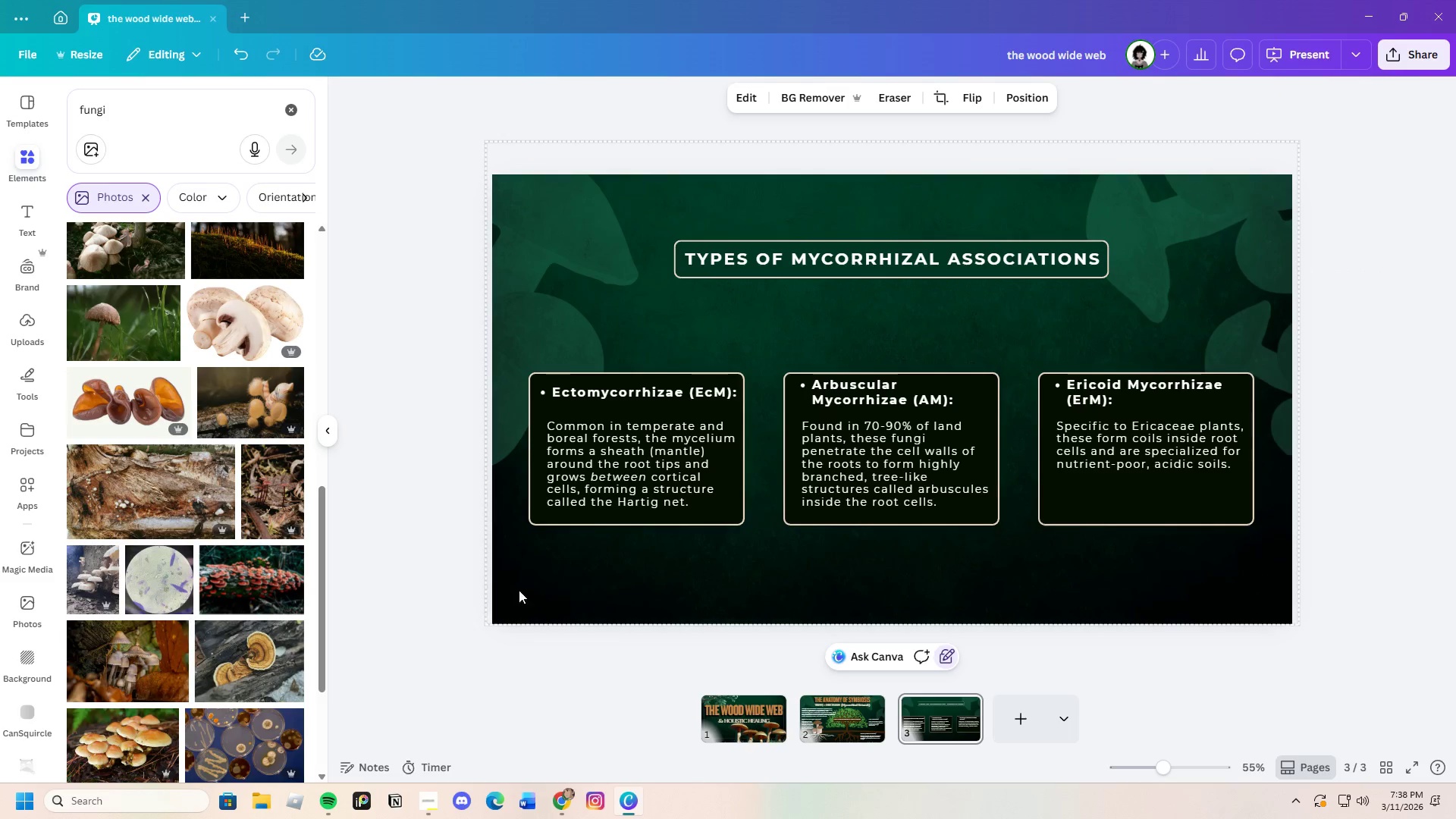 
left_click_drag(start_coordinate=[496, 494], to_coordinate=[1087, 344])
 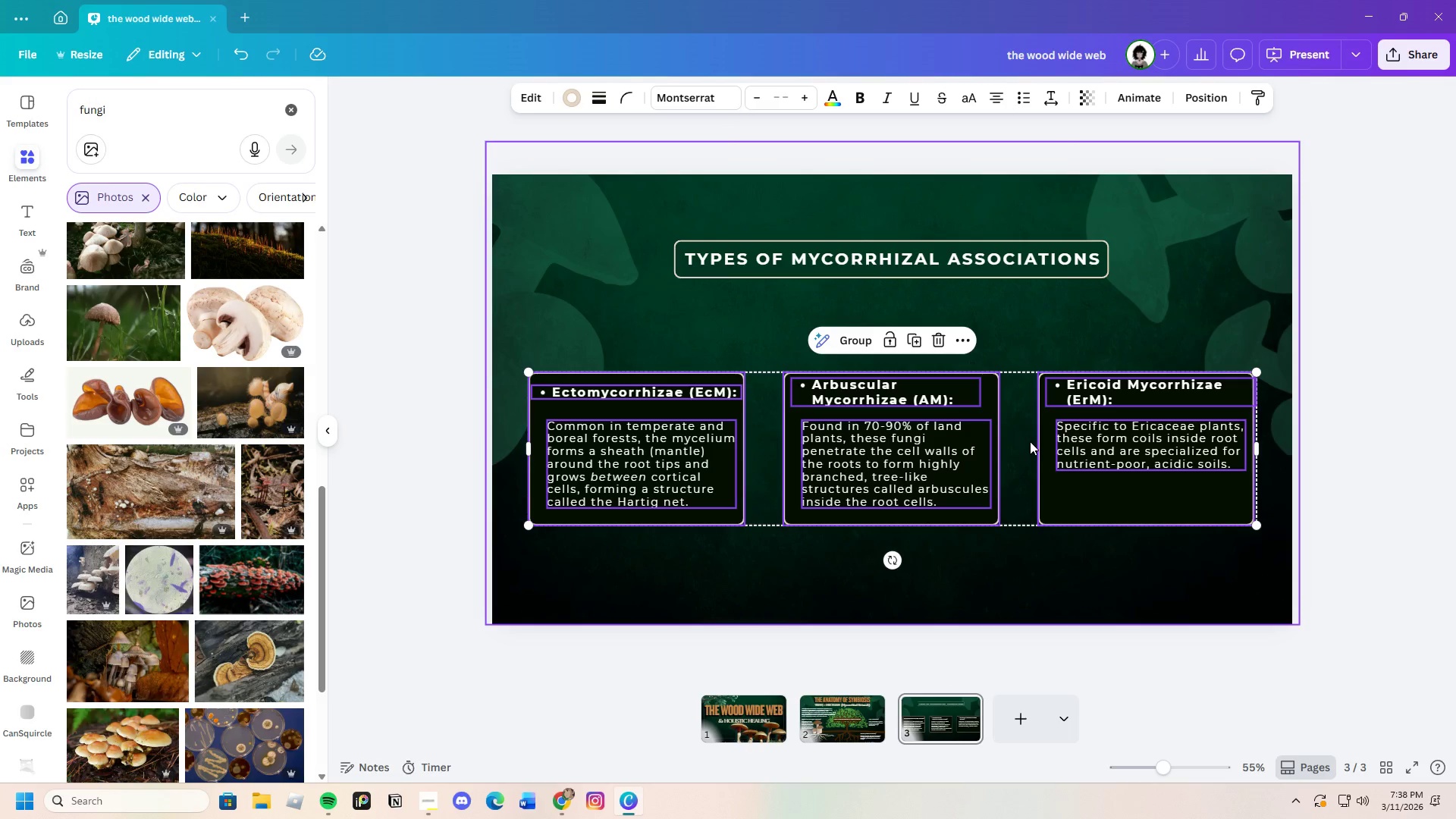 
left_click_drag(start_coordinate=[1030, 441], to_coordinate=[1026, 397])
 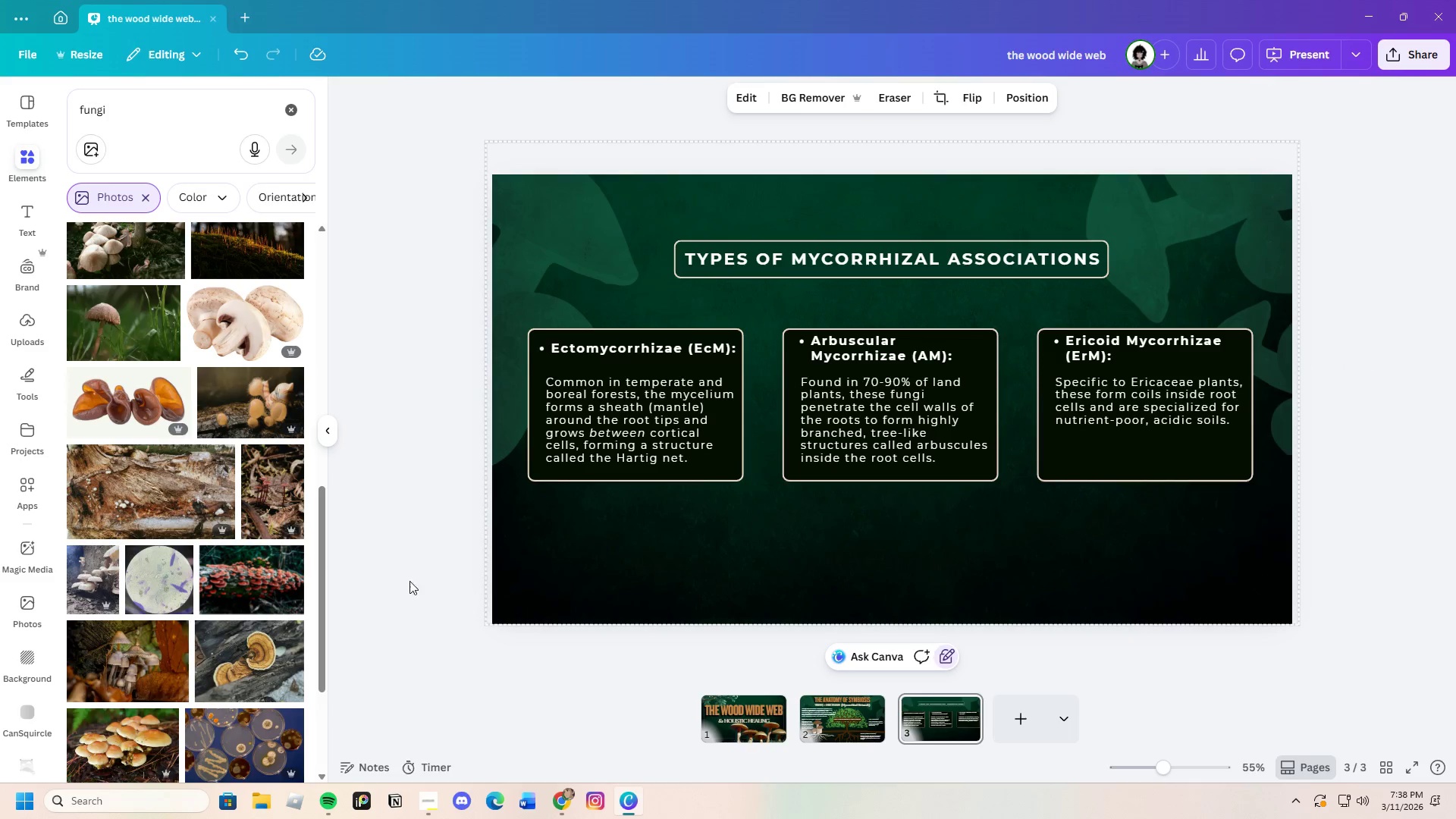 
scroll: coordinate [199, 595], scroll_direction: down, amount: 7.0
 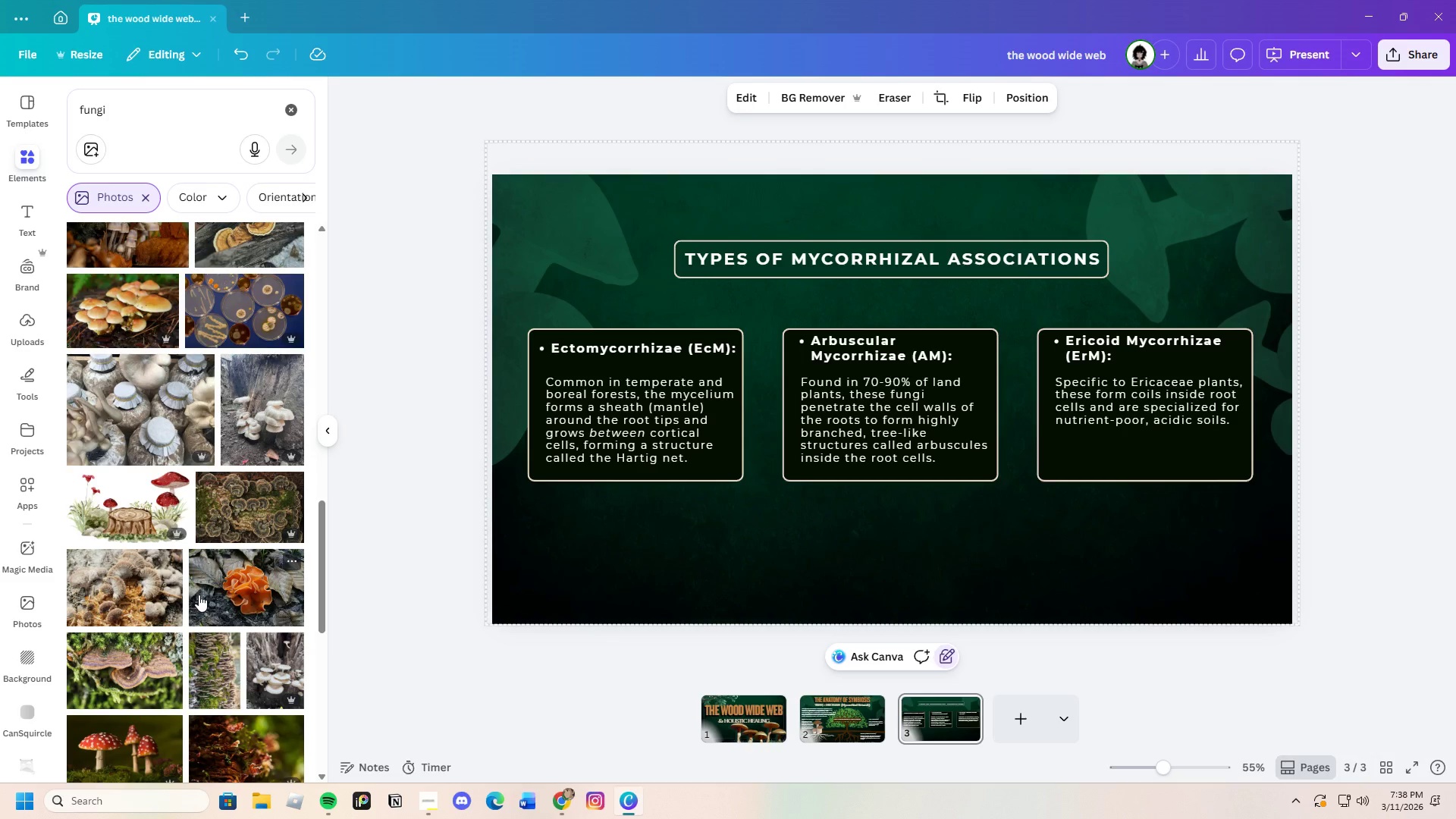 
wait(39.76)
 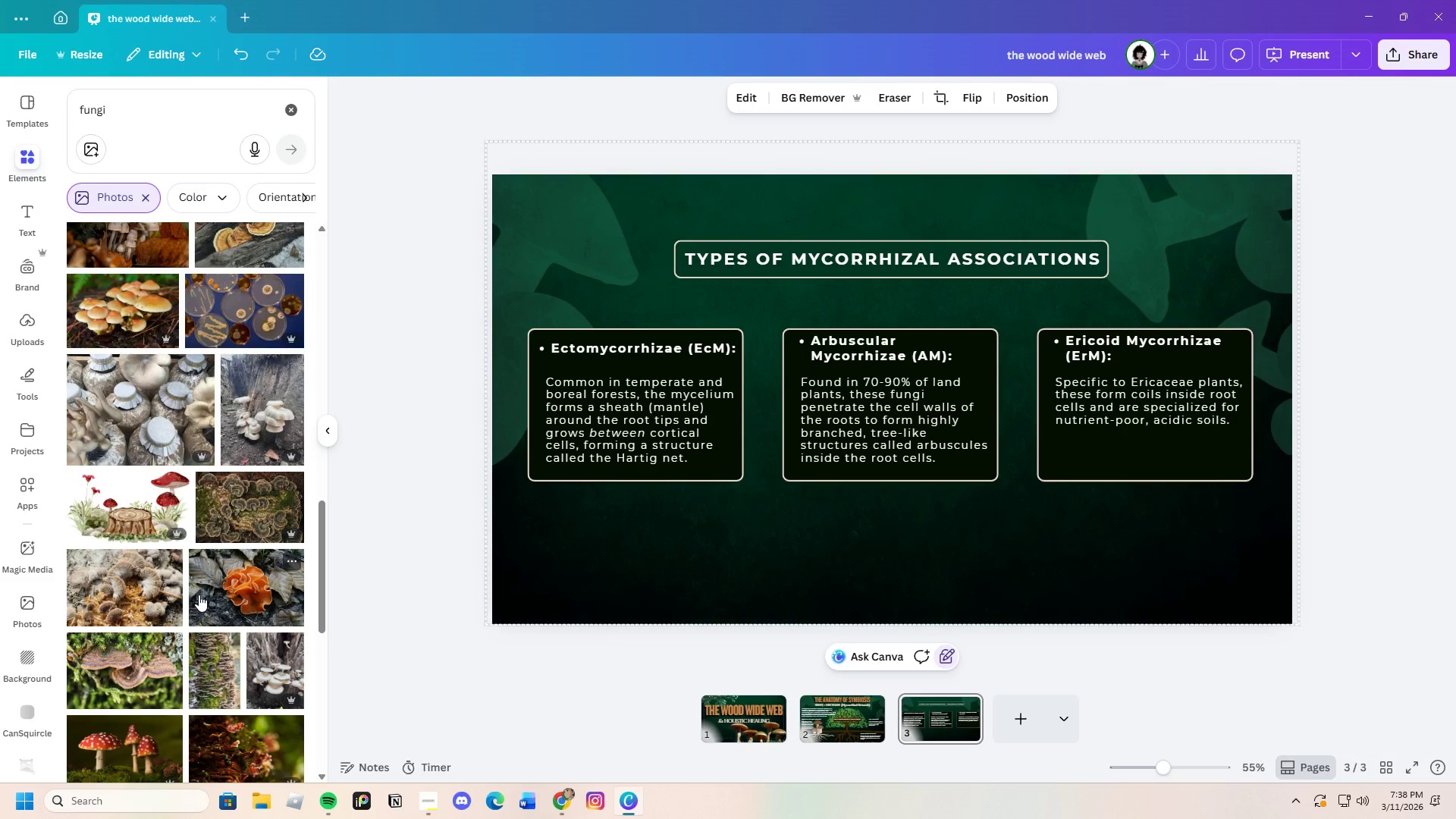 
scroll: coordinate [93, 646], scroll_direction: down, amount: 10.0
 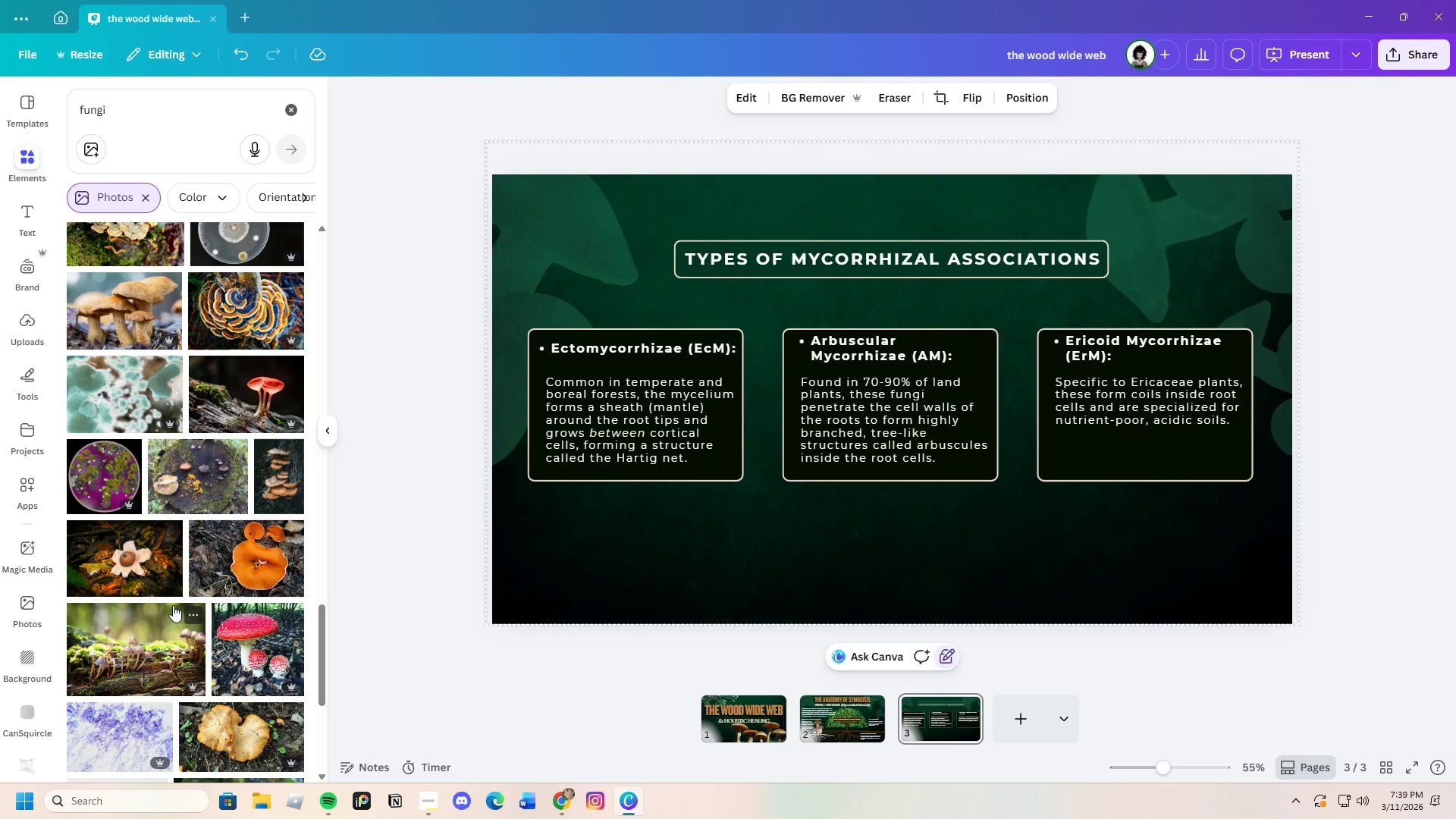 
wait(28.52)
 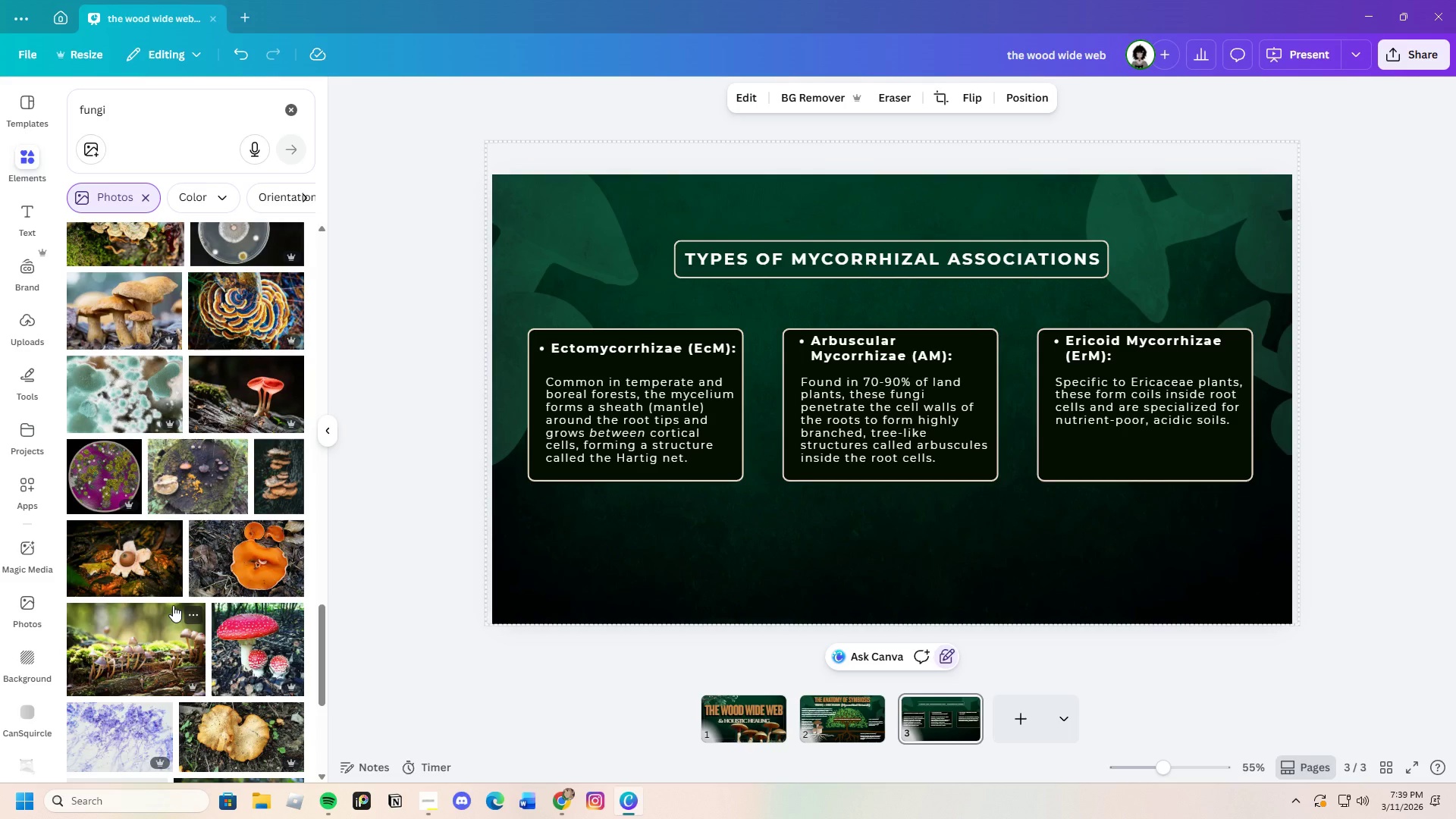 
mouse_move([125, 404])
 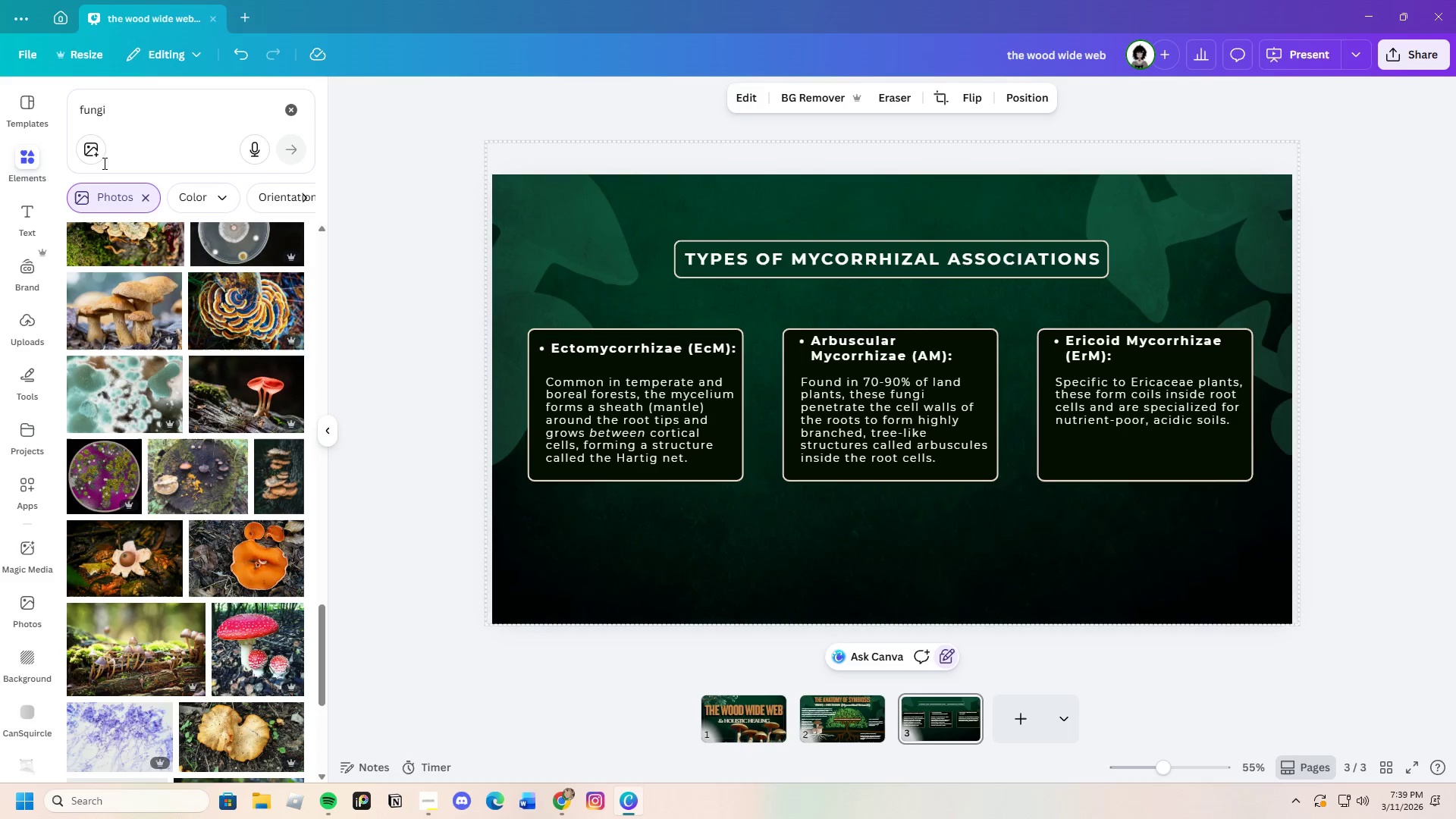 
left_click_drag(start_coordinate=[118, 109], to_coordinate=[45, 106])
 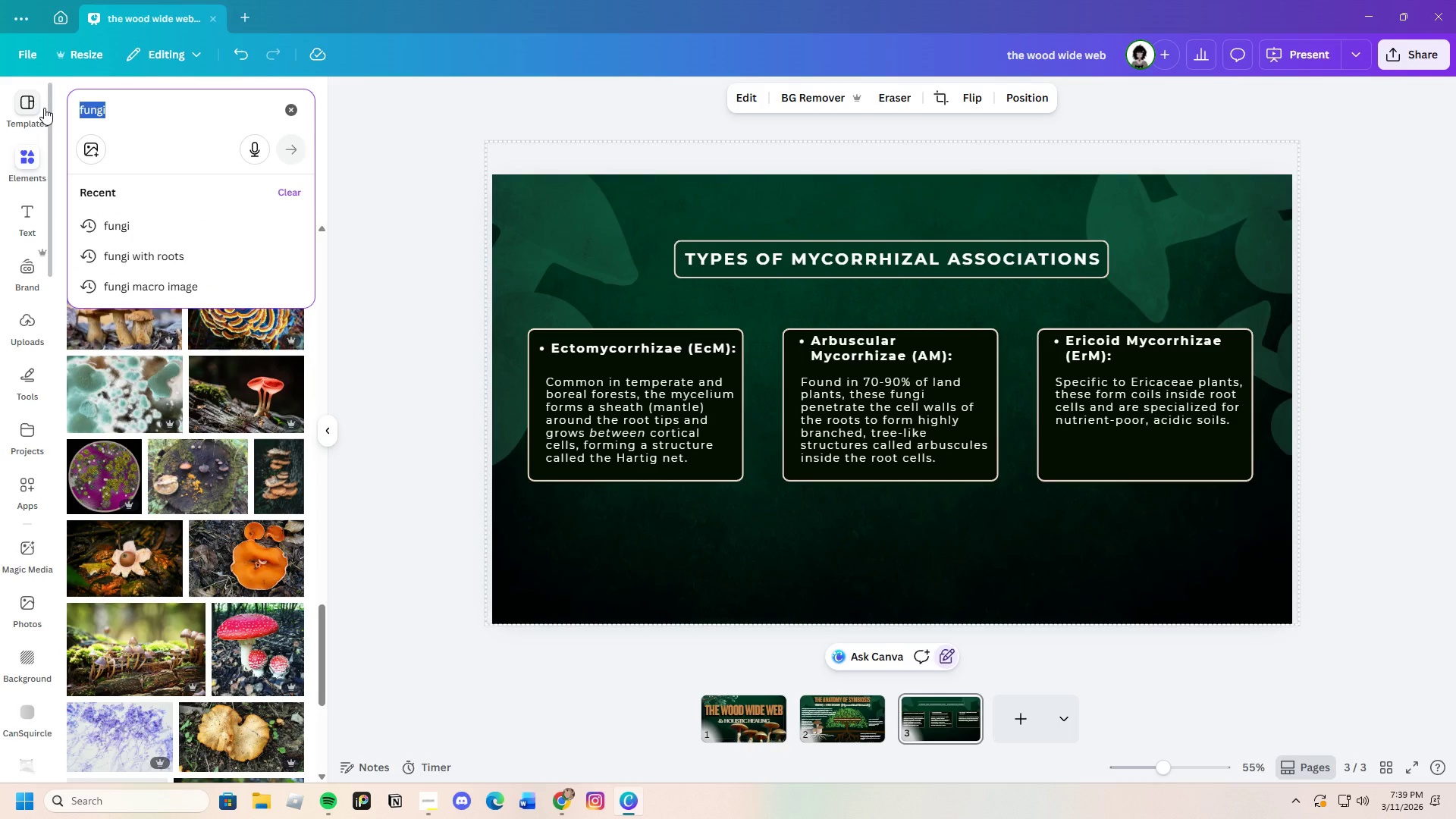 
key(Backspace)
type(forest)
 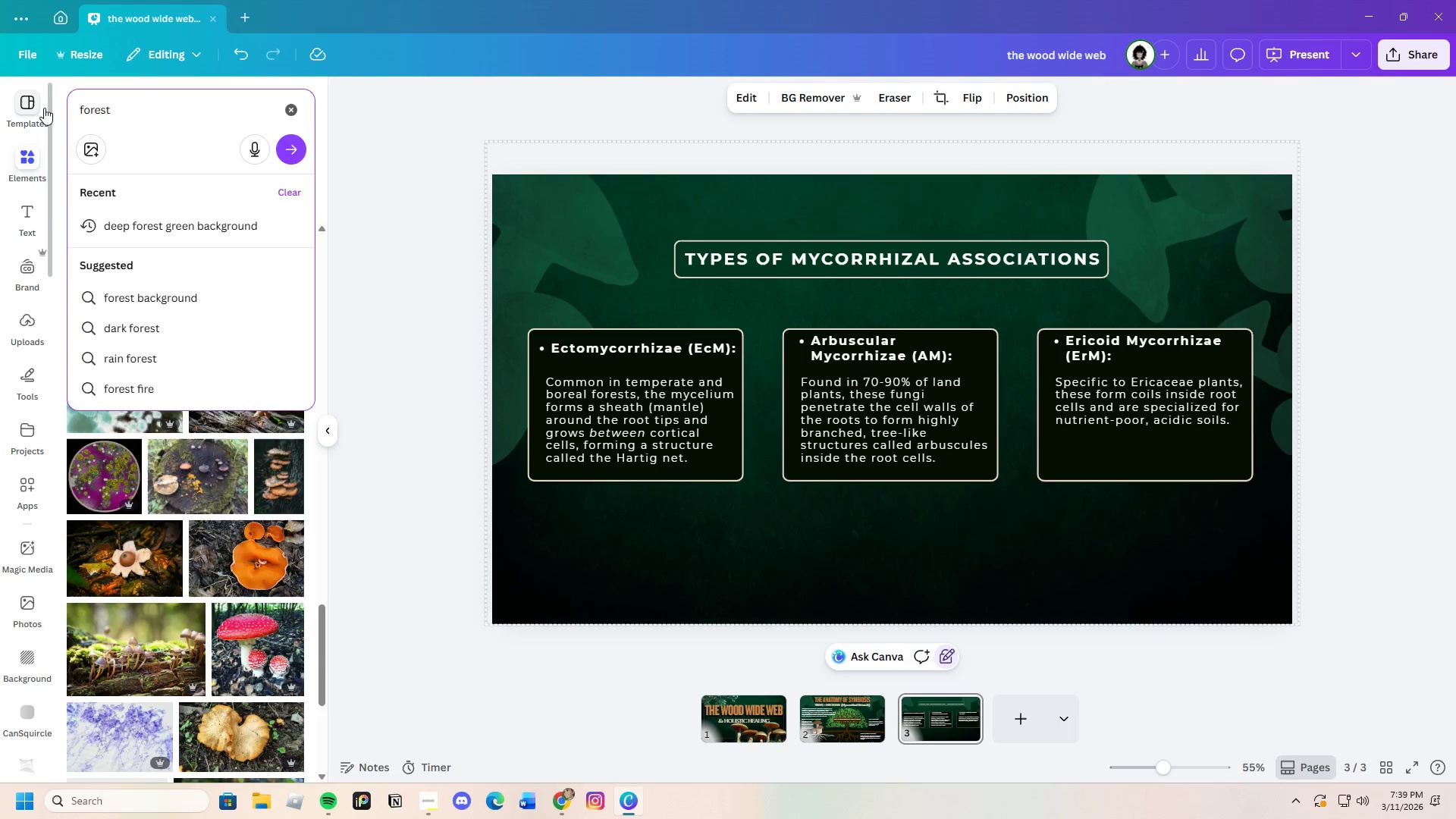 
key(Enter)
 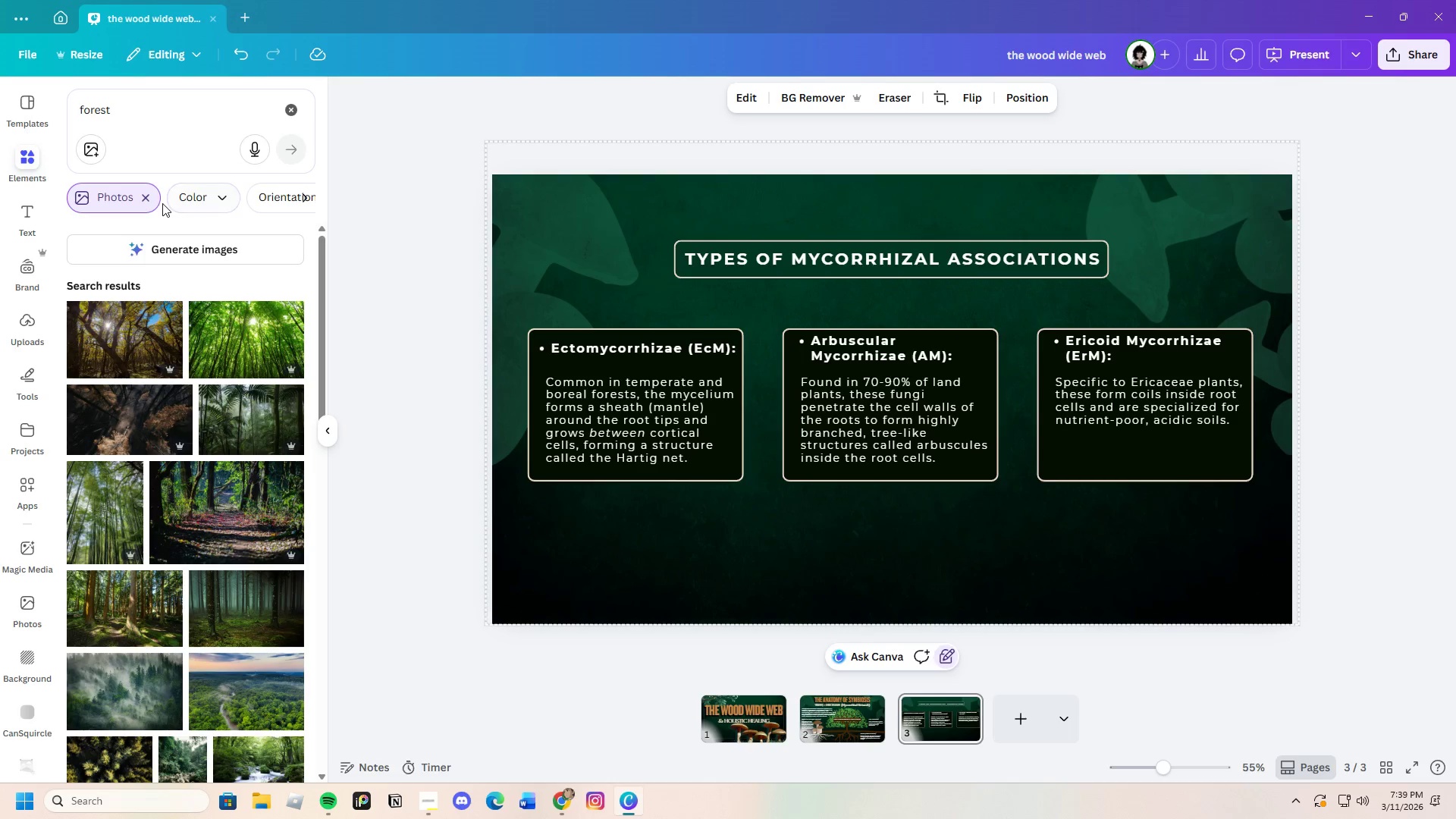 
left_click([145, 198])
 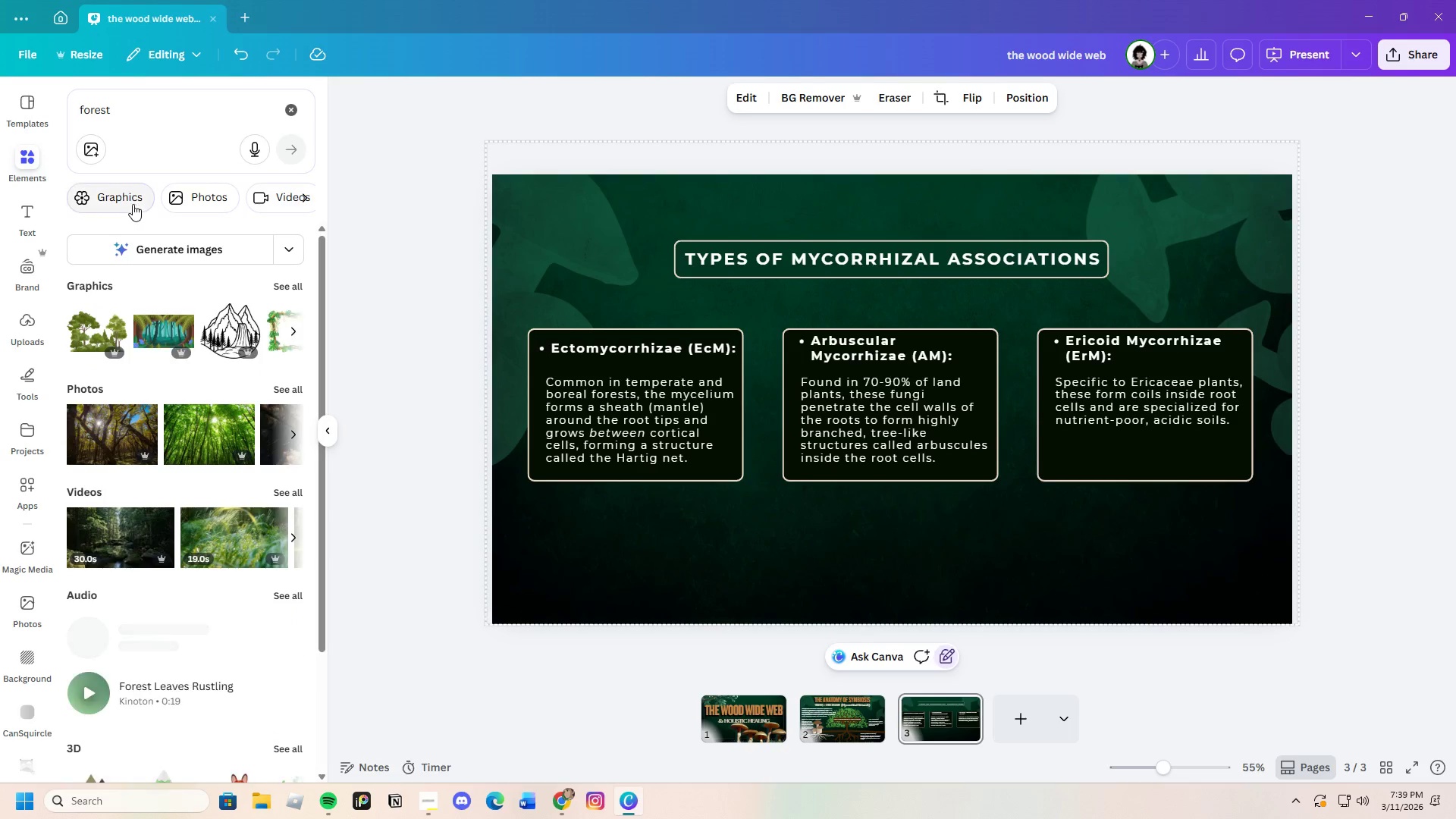 
left_click([127, 198])
 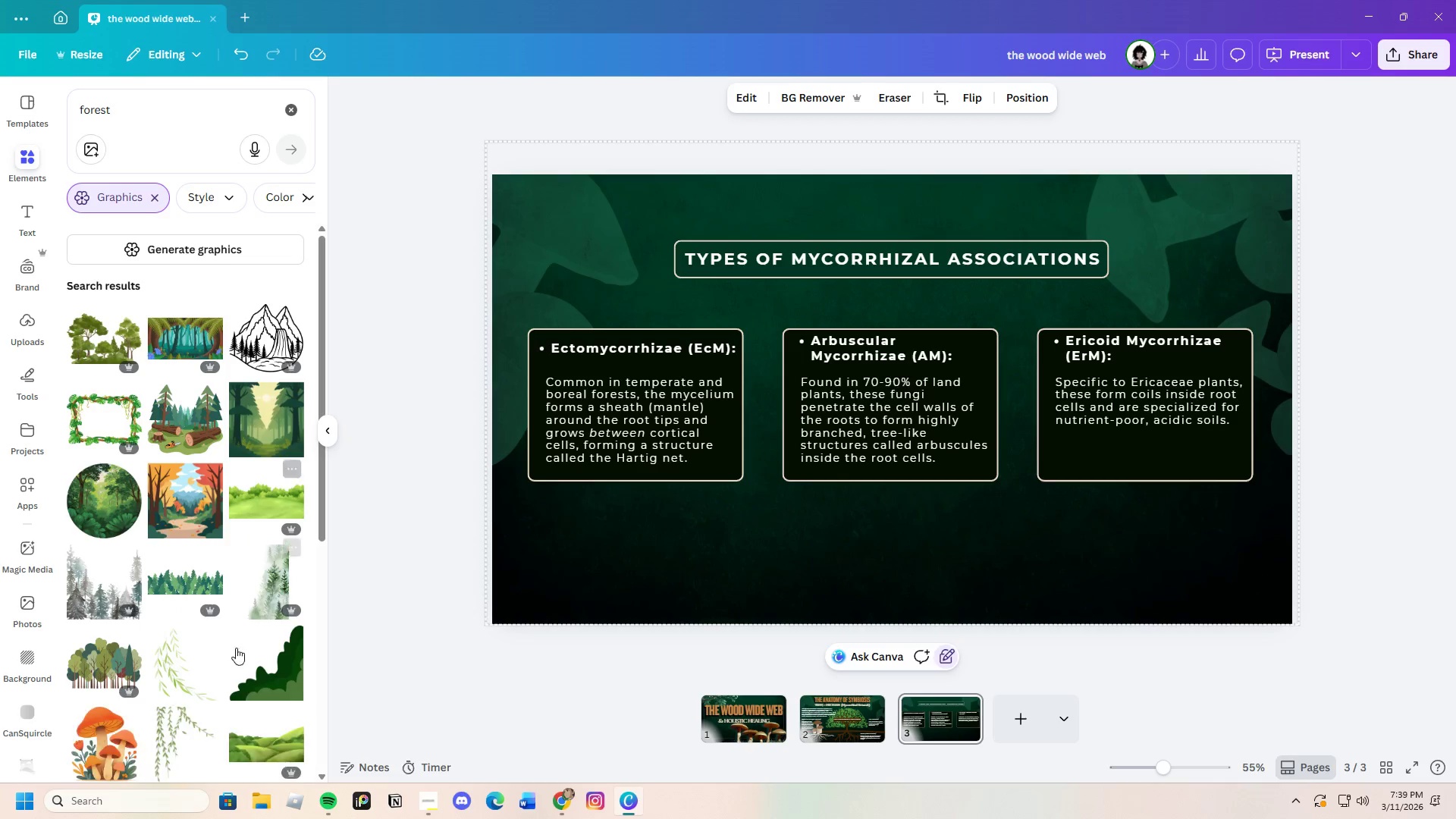 
scroll: coordinate [234, 661], scroll_direction: down, amount: 4.0
 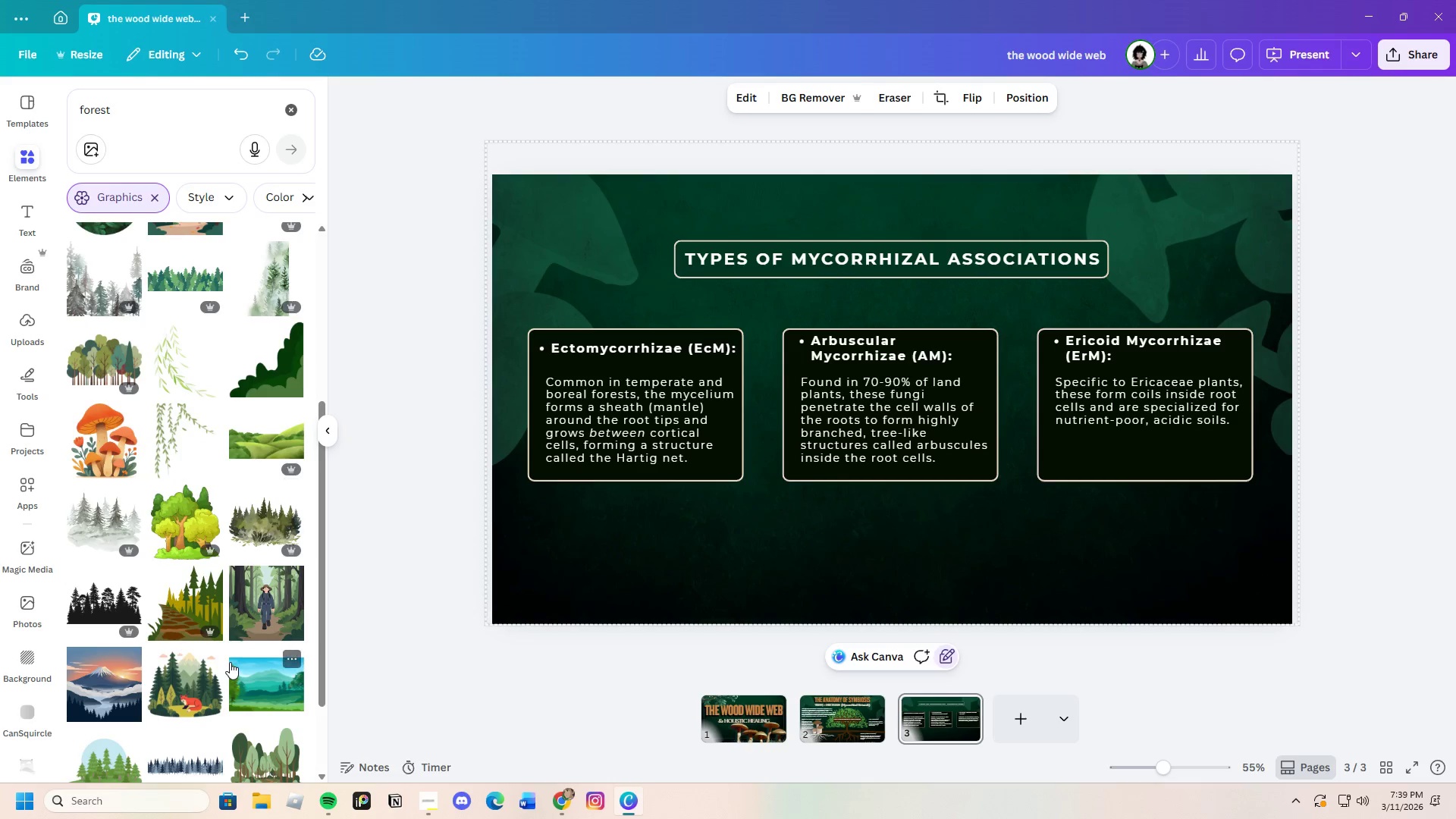 
mouse_move([201, 639])
 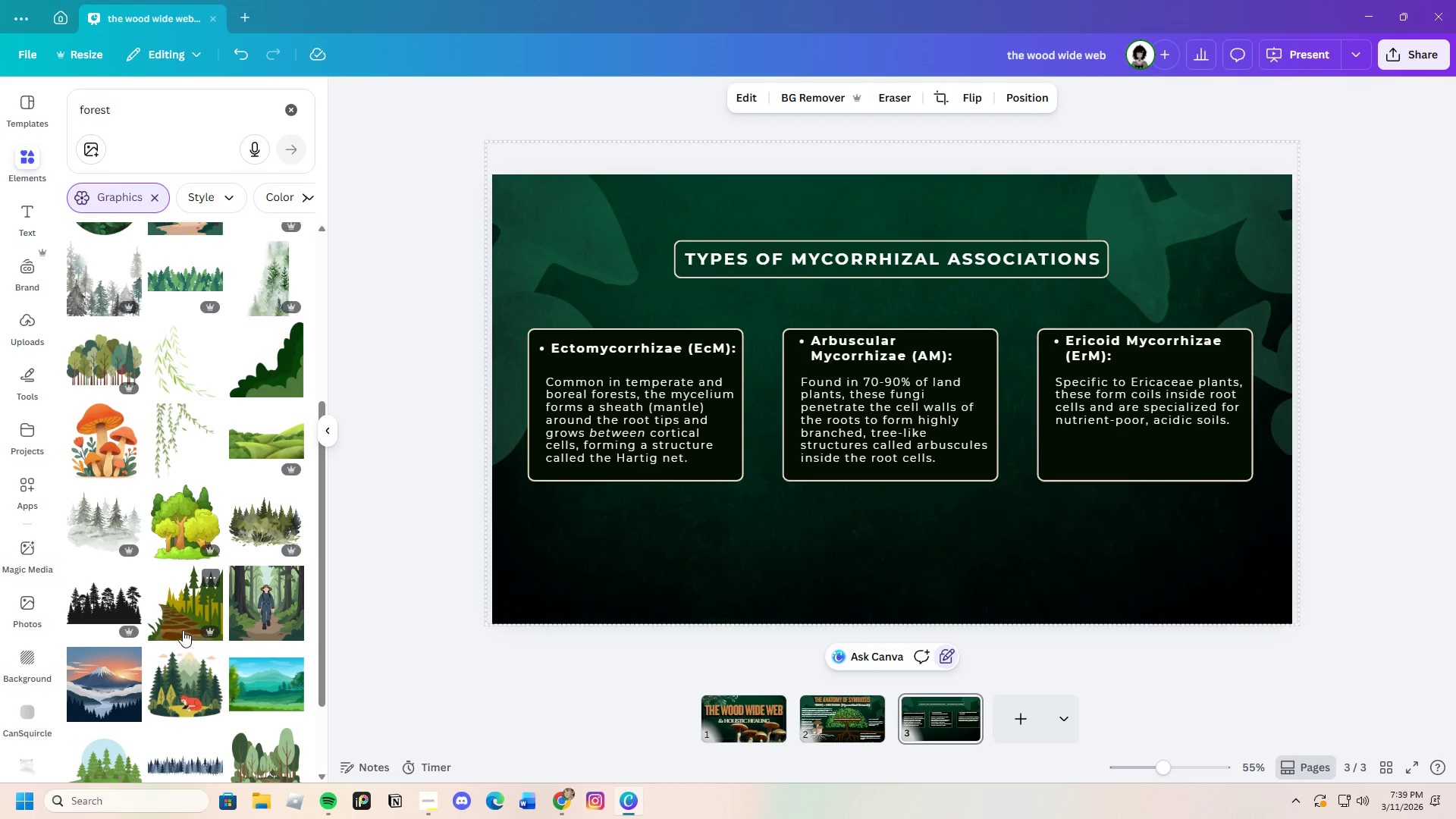 
scroll: coordinate [233, 670], scroll_direction: down, amount: 8.0
 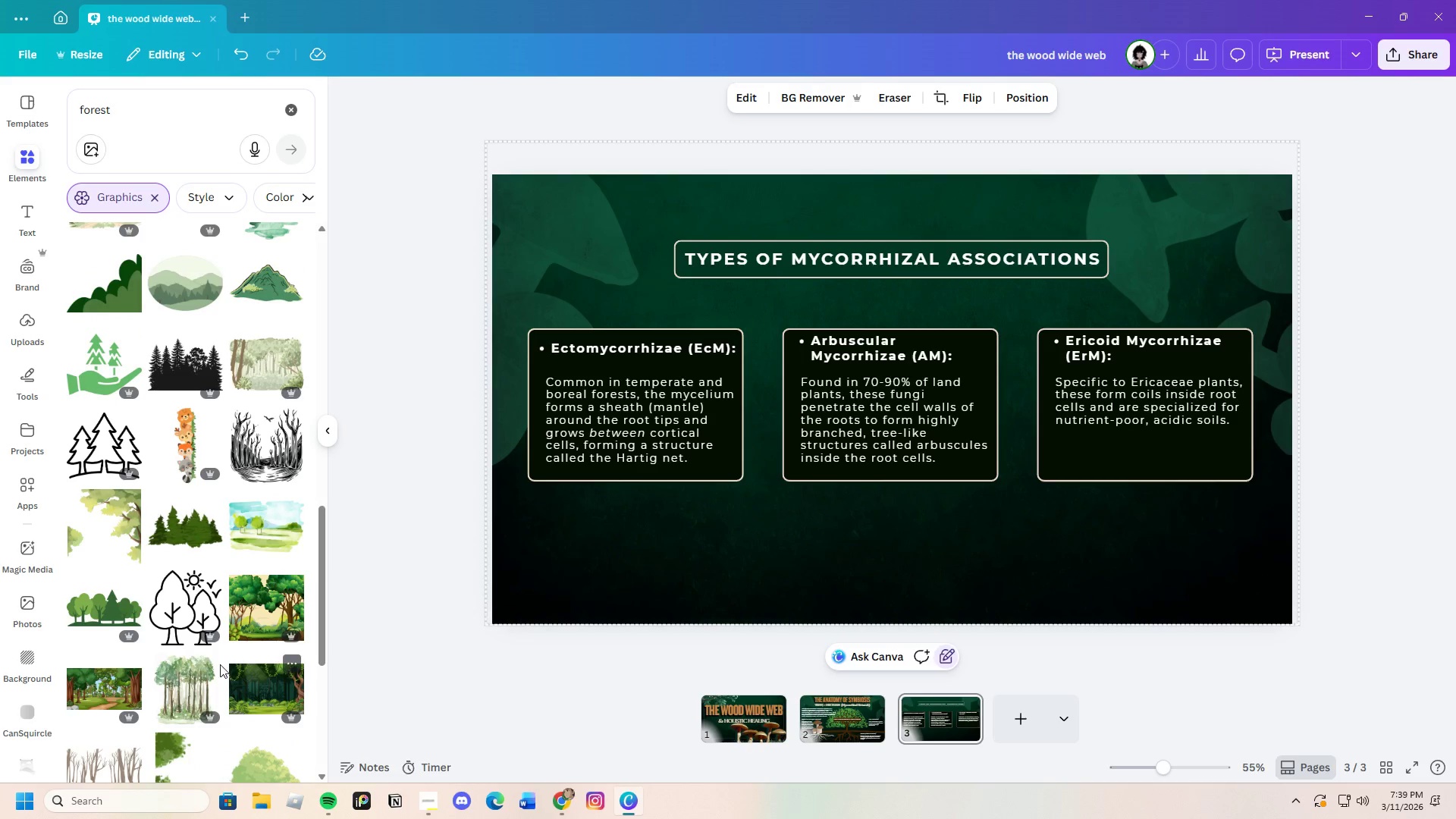 
left_click([108, 611])
 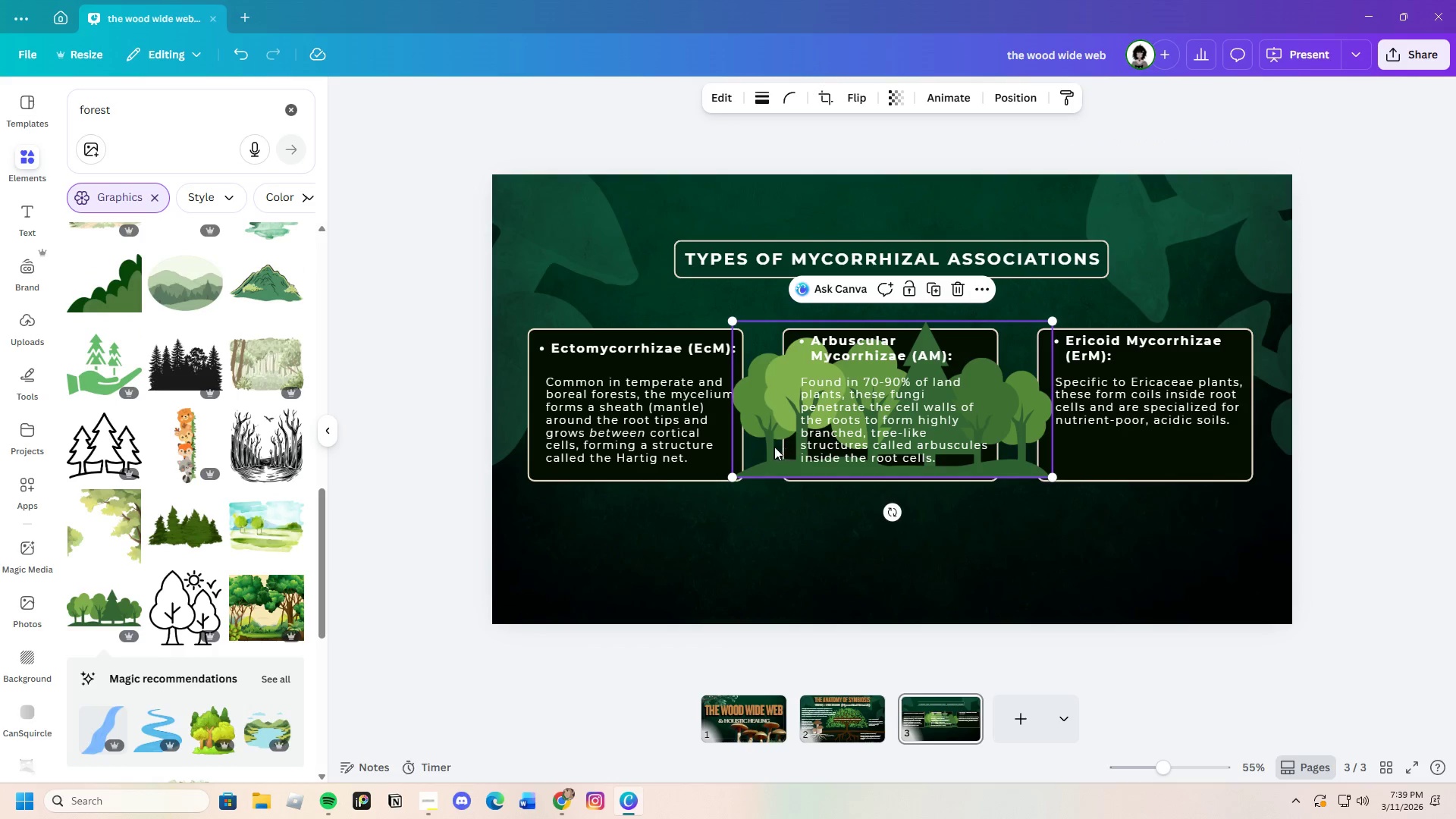 
left_click_drag(start_coordinate=[783, 425], to_coordinate=[595, 524])
 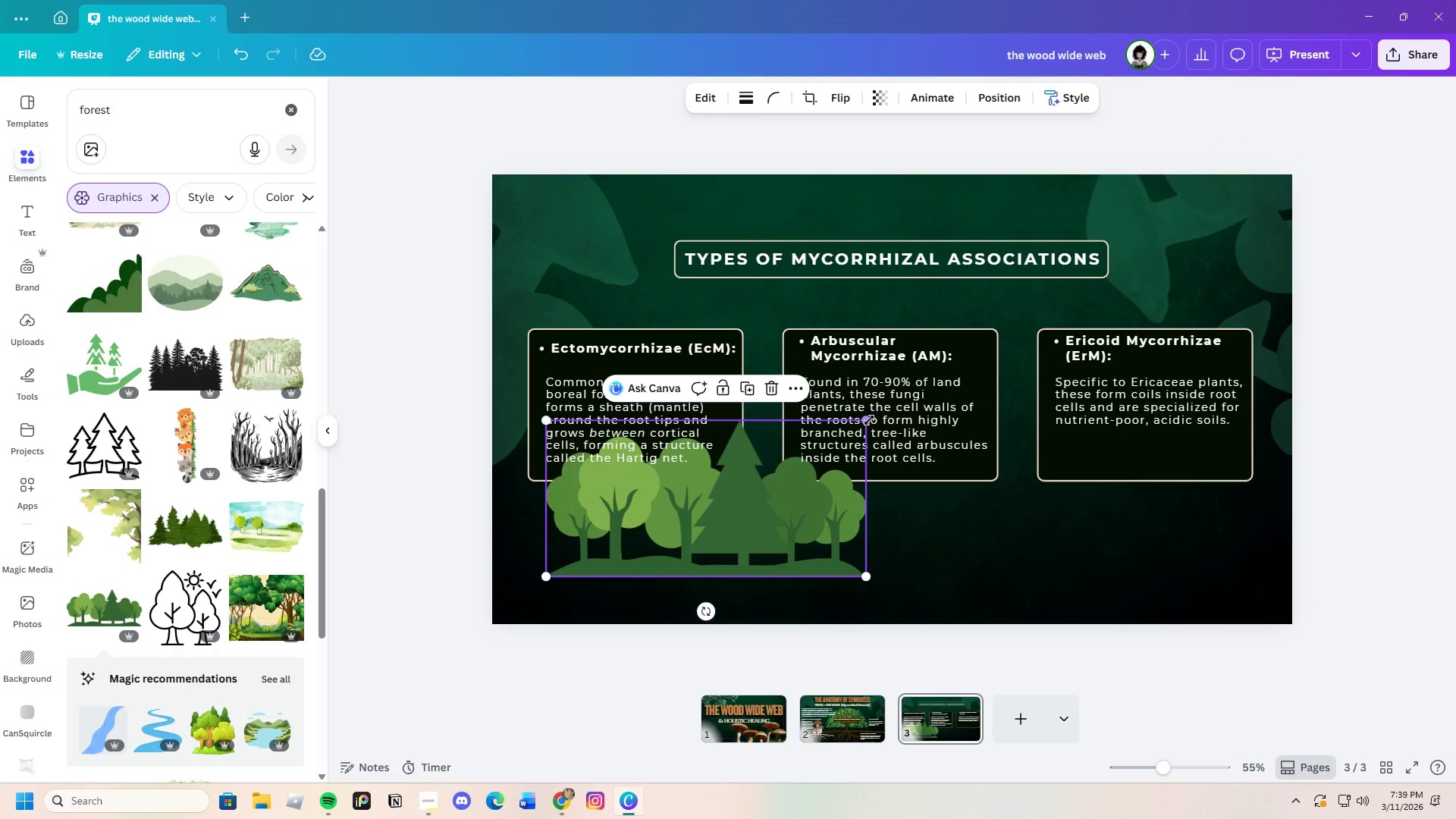 
left_click_drag(start_coordinate=[869, 419], to_coordinate=[733, 470])
 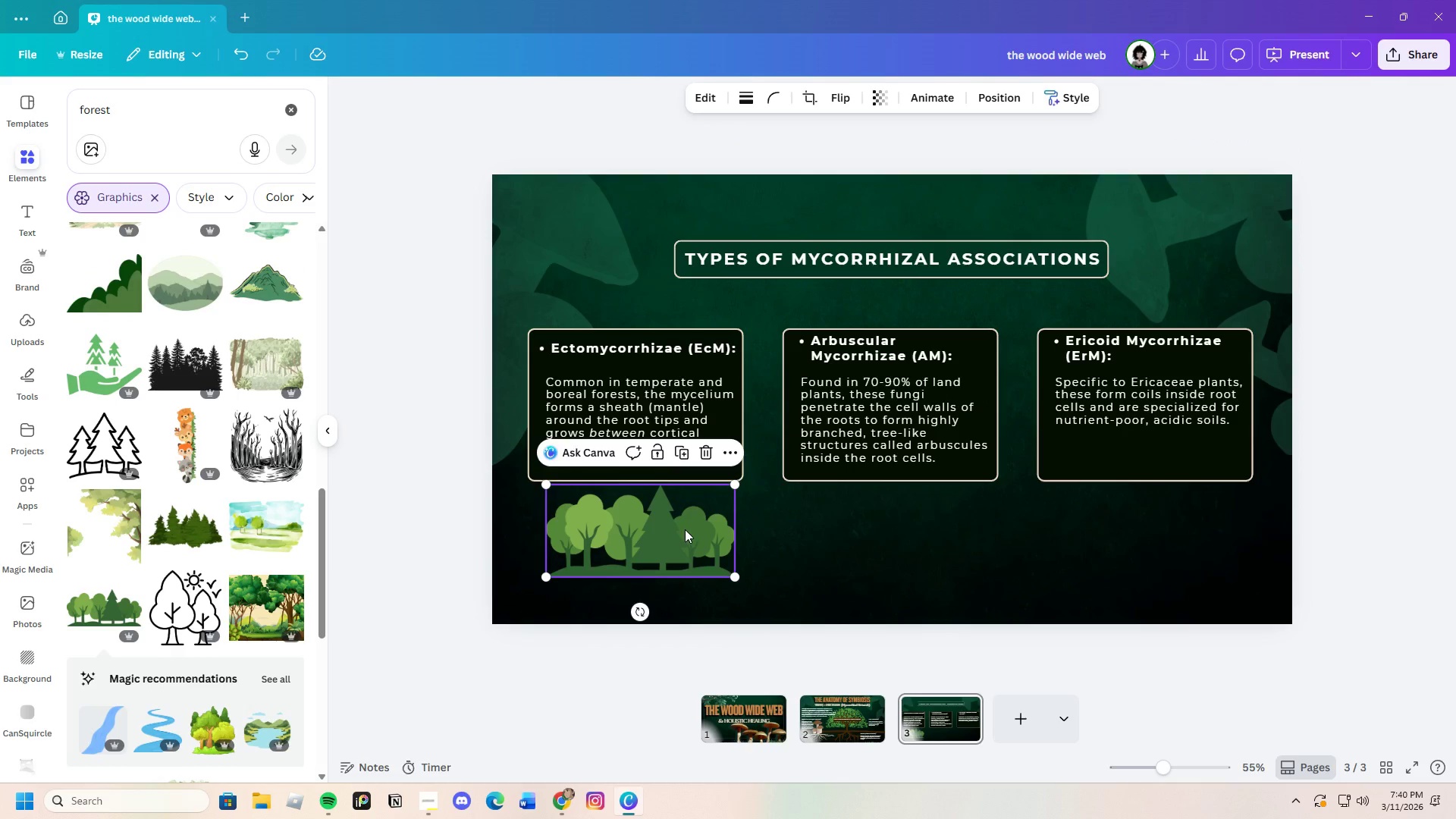 
left_click_drag(start_coordinate=[685, 529], to_coordinate=[676, 524])
 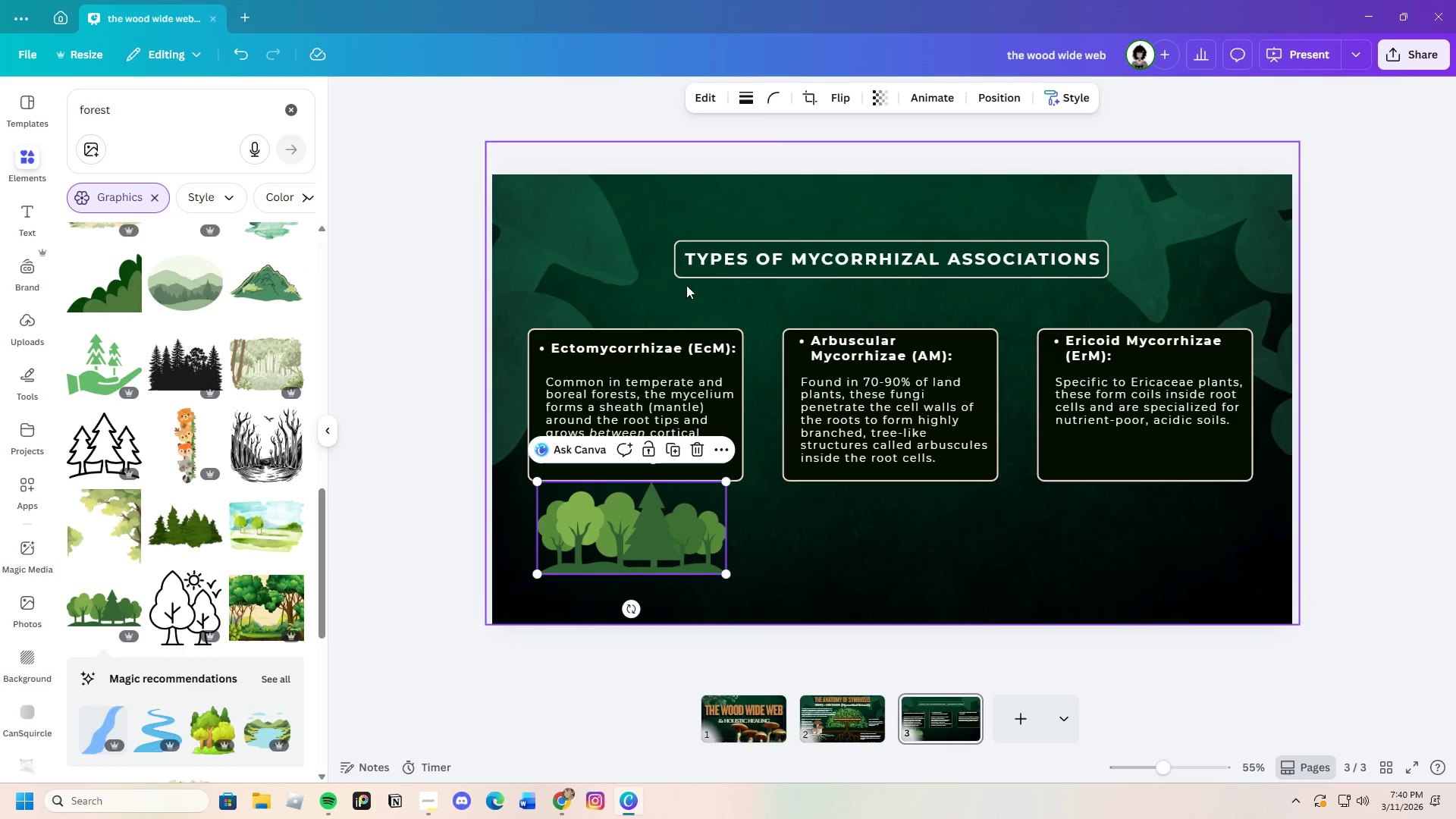 
left_click([704, 96])
 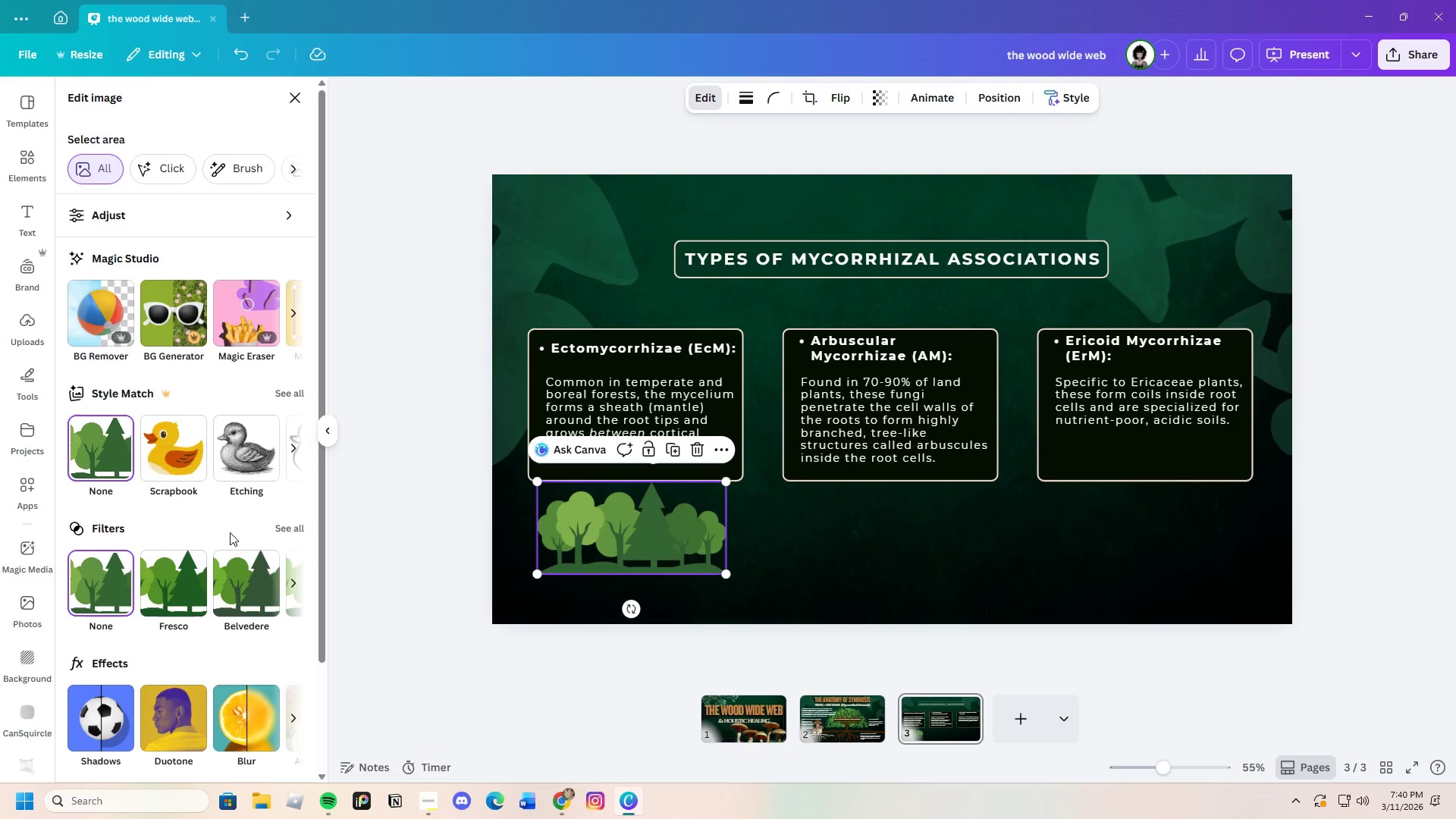 
left_click([288, 528])
 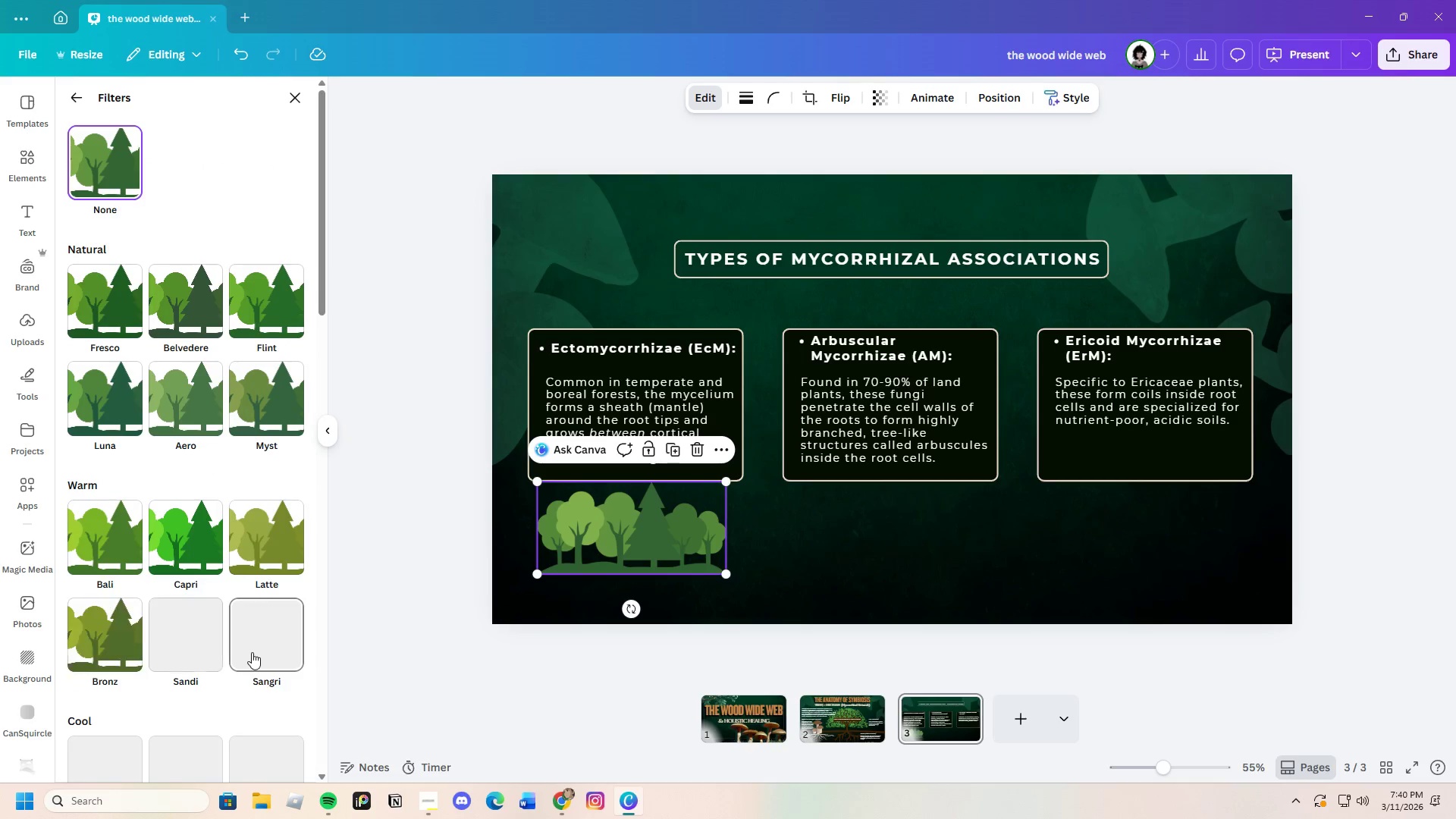 
scroll: coordinate [251, 653], scroll_direction: down, amount: 3.0
 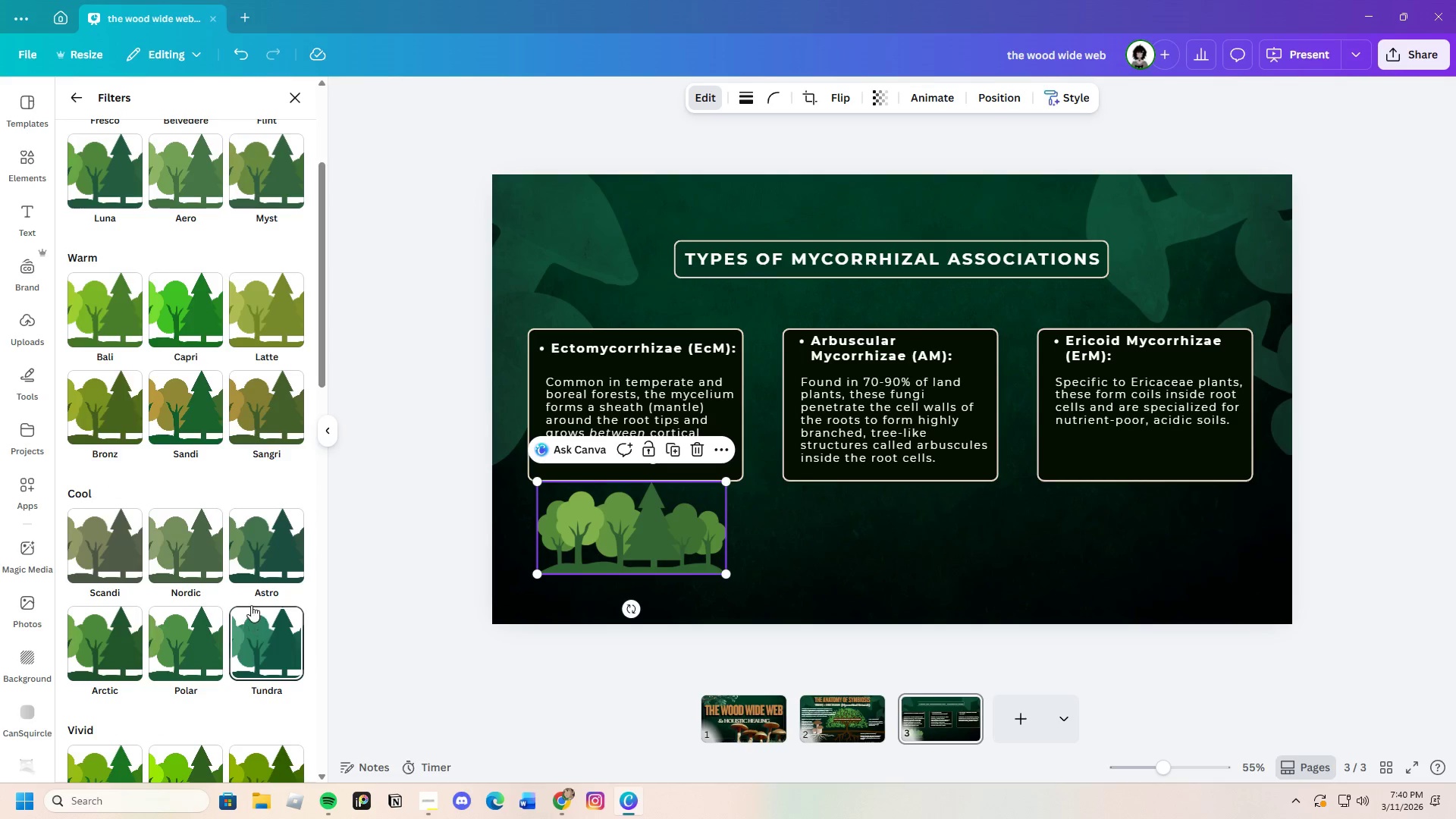 
left_click([259, 562])
 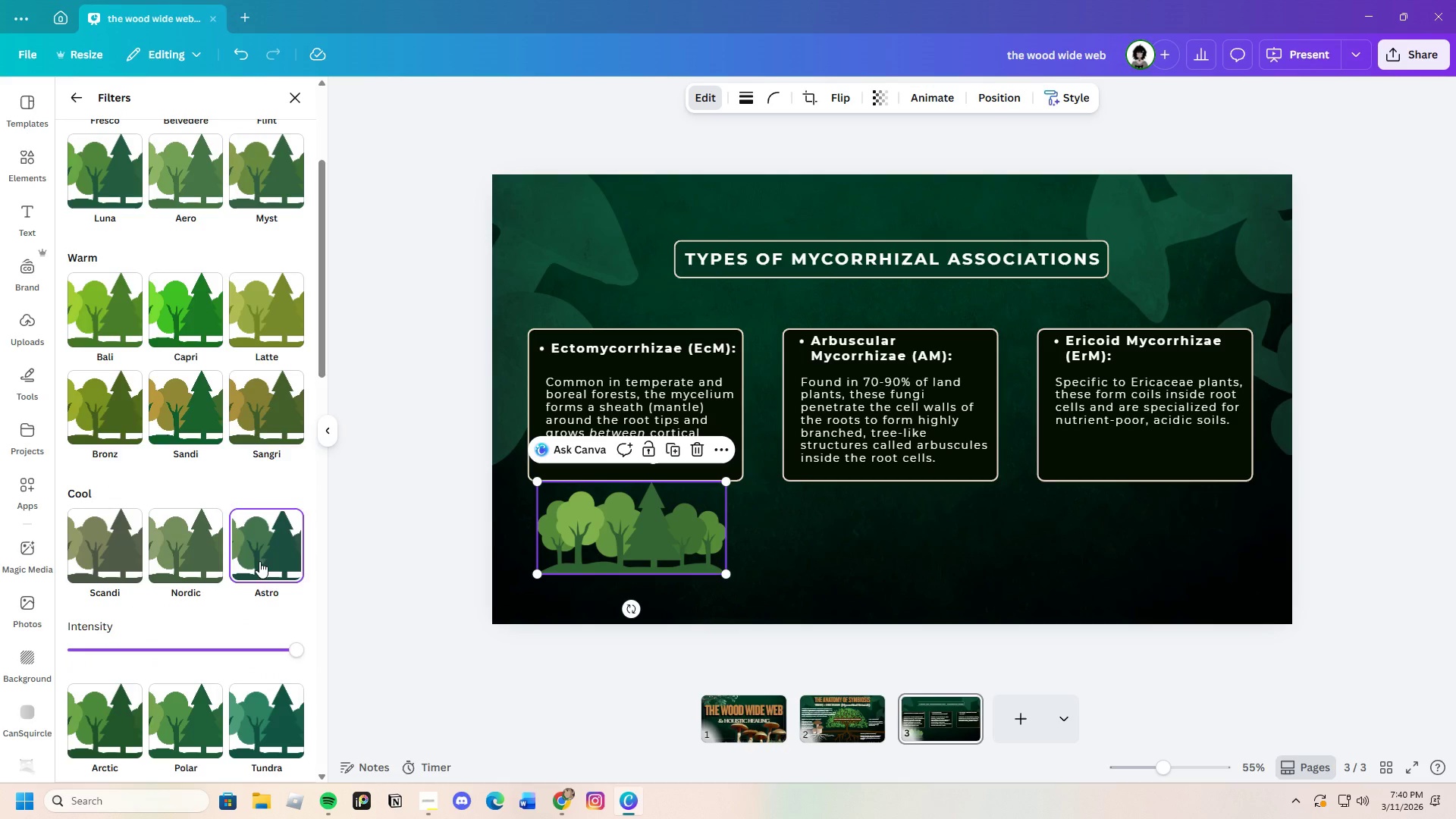 
scroll: coordinate [260, 588], scroll_direction: down, amount: 3.0
 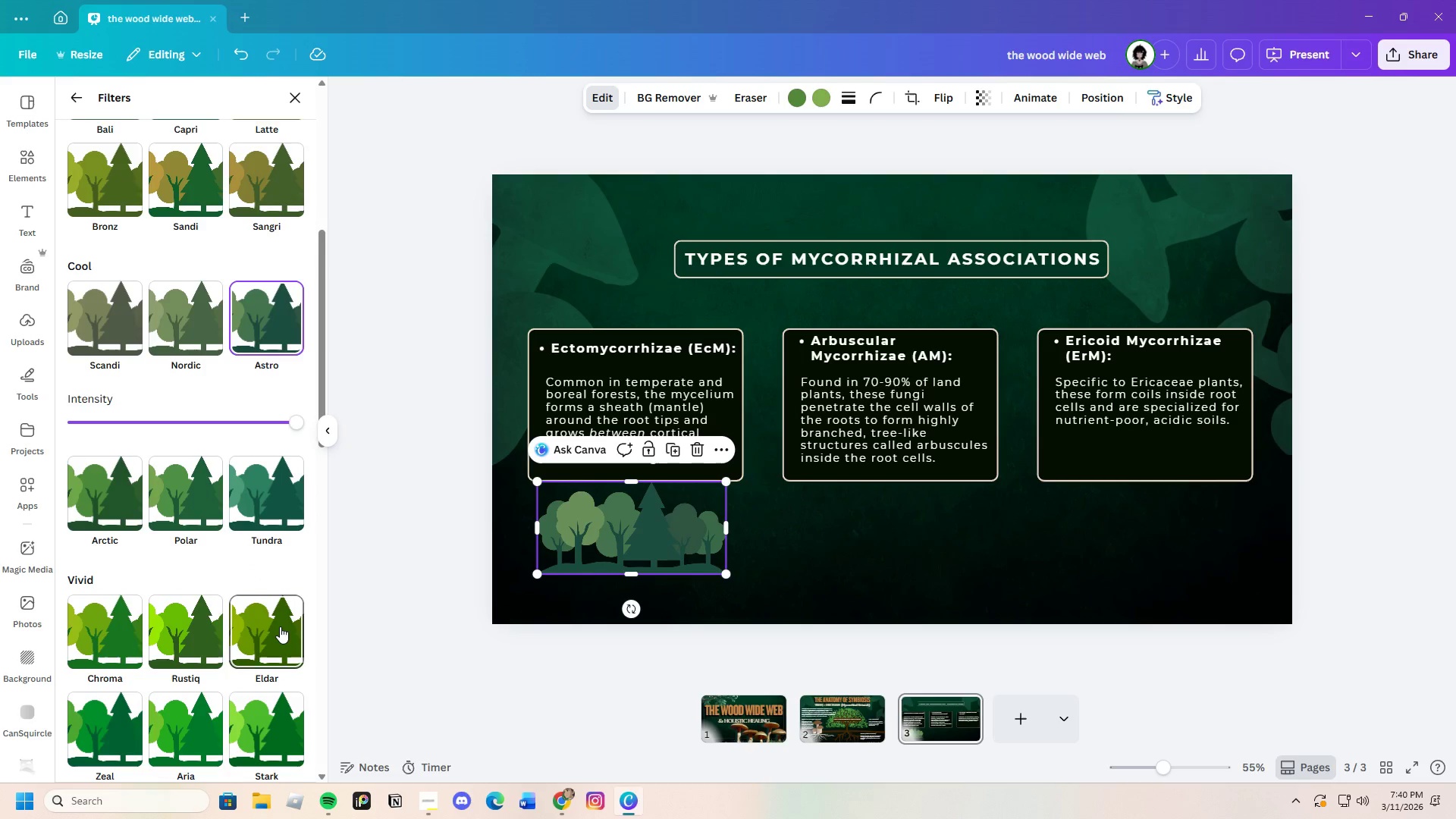 
left_click([254, 495])
 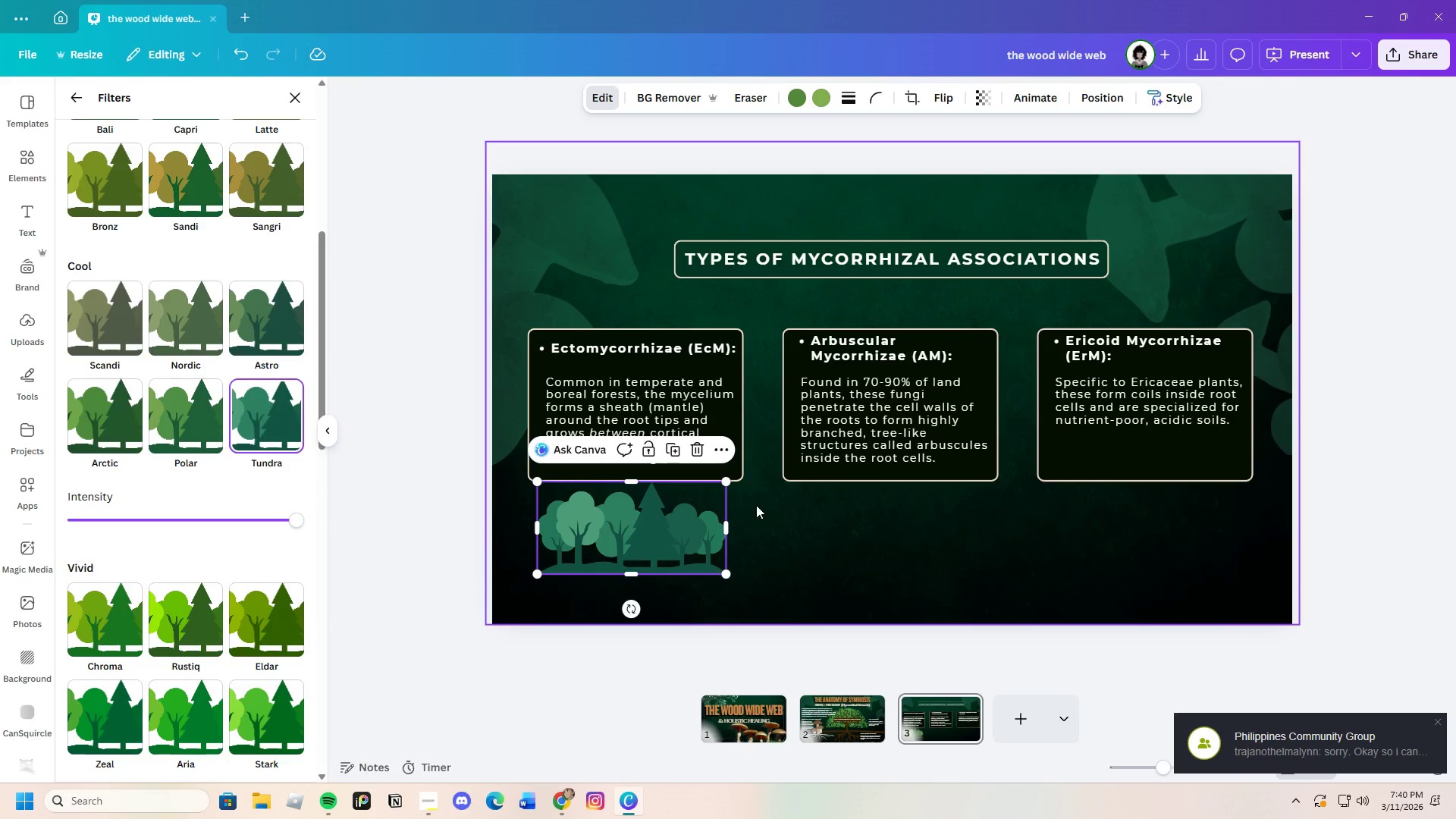 
left_click([795, 101])
 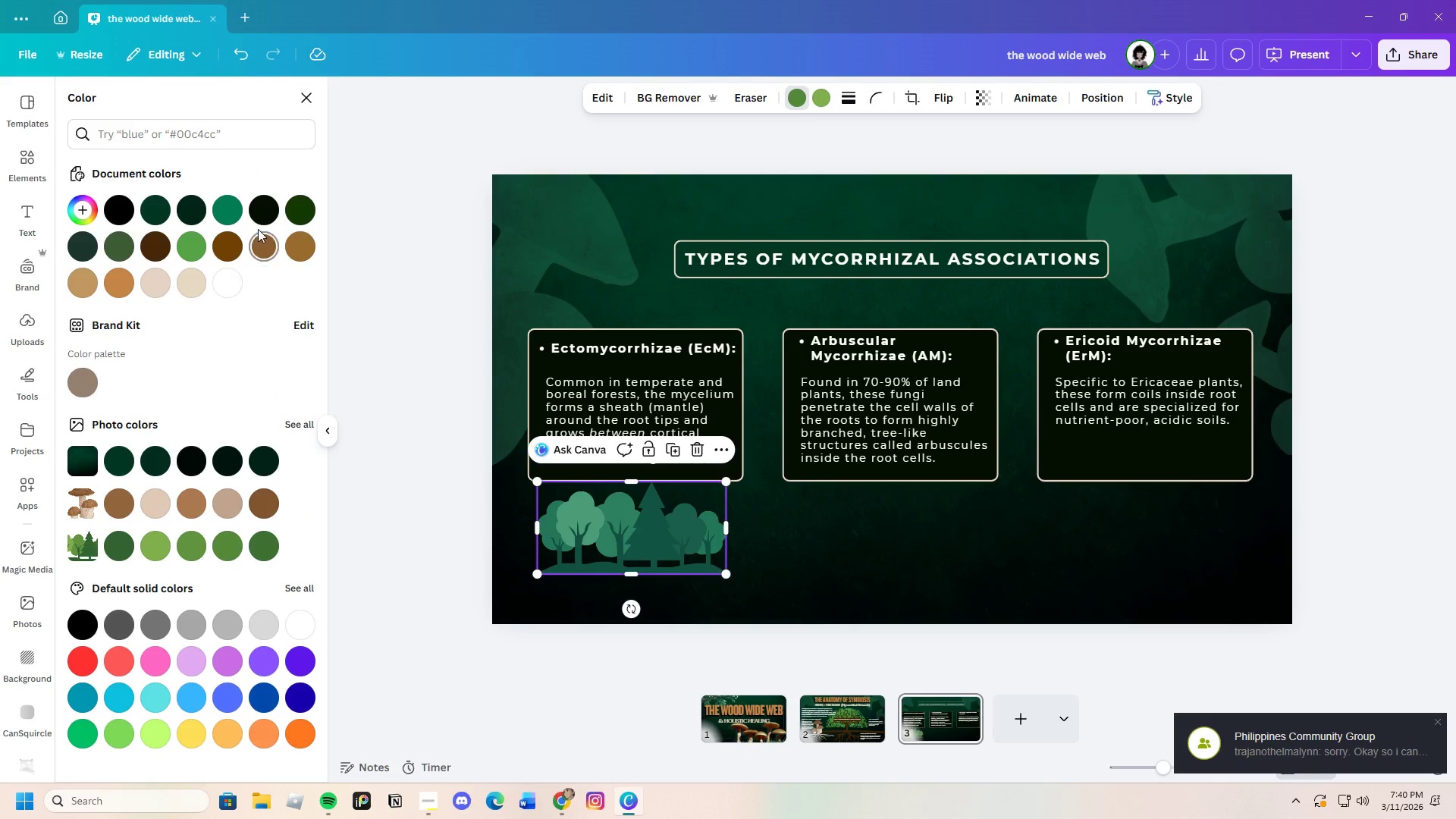 
left_click([302, 212])
 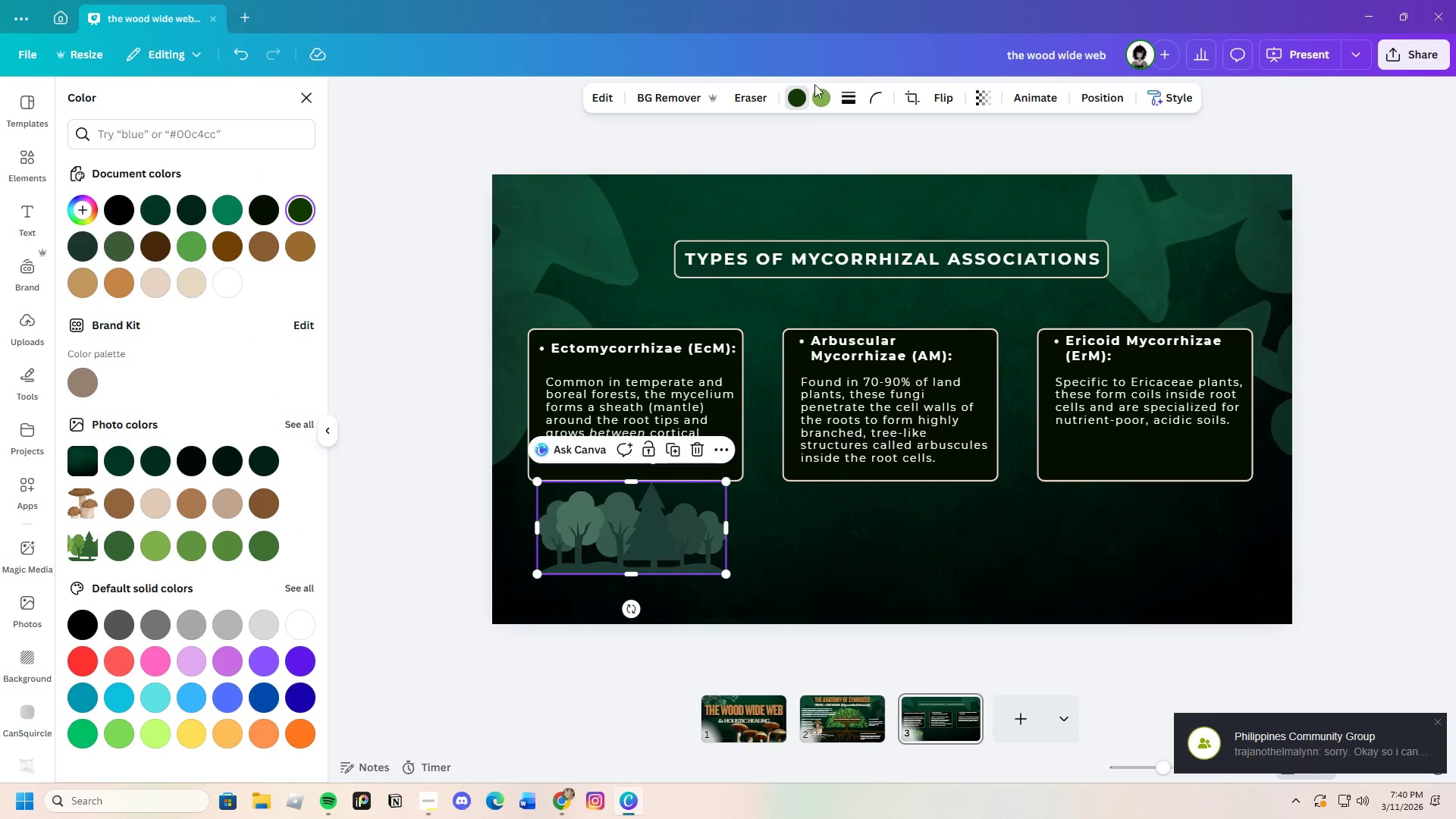 
left_click([819, 92])
 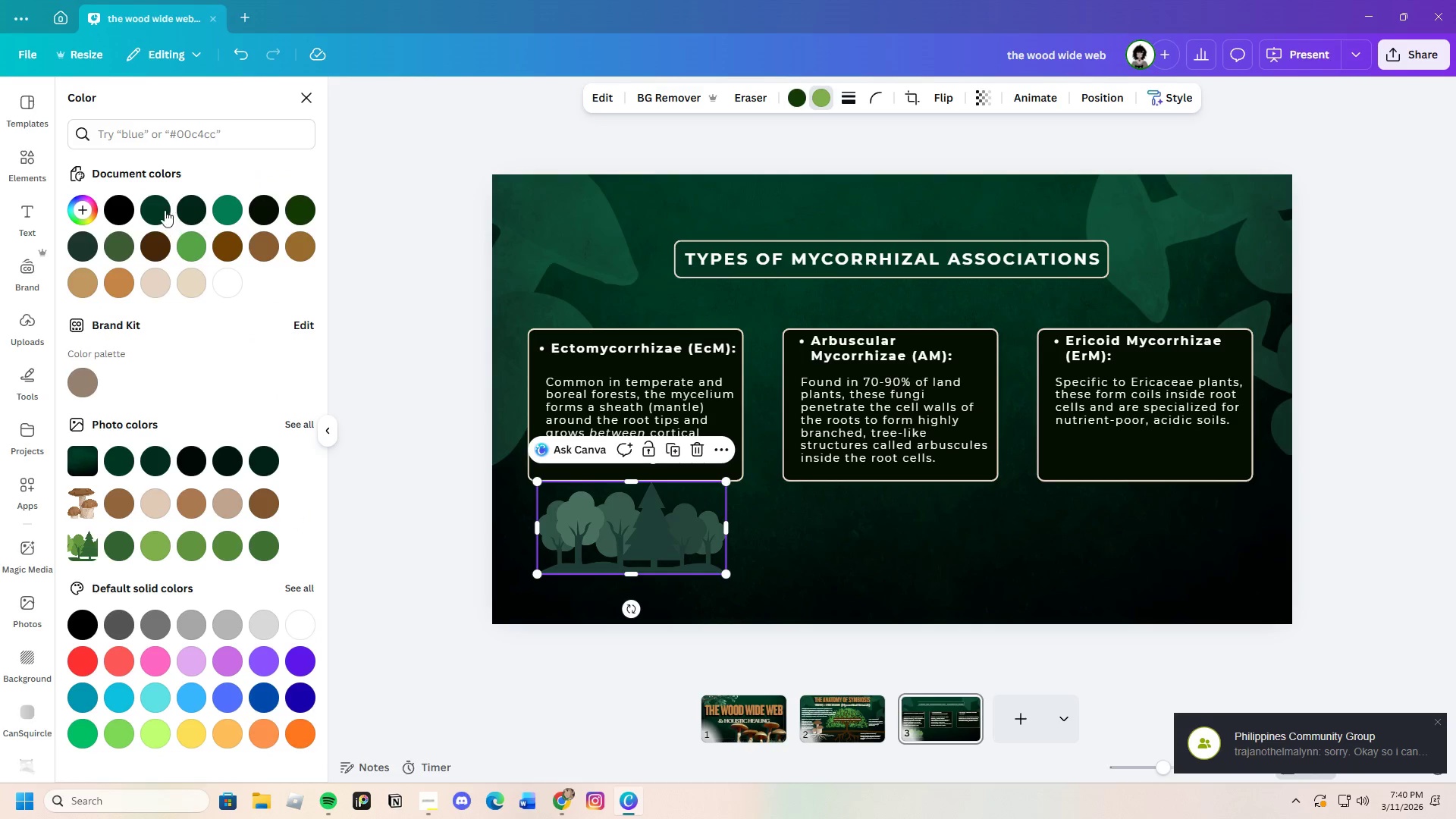 
left_click([156, 205])
 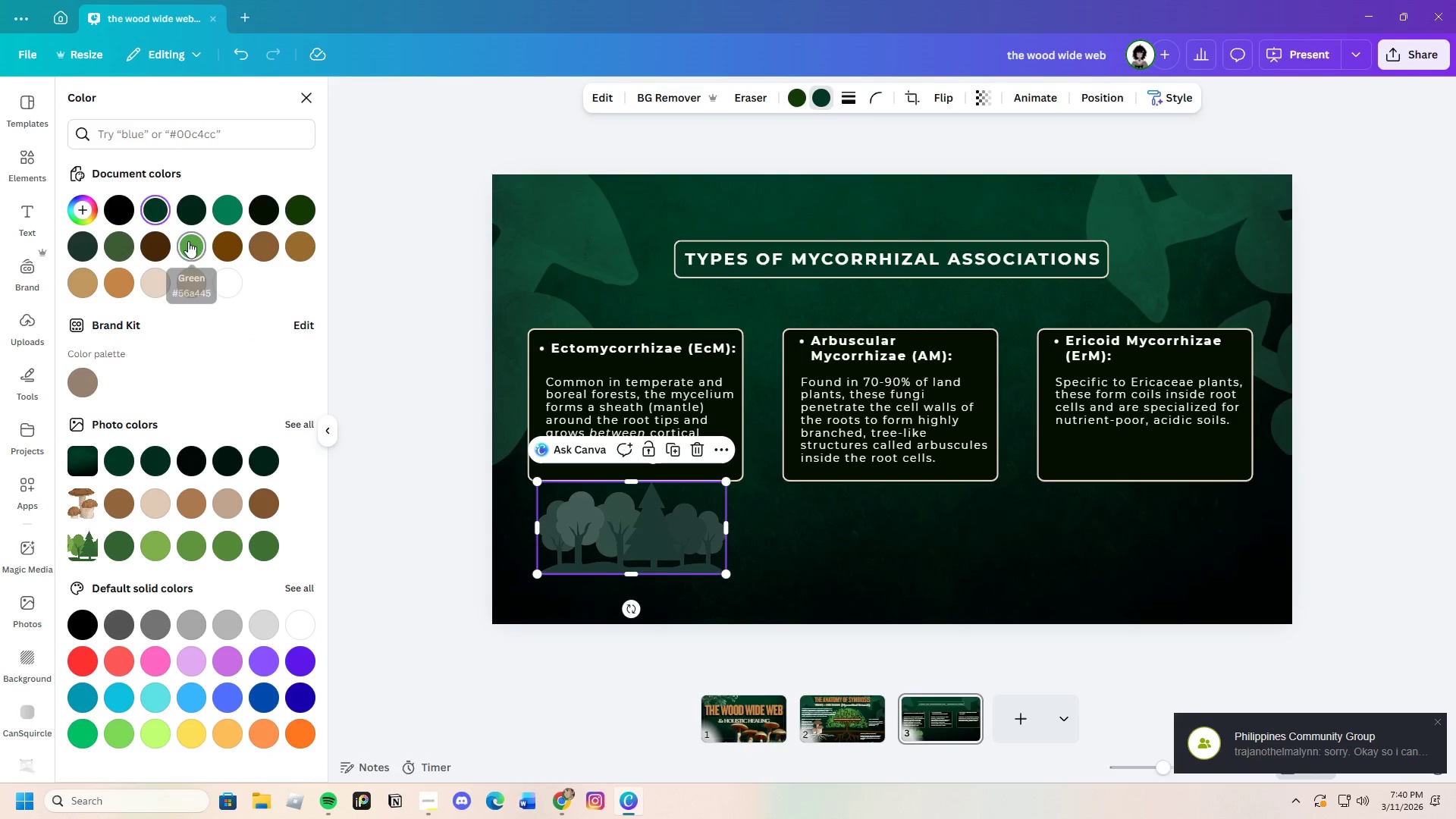 
left_click([92, 216])
 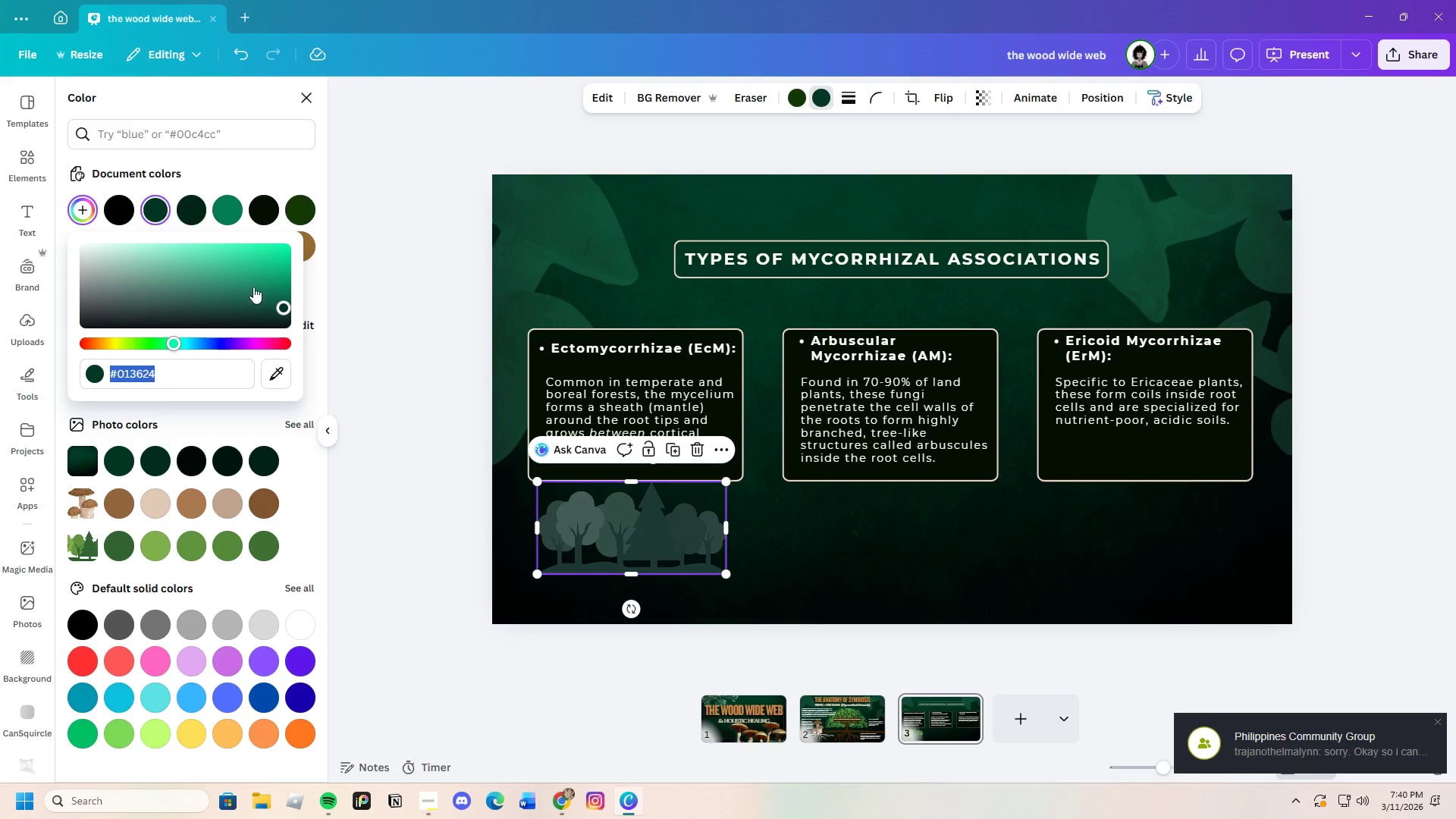 
left_click_drag(start_coordinate=[253, 287], to_coordinate=[240, 258])
 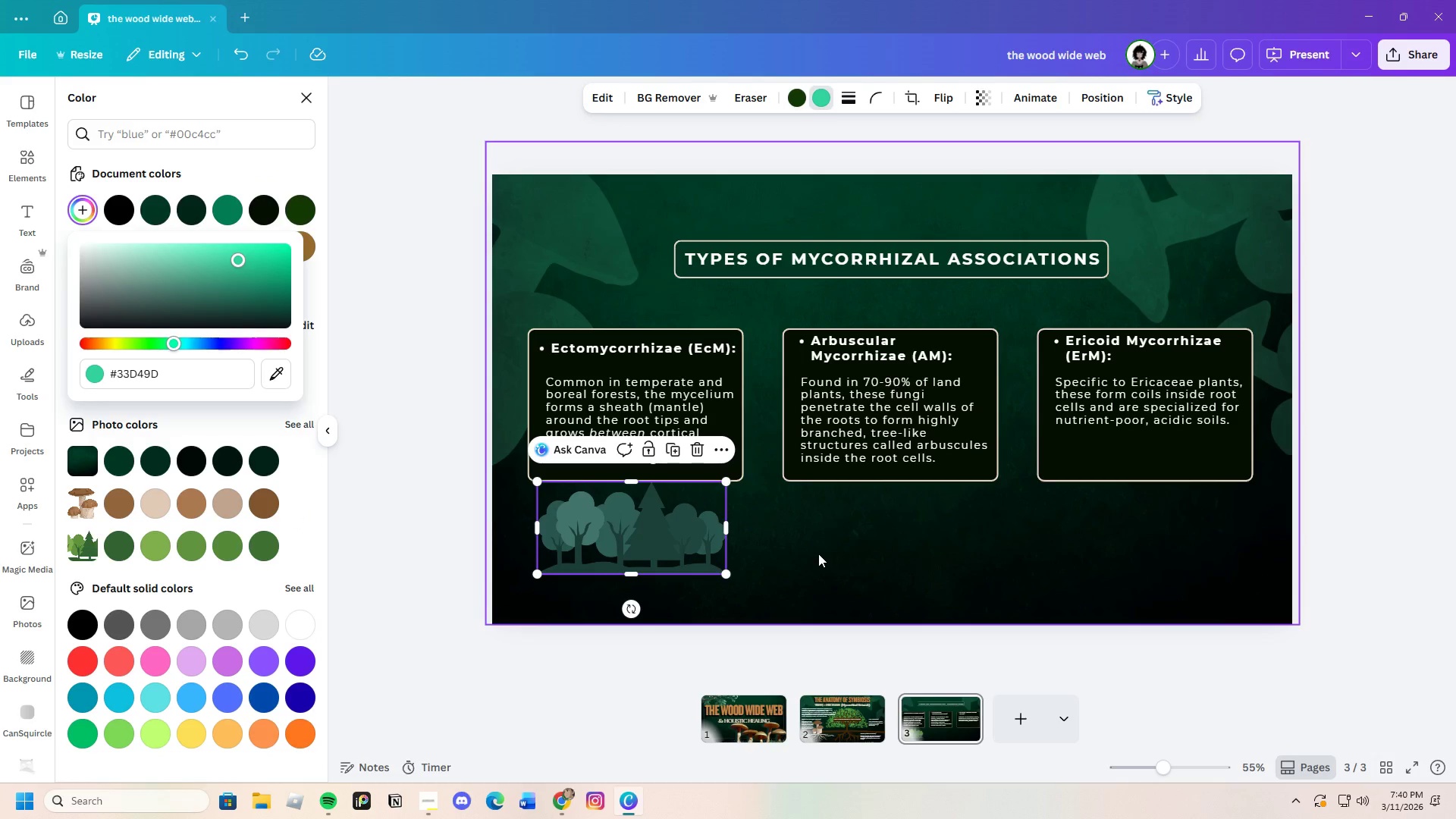 
left_click([818, 554])
 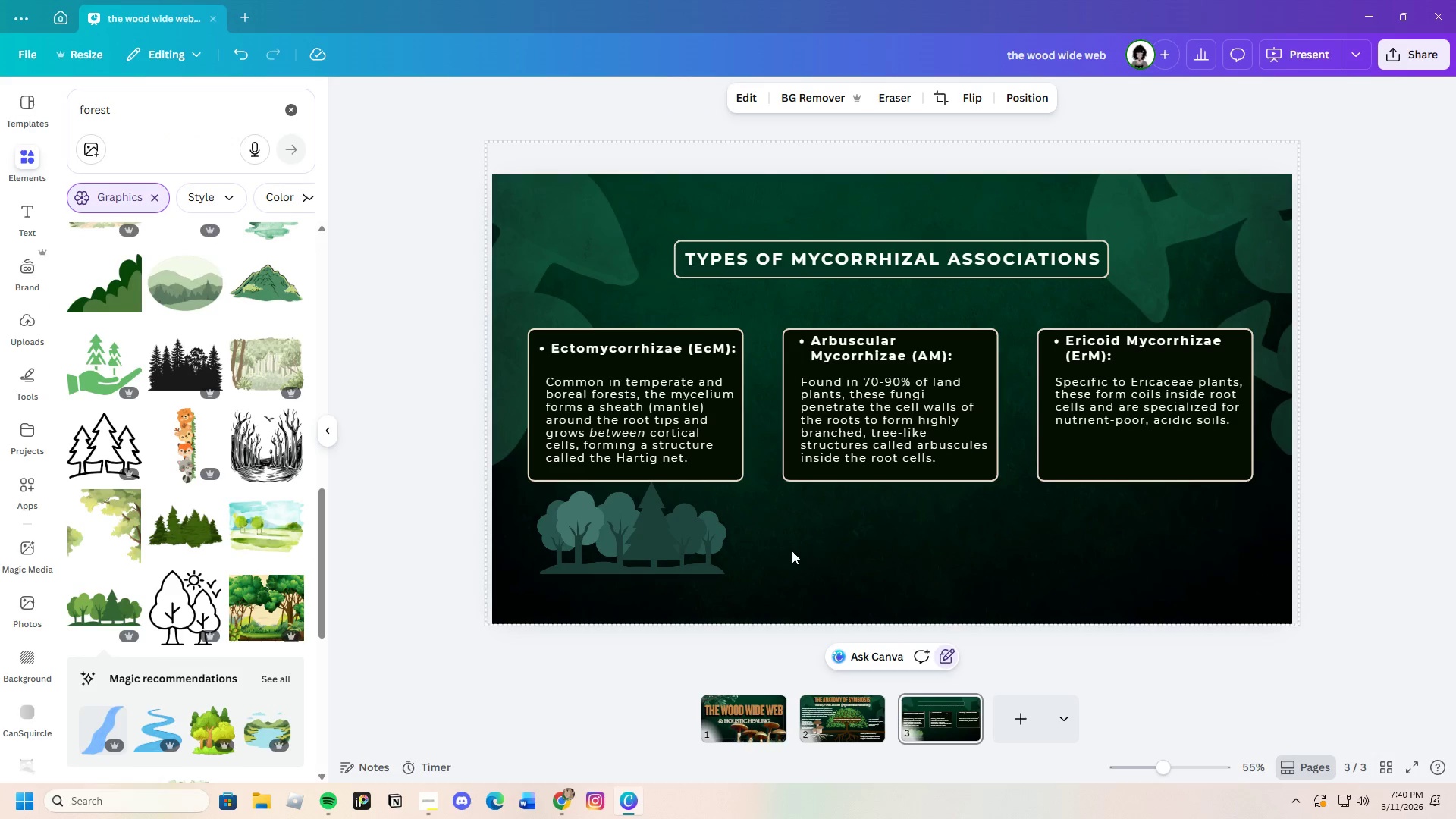 
left_click([682, 537])
 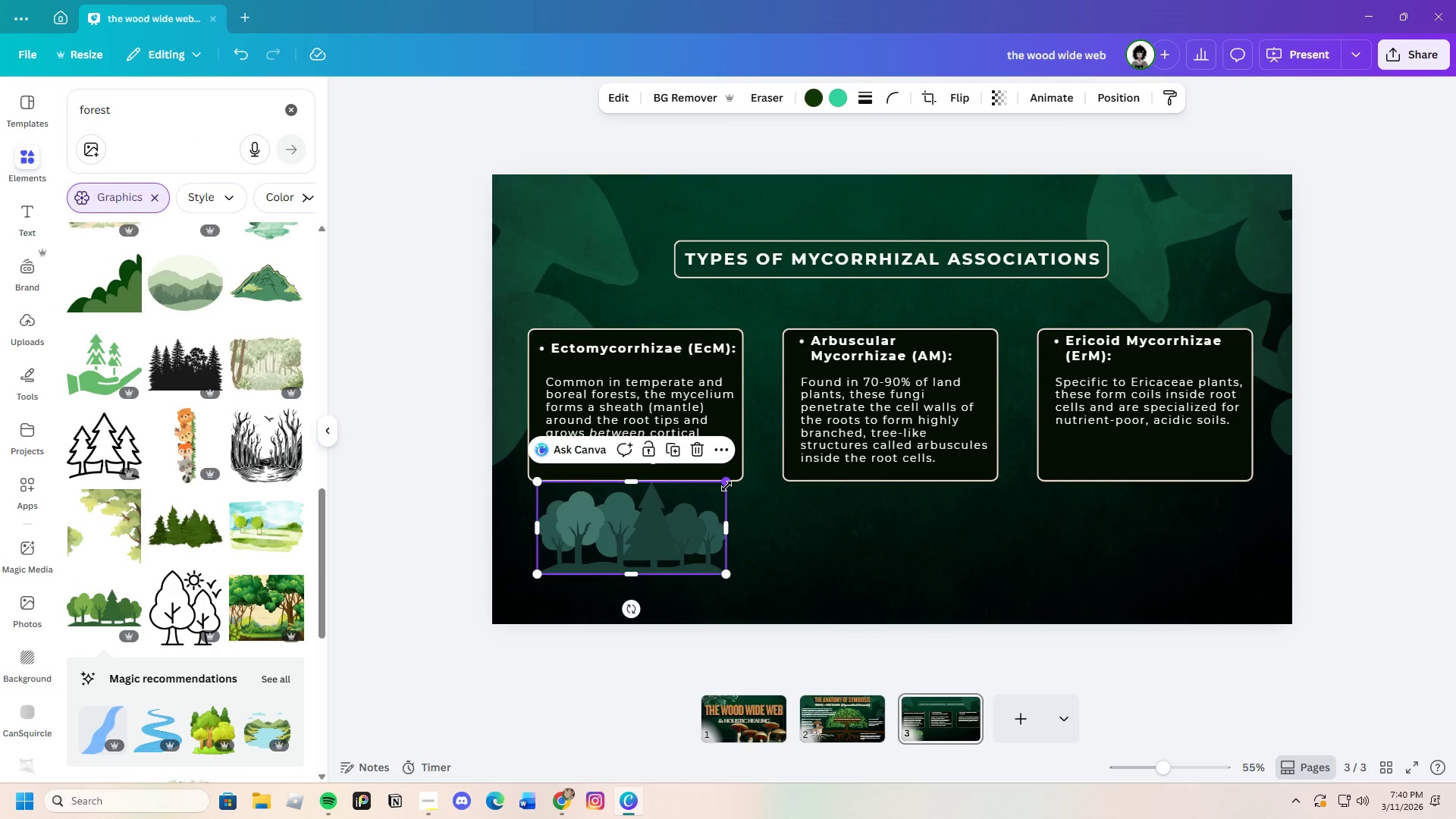 
left_click_drag(start_coordinate=[726, 486], to_coordinate=[701, 494])
 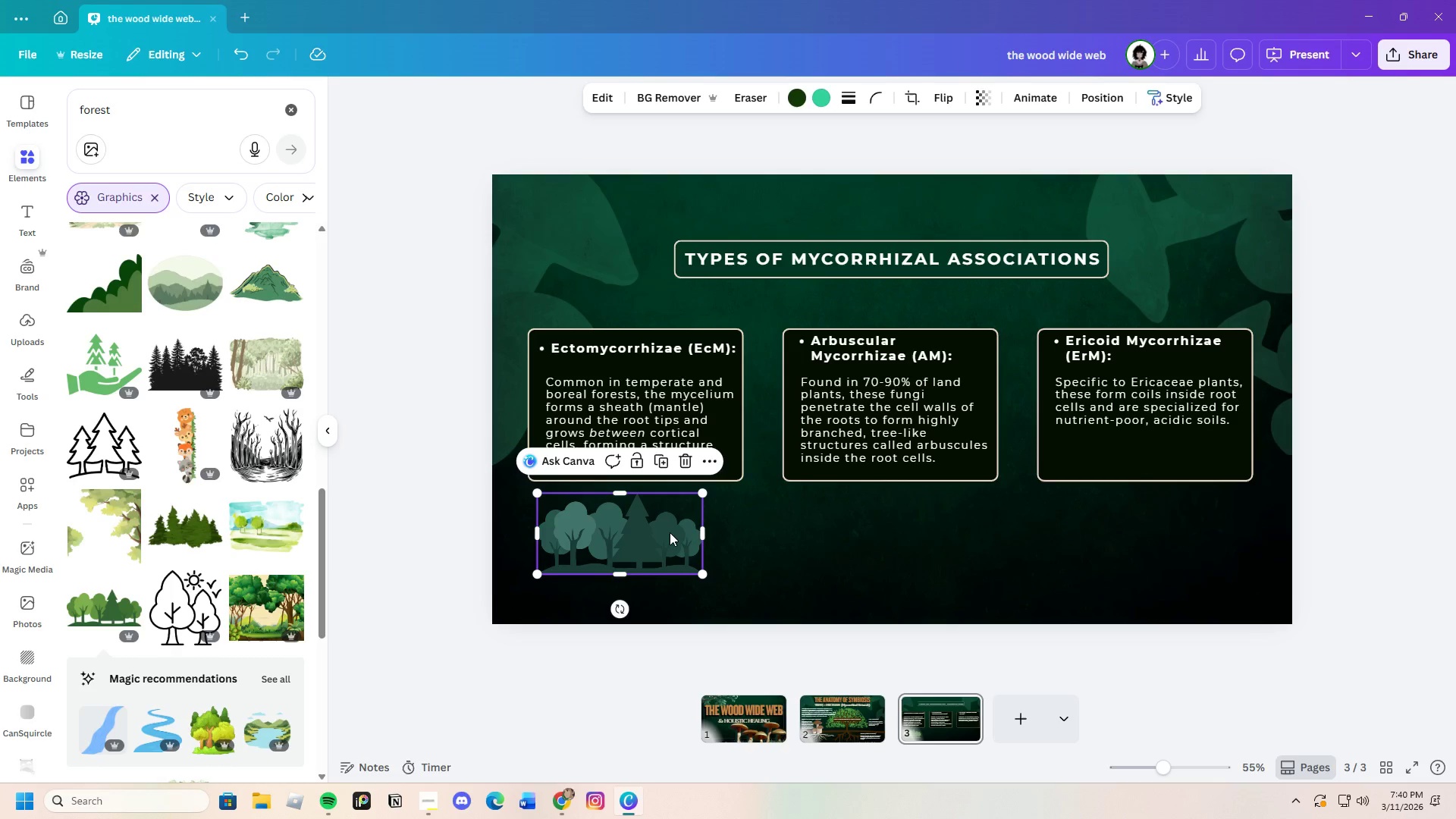 
left_click_drag(start_coordinate=[670, 532], to_coordinate=[676, 533])
 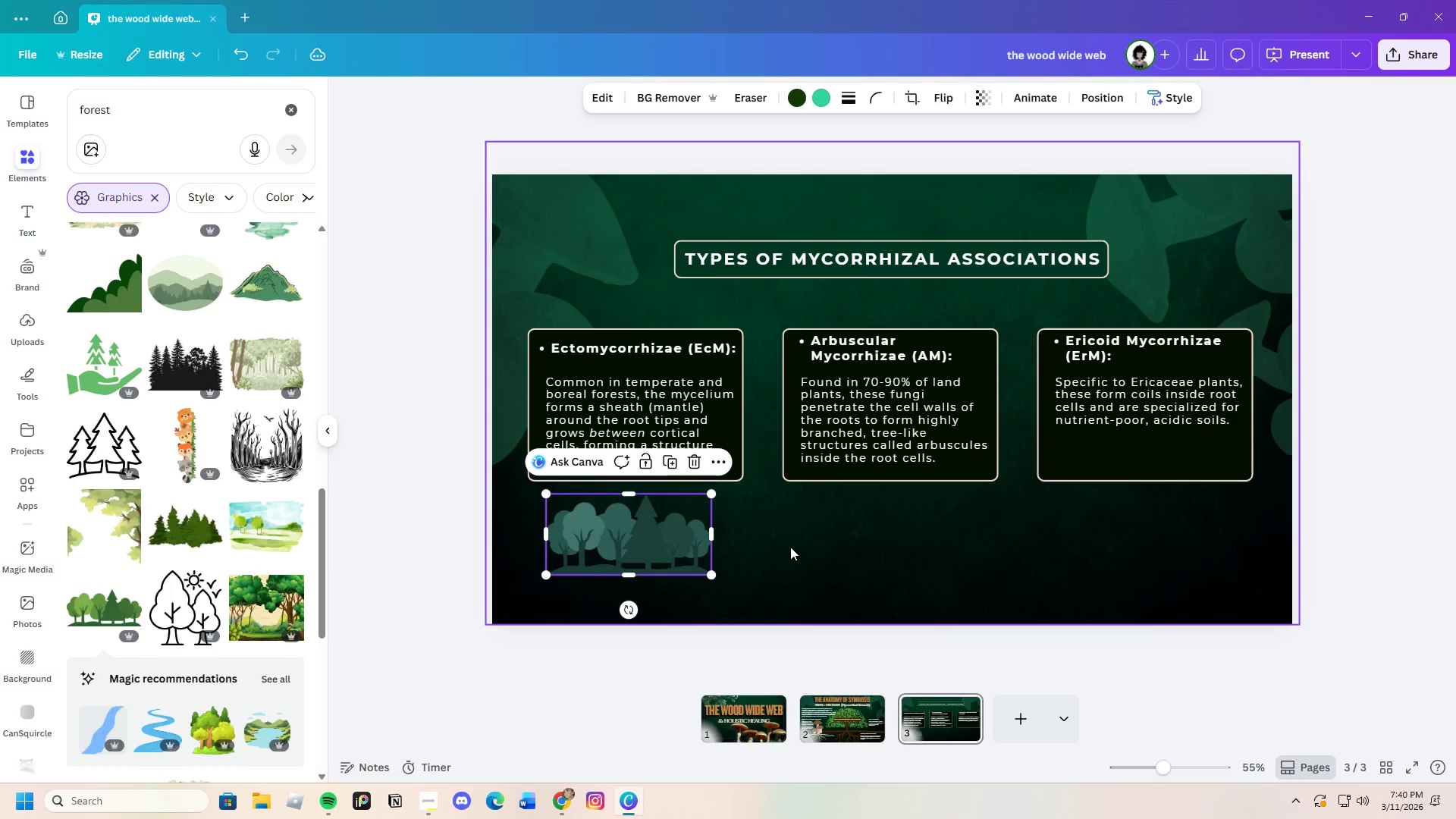 
left_click([790, 547])
 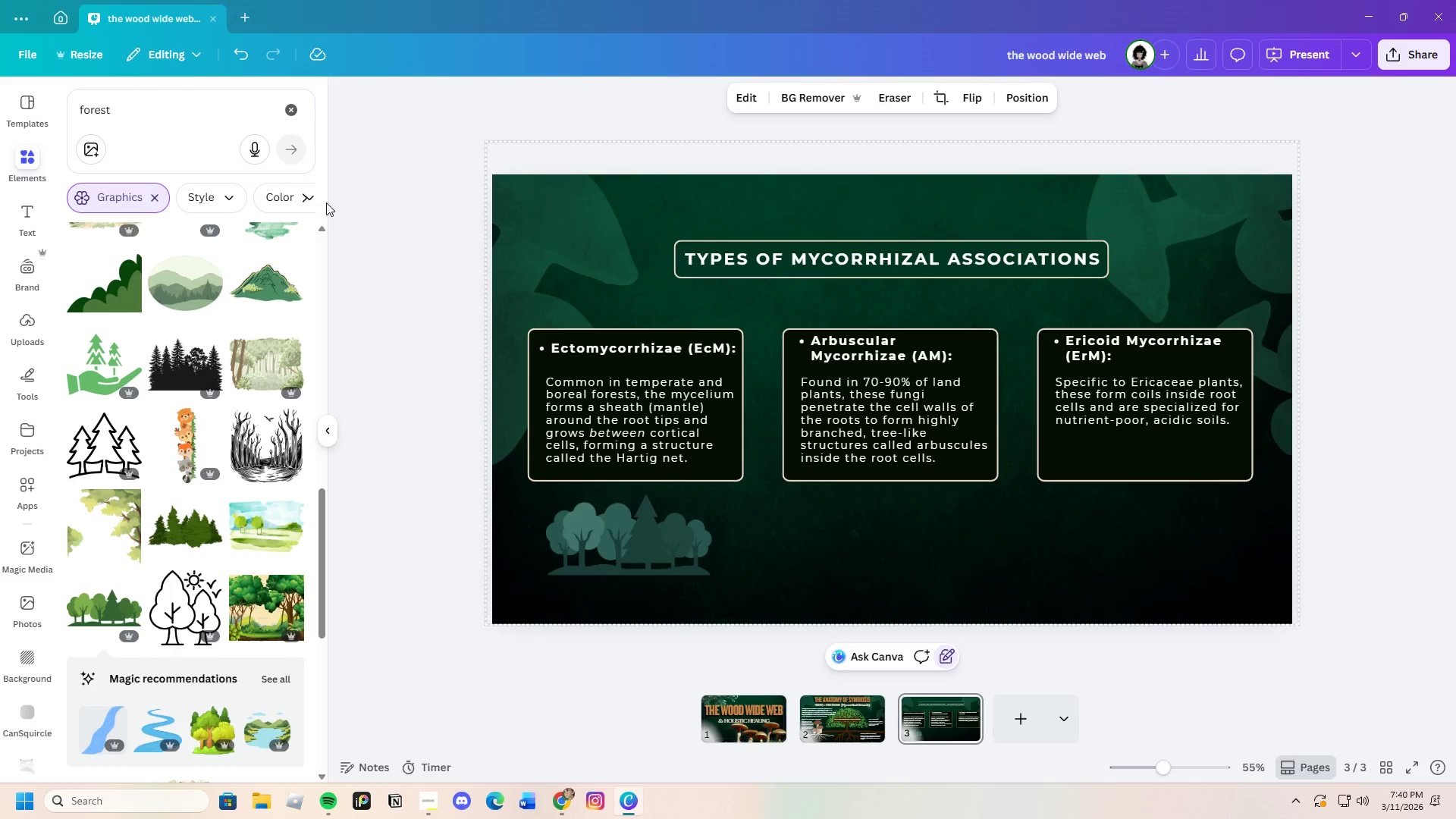 
left_click_drag(start_coordinate=[135, 116], to_coordinate=[14, 113])
 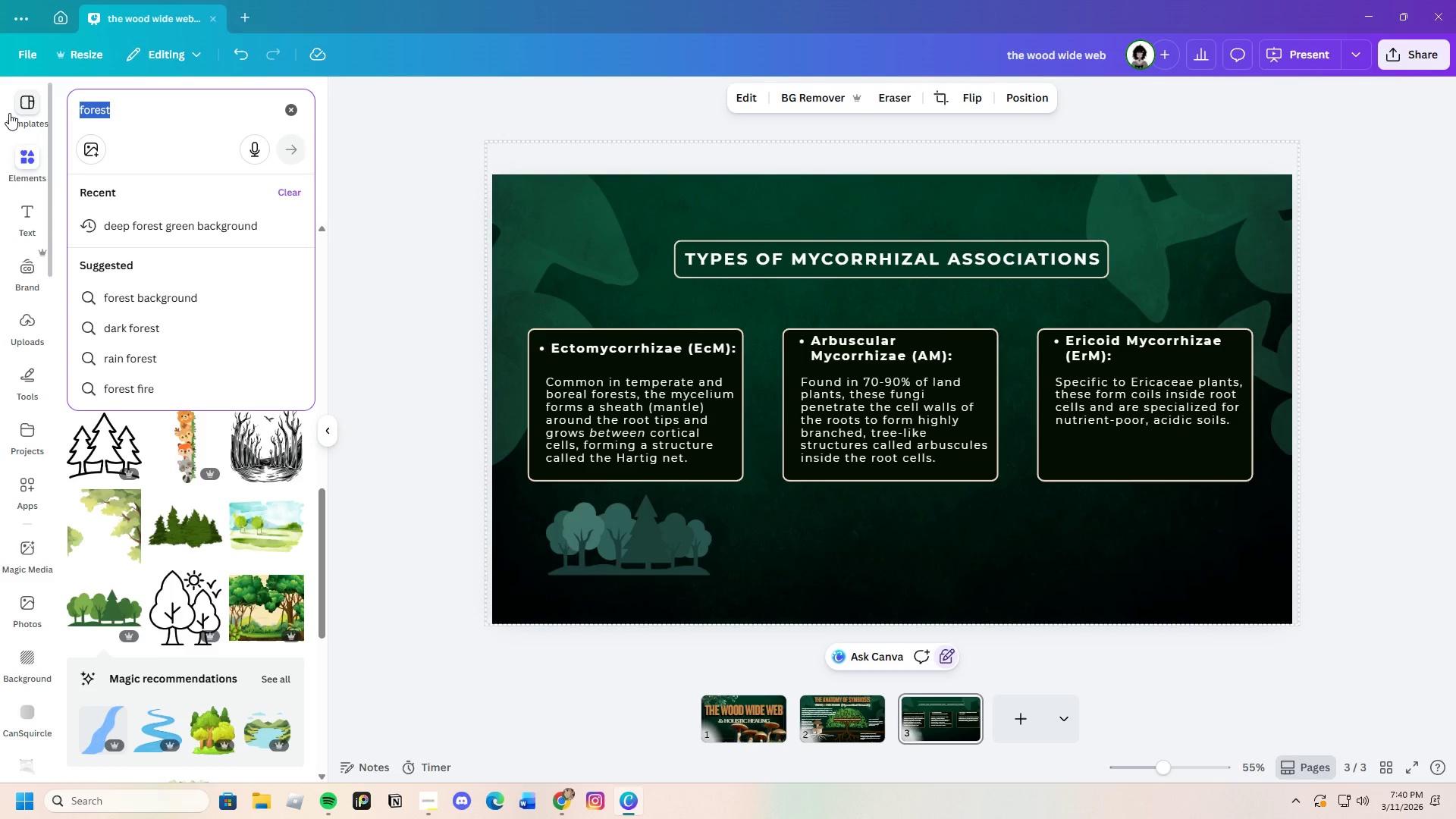 
key(Backspace)
type(land plants)
 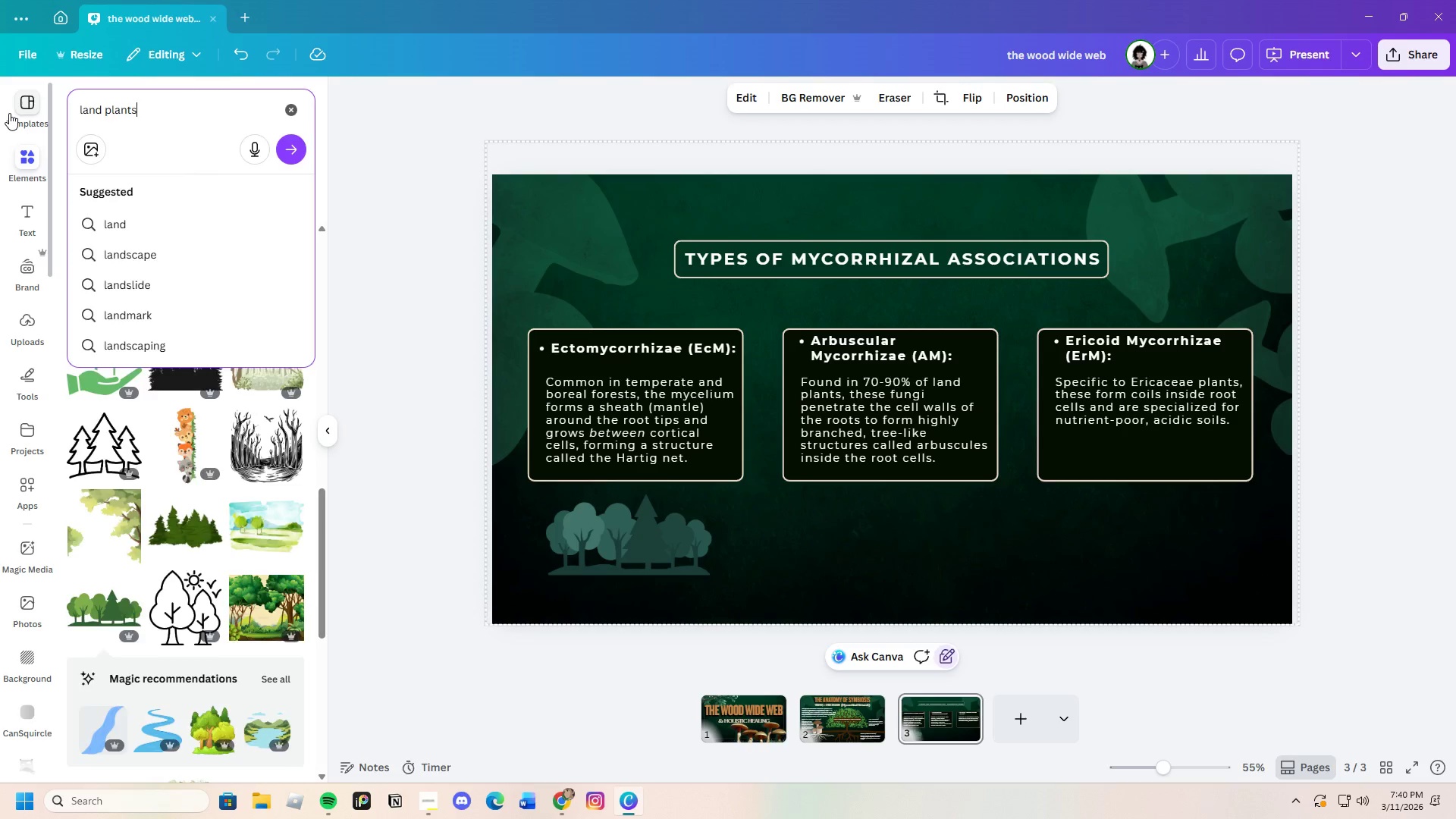 
key(Enter)
 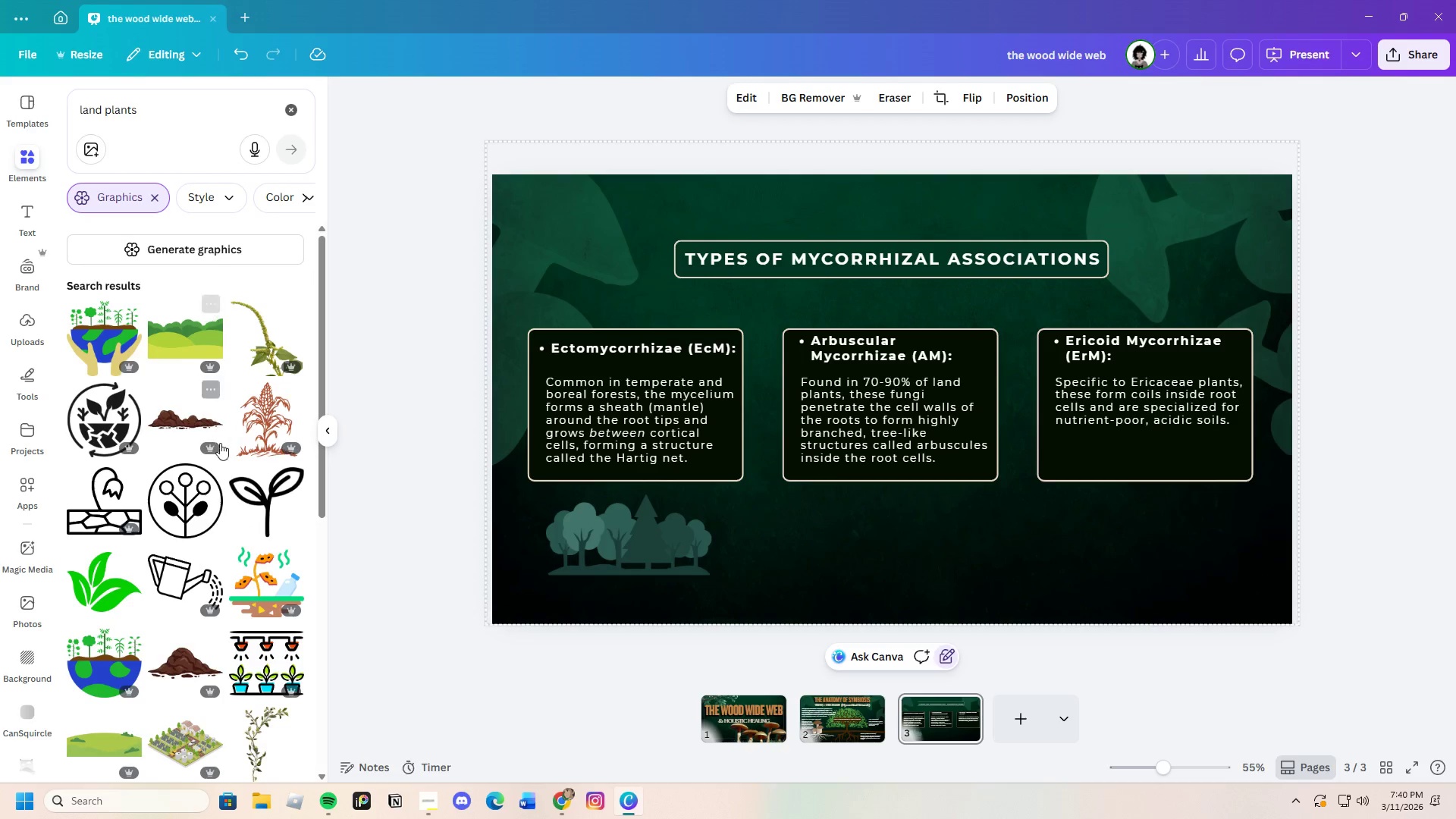 
scroll: coordinate [231, 640], scroll_direction: down, amount: 17.0
 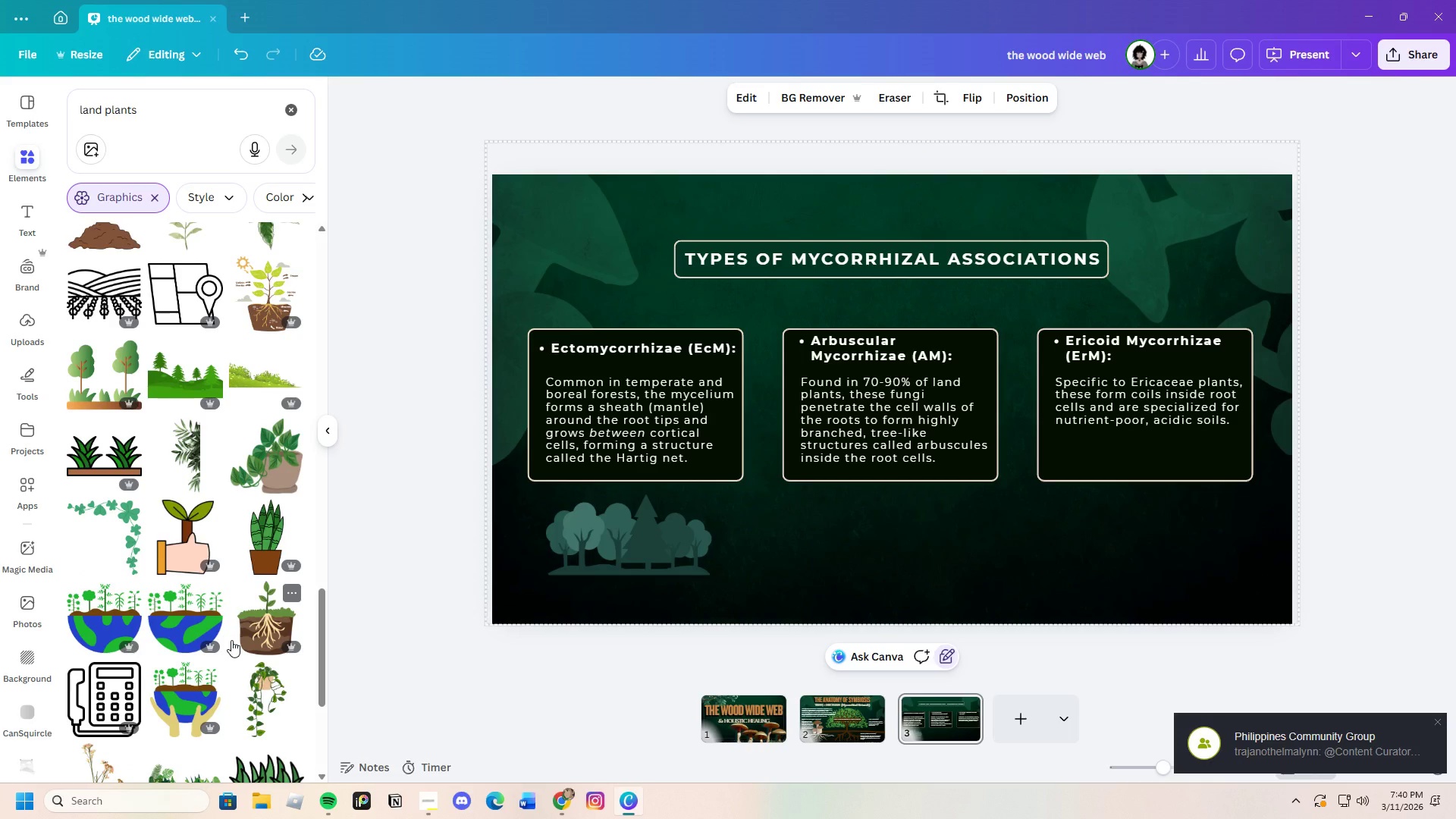 
scroll: coordinate [257, 625], scroll_direction: down, amount: 9.0
 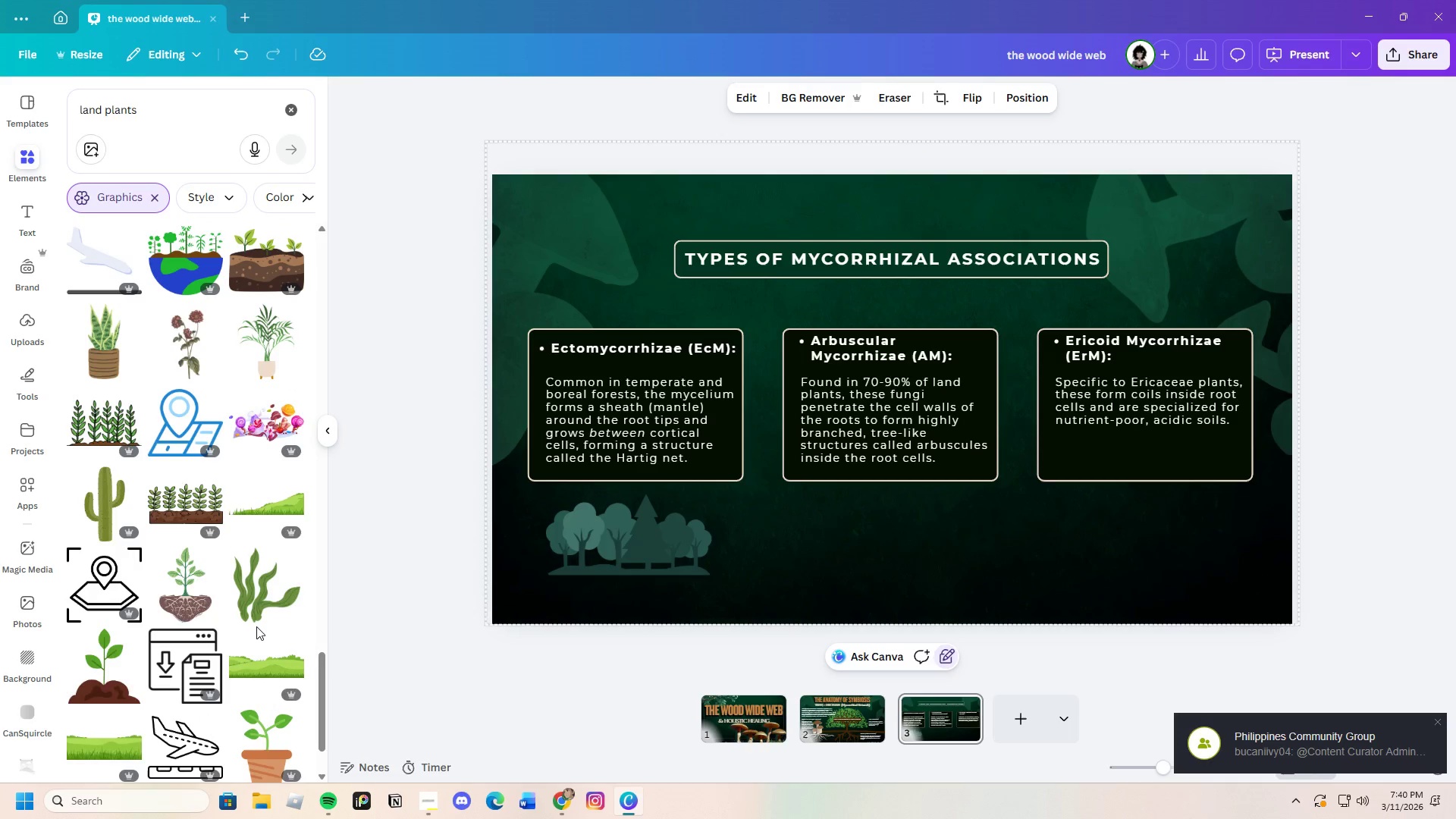 
mouse_move([238, 628])
 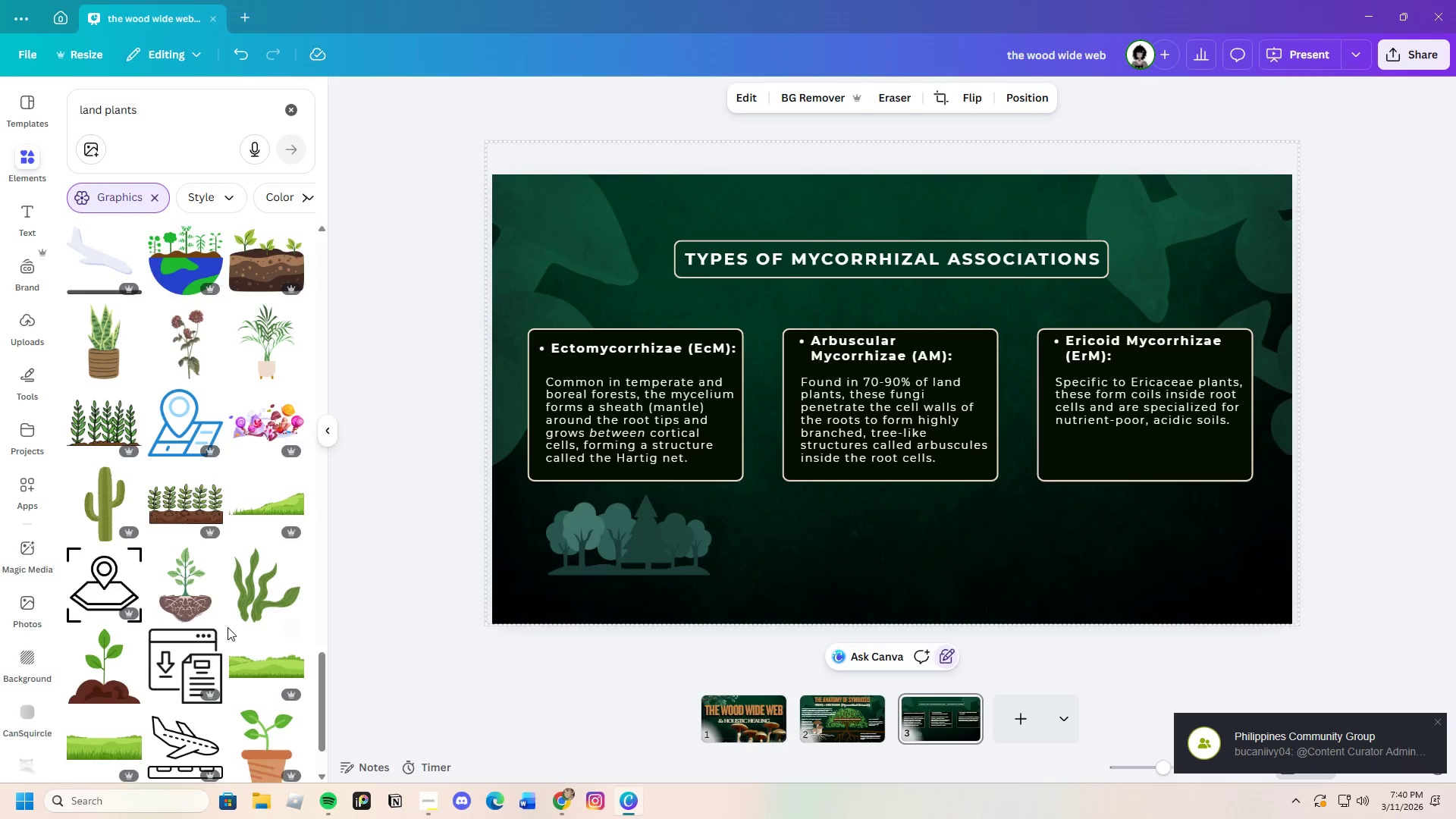 
scroll: coordinate [180, 573], scroll_direction: down, amount: 12.0
 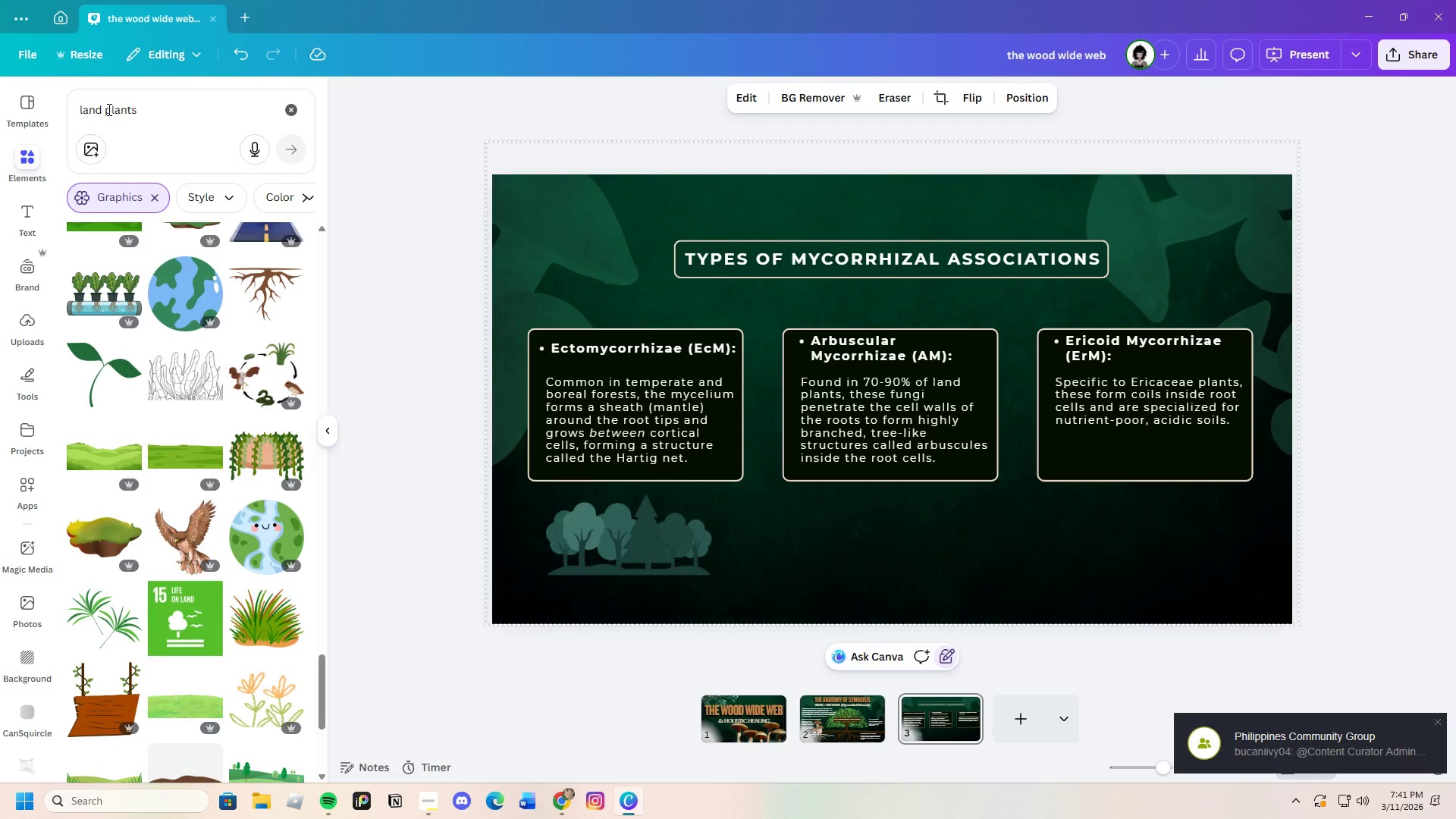 
left_click_drag(start_coordinate=[104, 111], to_coordinate=[7, 111])
 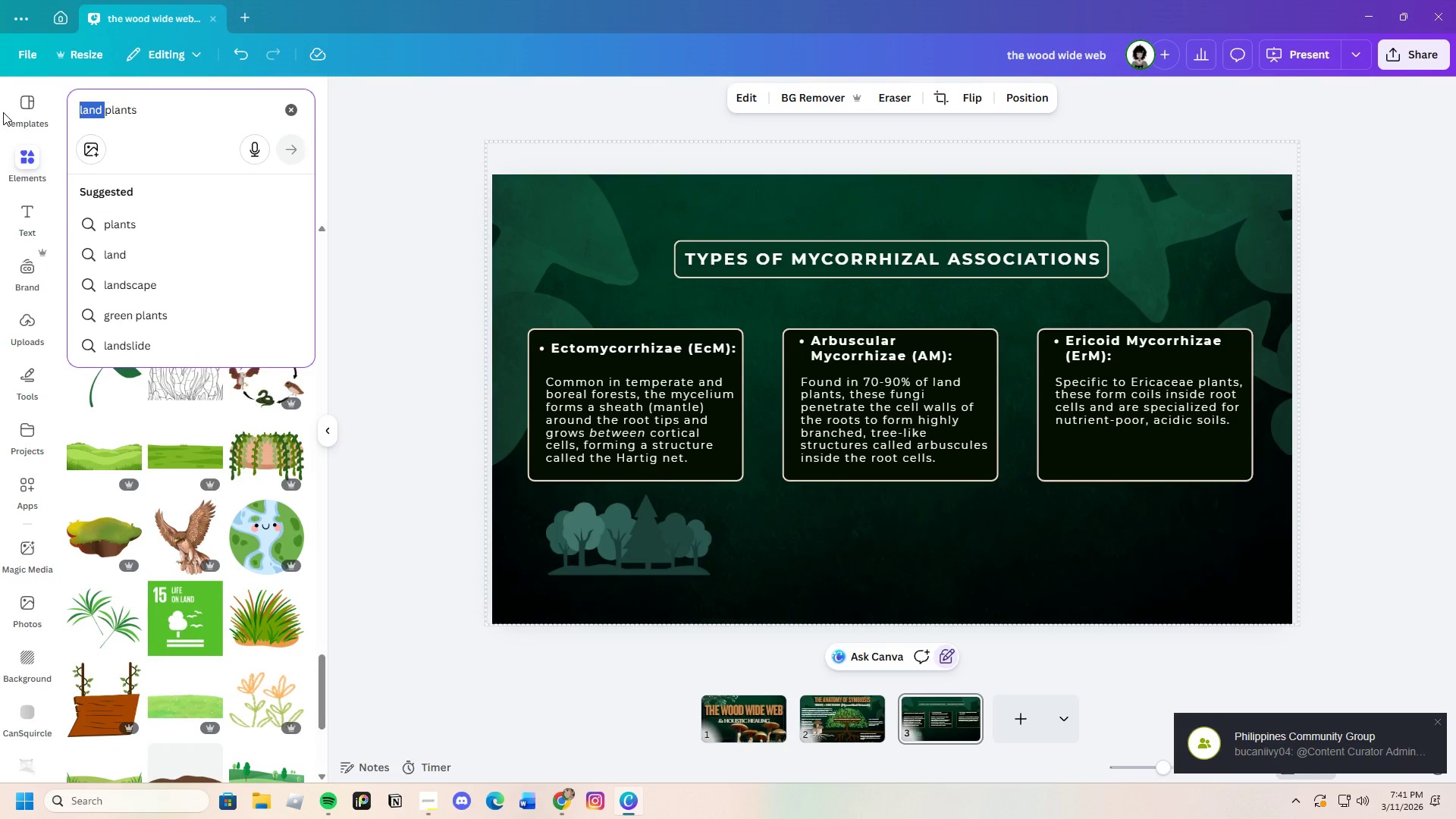 
key(Backspace)
 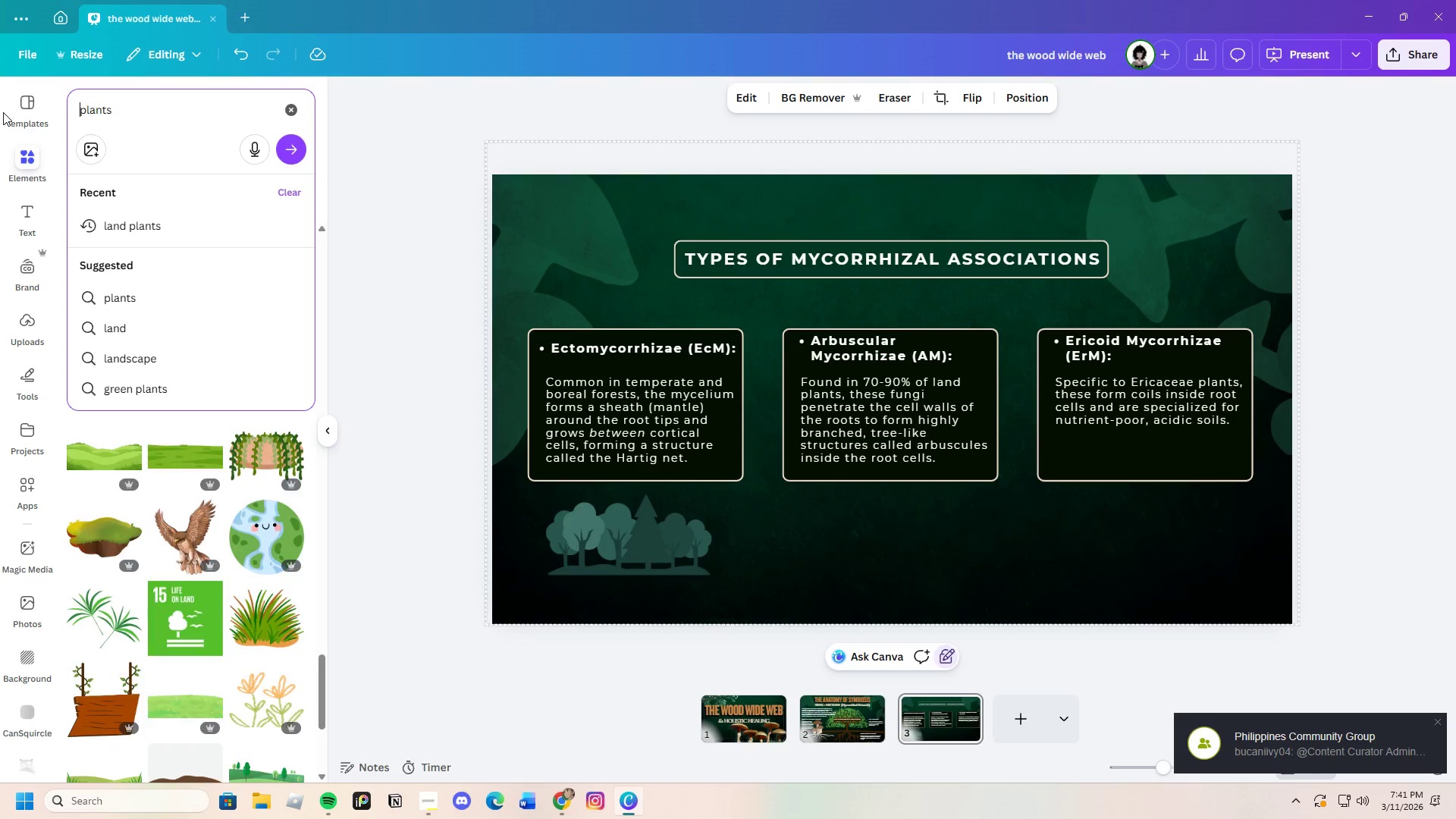 
key(Enter)
 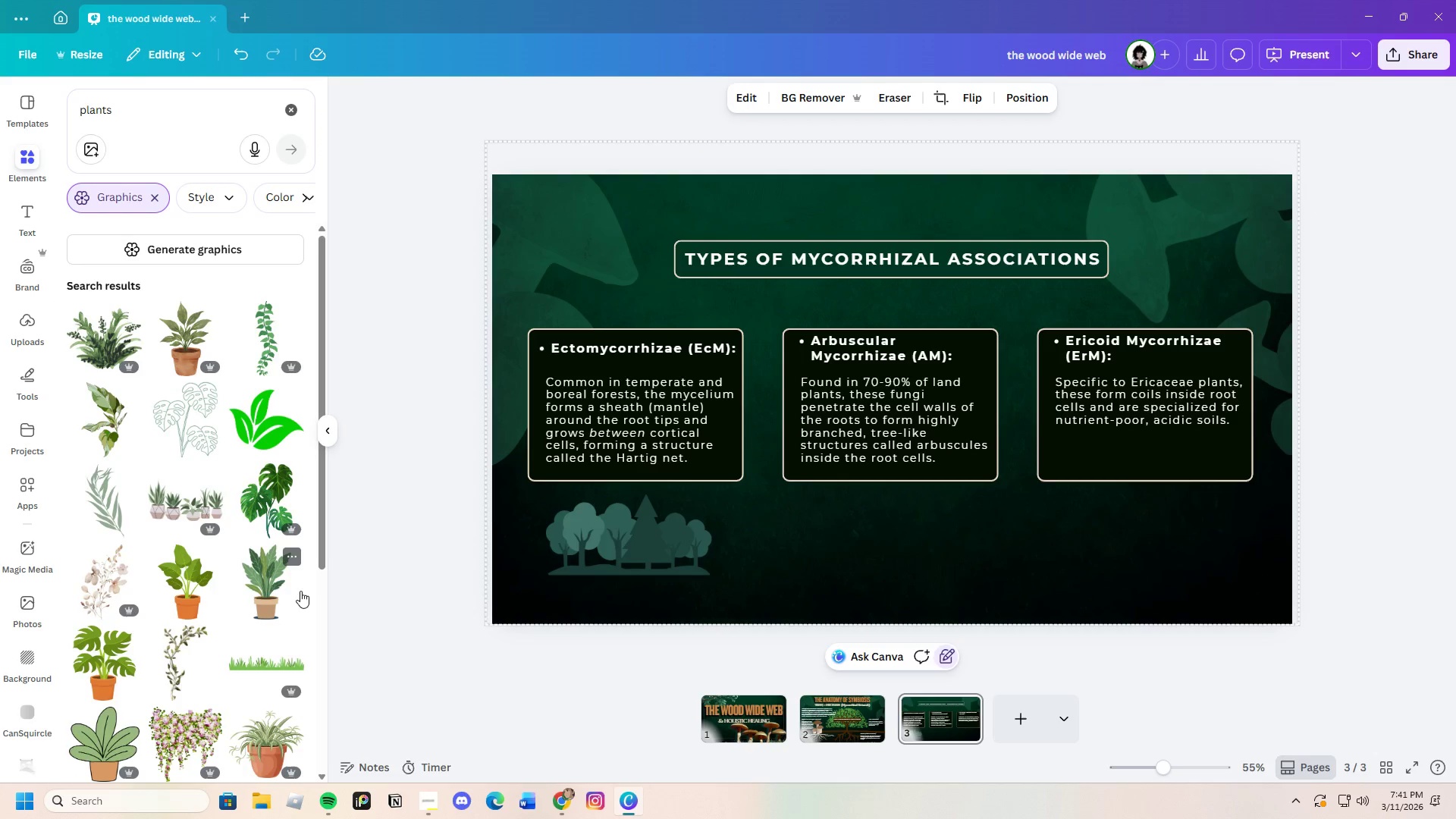 
scroll: coordinate [251, 679], scroll_direction: down, amount: 12.0
 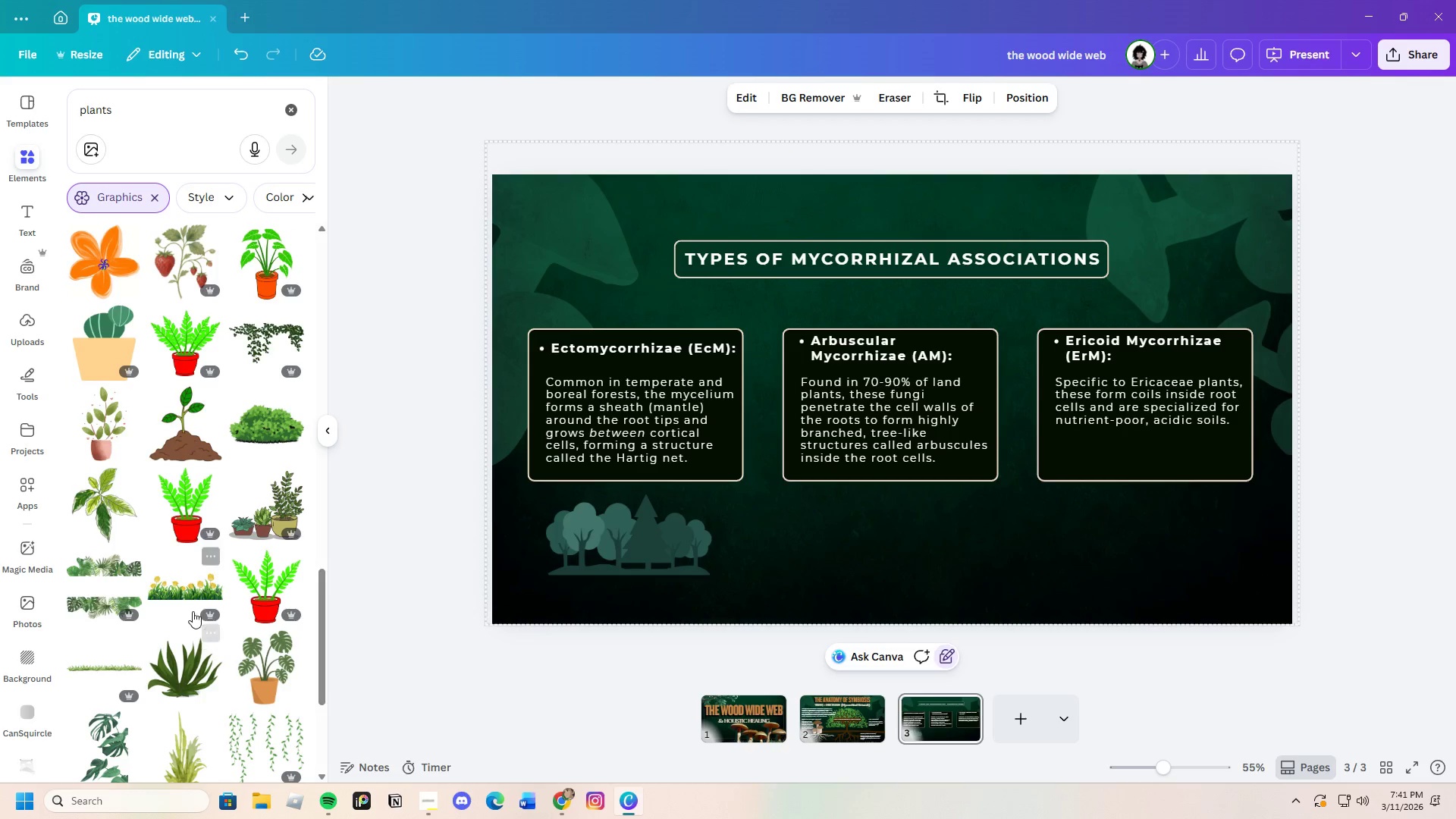 
scroll: coordinate [204, 671], scroll_direction: down, amount: 7.0
 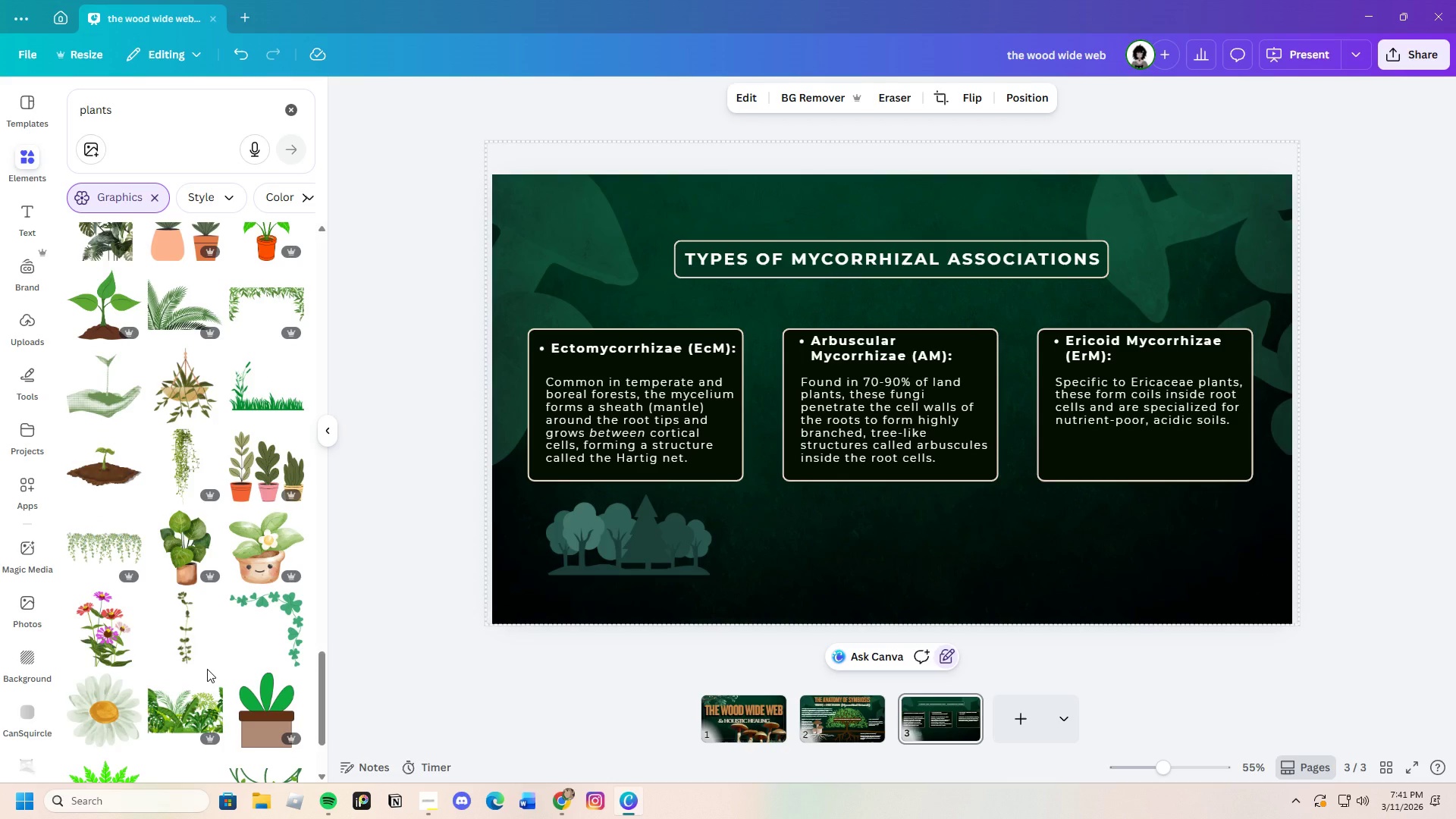 
mouse_move([209, 653])
 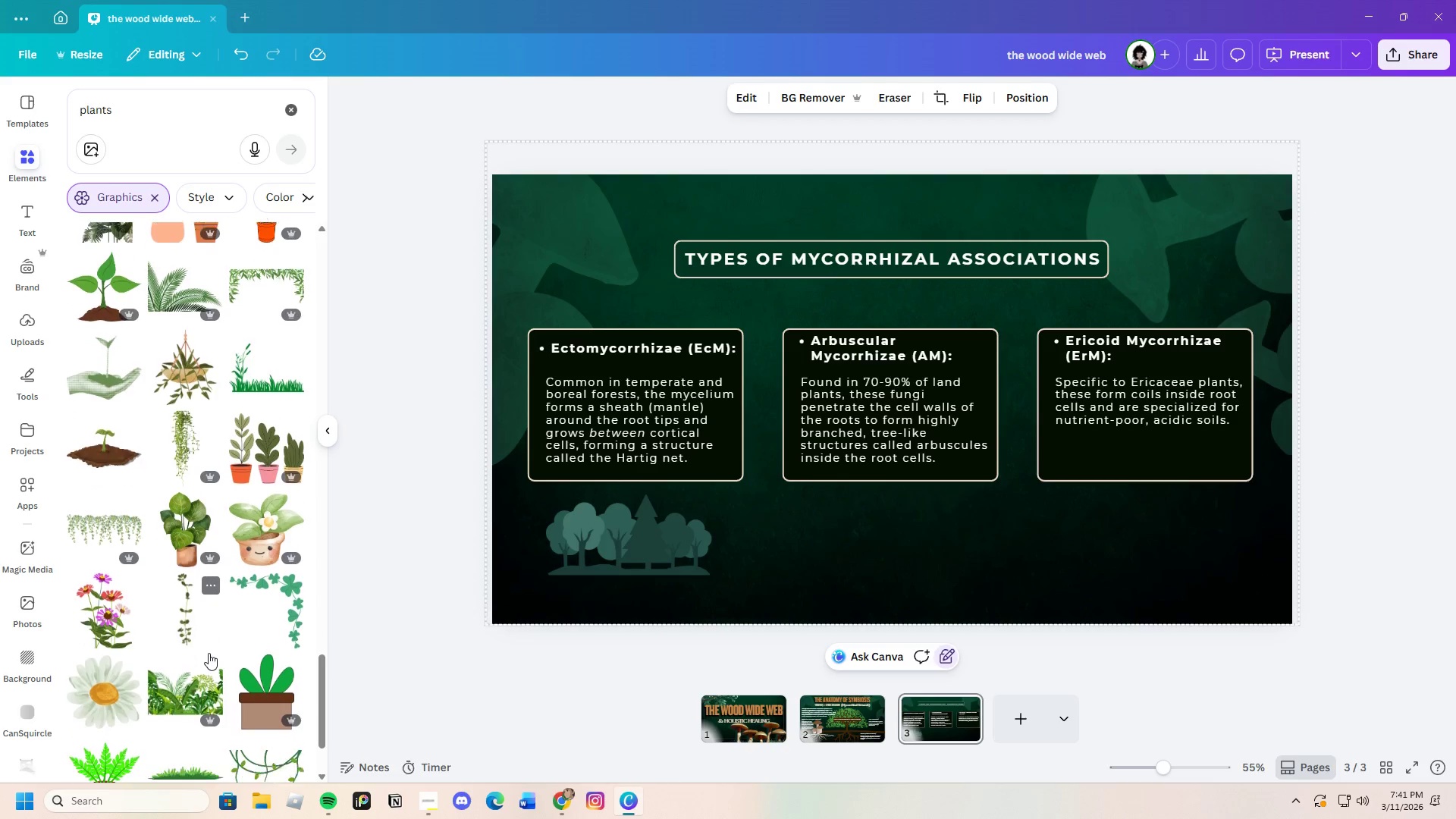 
scroll: coordinate [209, 651], scroll_direction: down, amount: 16.0
 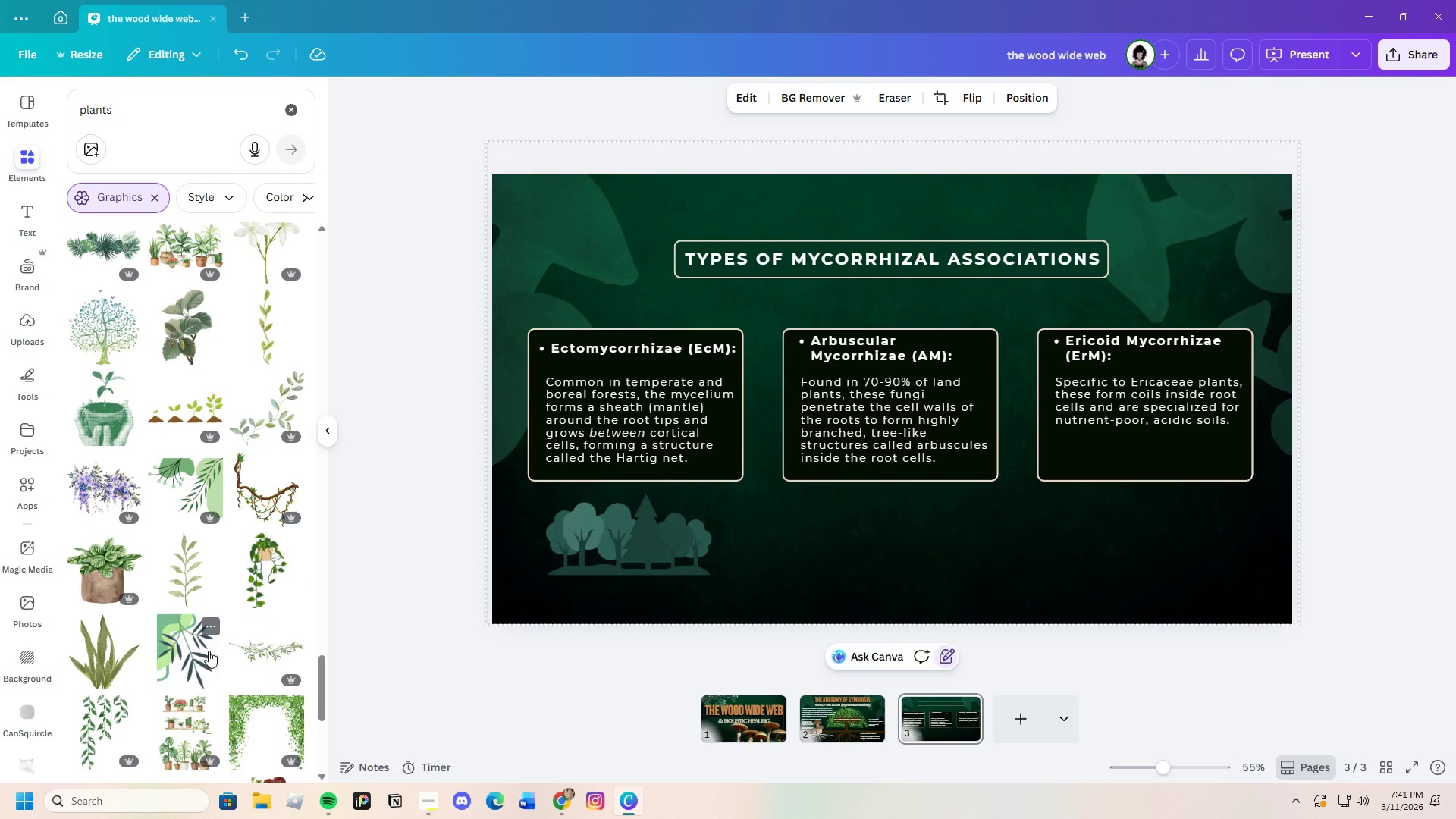 
scroll: coordinate [209, 651], scroll_direction: down, amount: 8.0
 